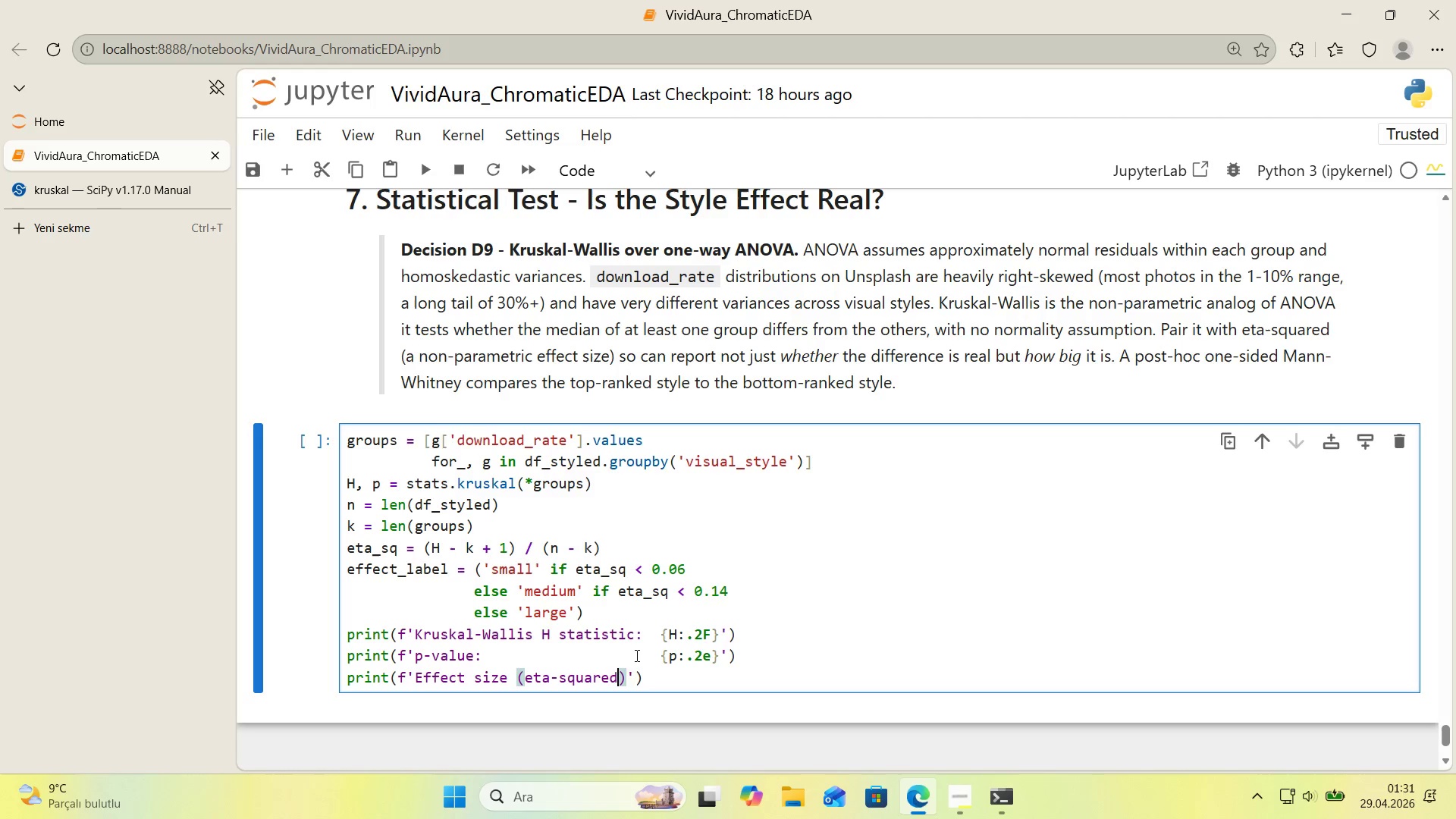 
key(ArrowRight)
 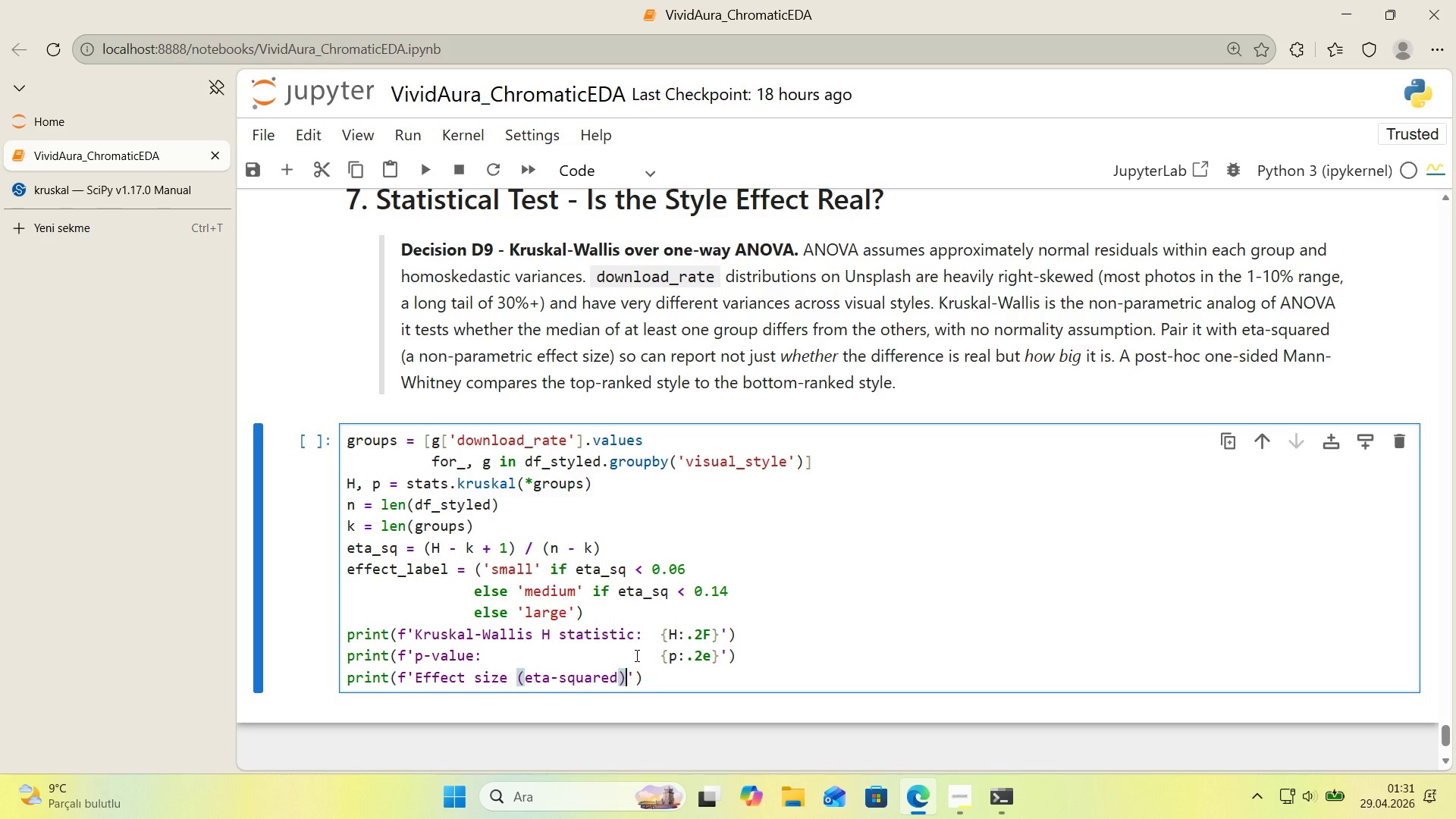 
key(Shift+Period)
 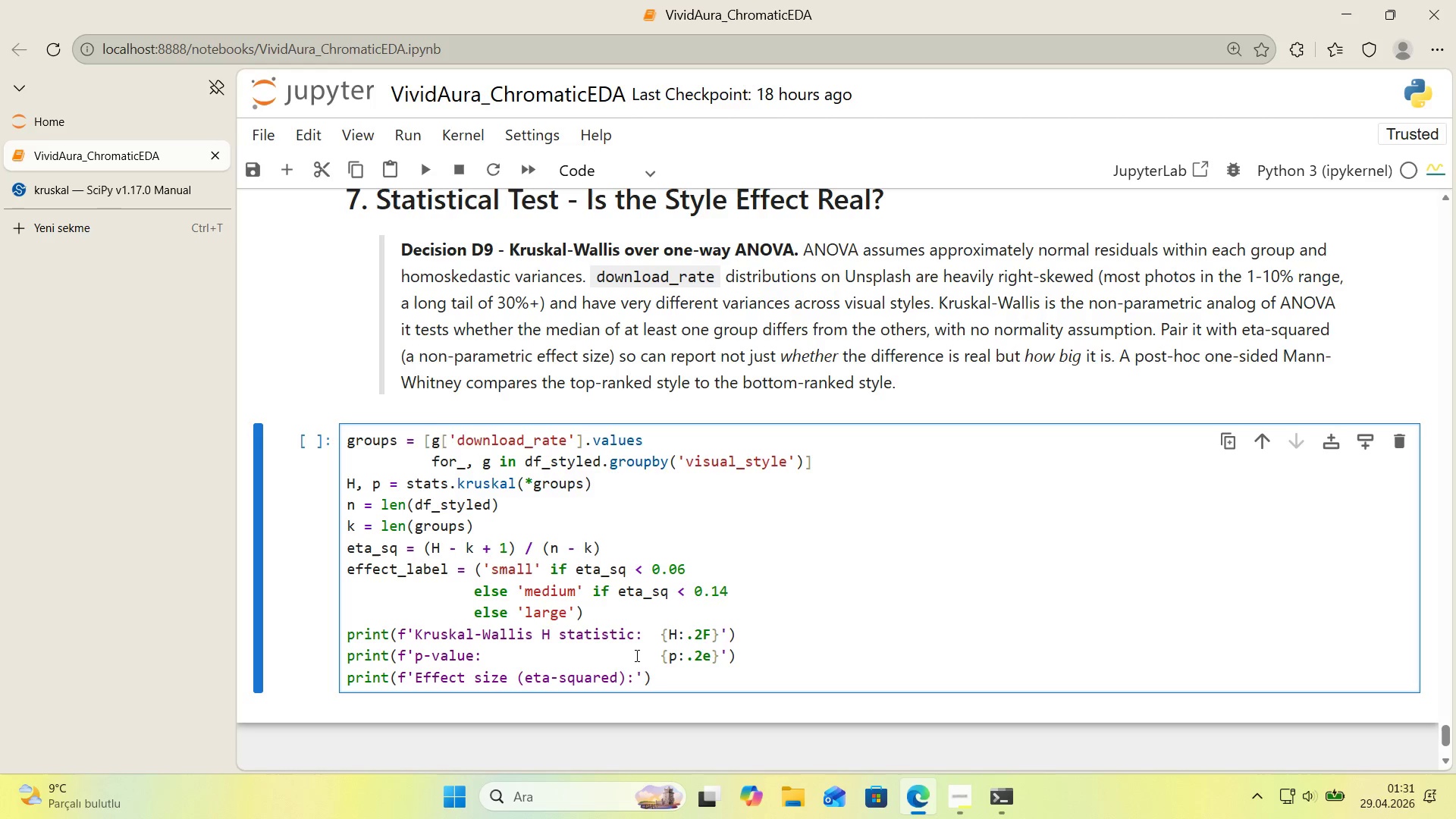 
key(Space)
 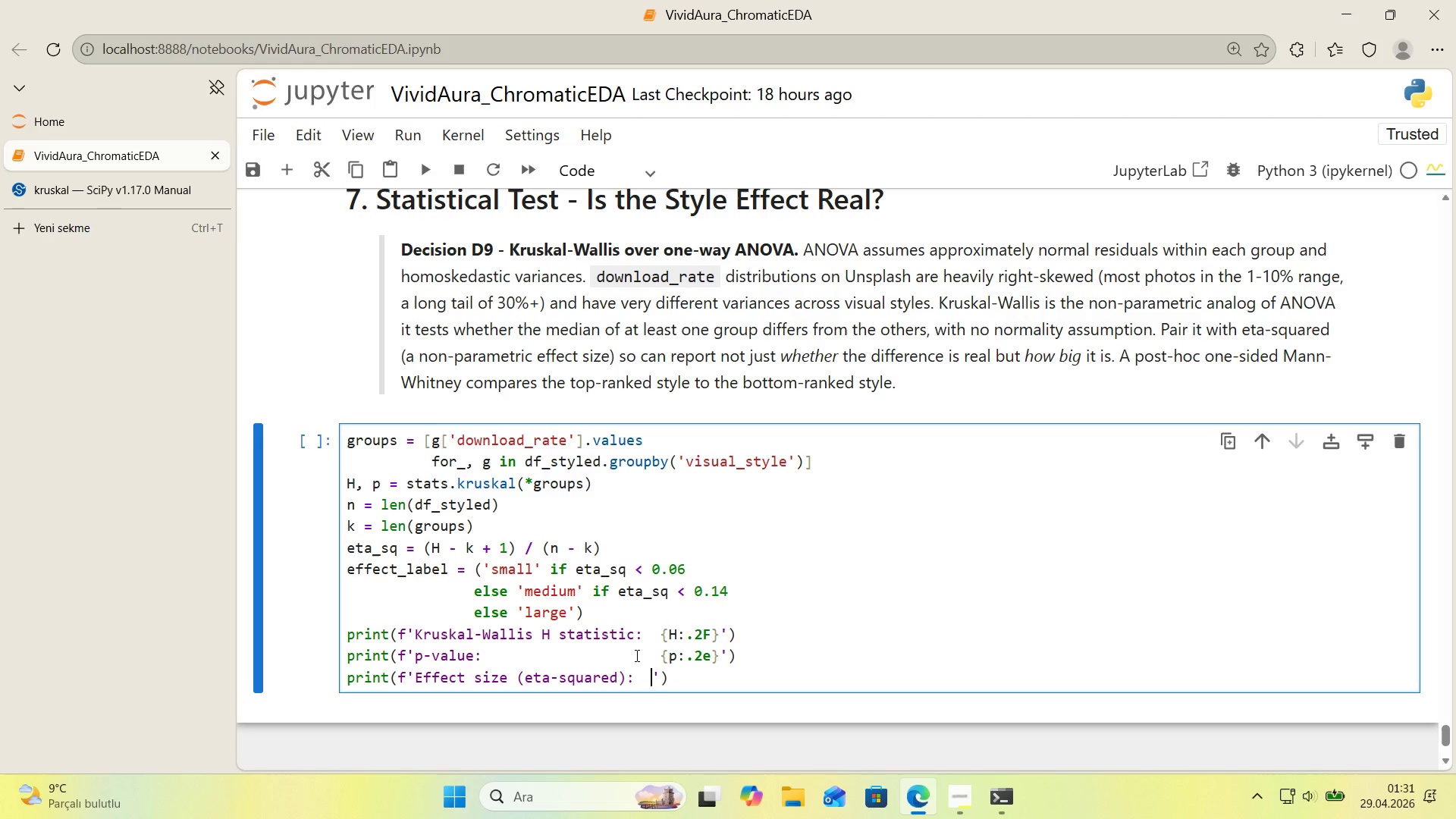 
key(Space)
 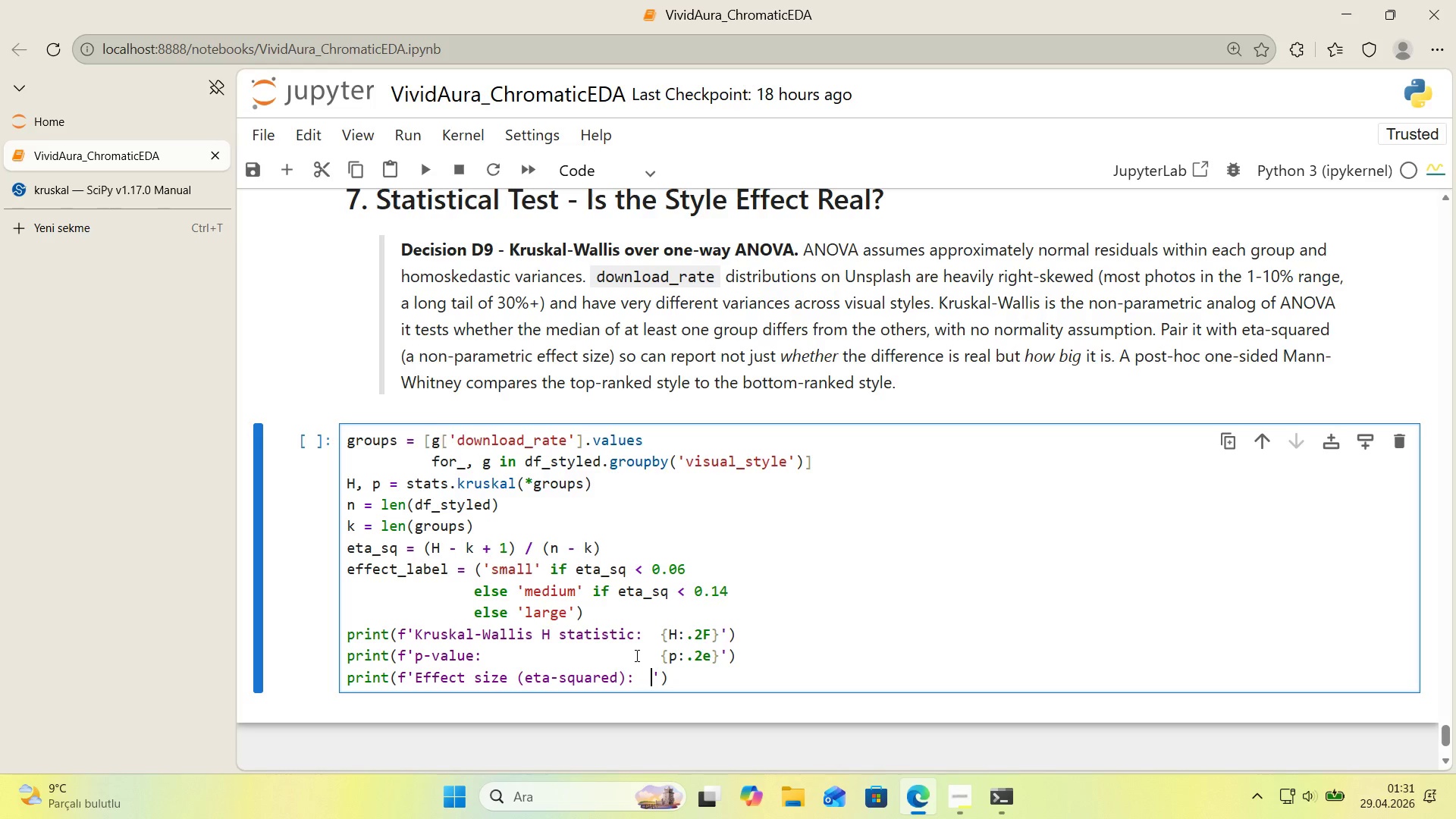 
key(Space)
 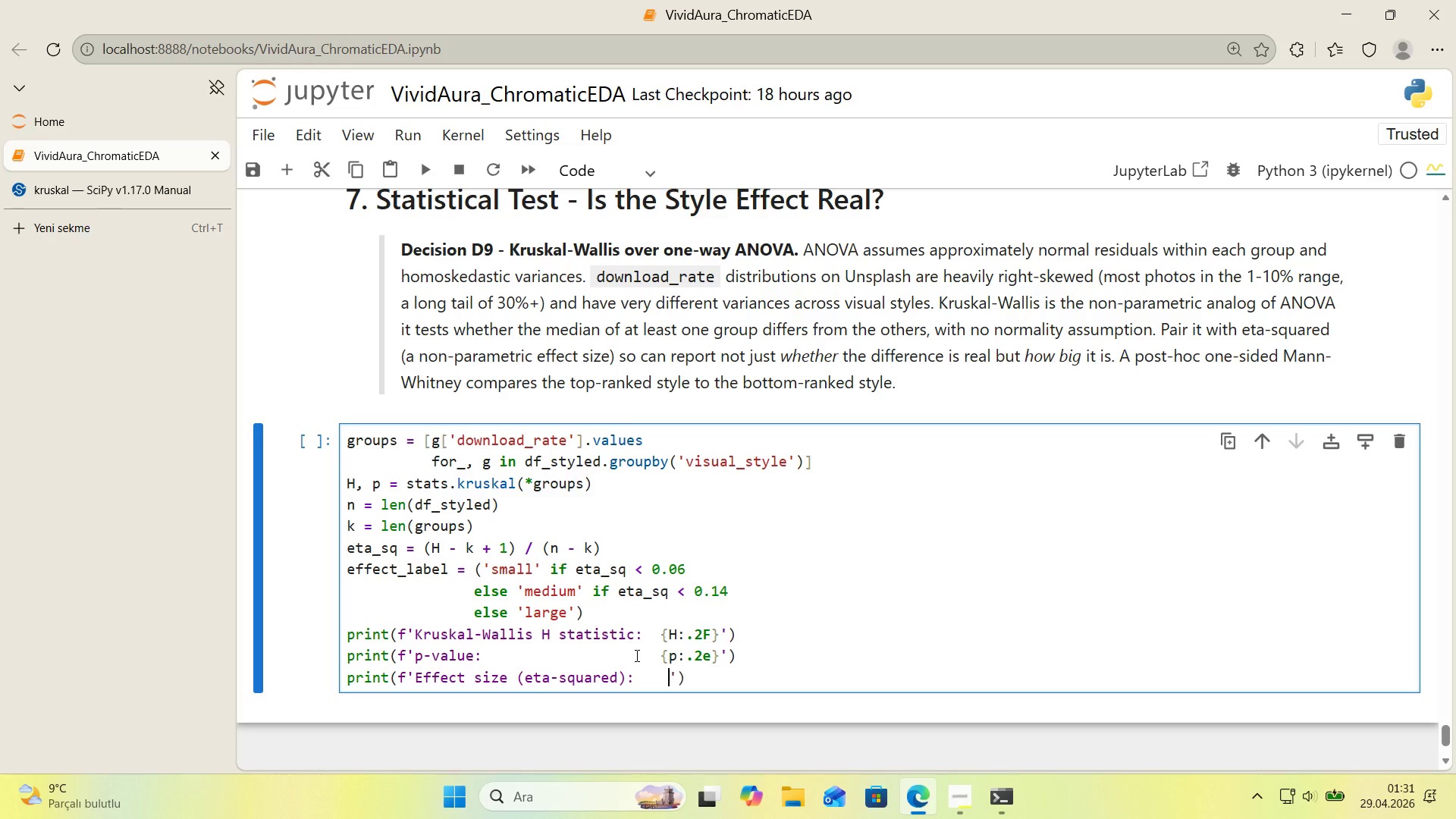 
key(Space)
 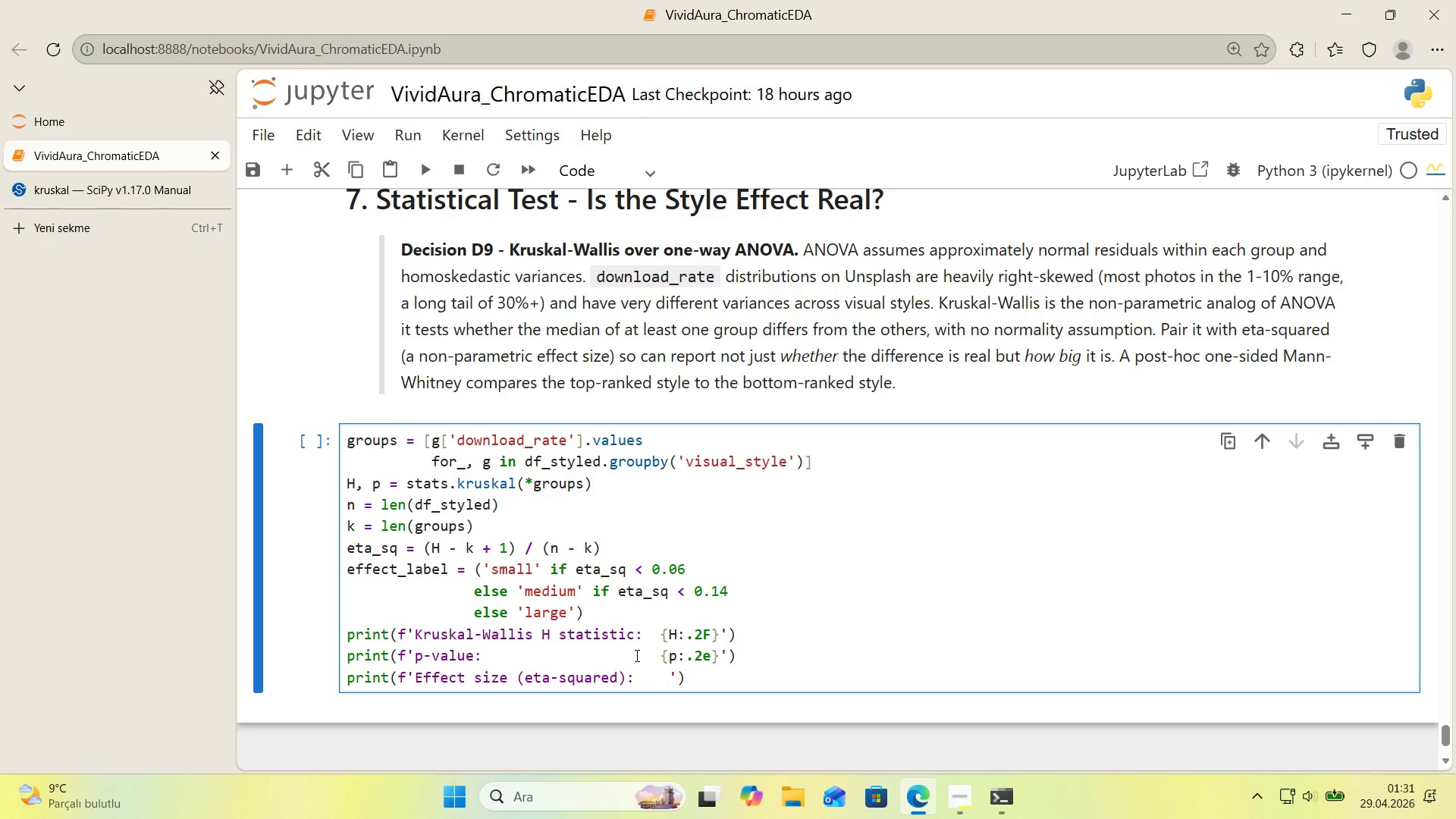 
key(Alt+Control+7)
 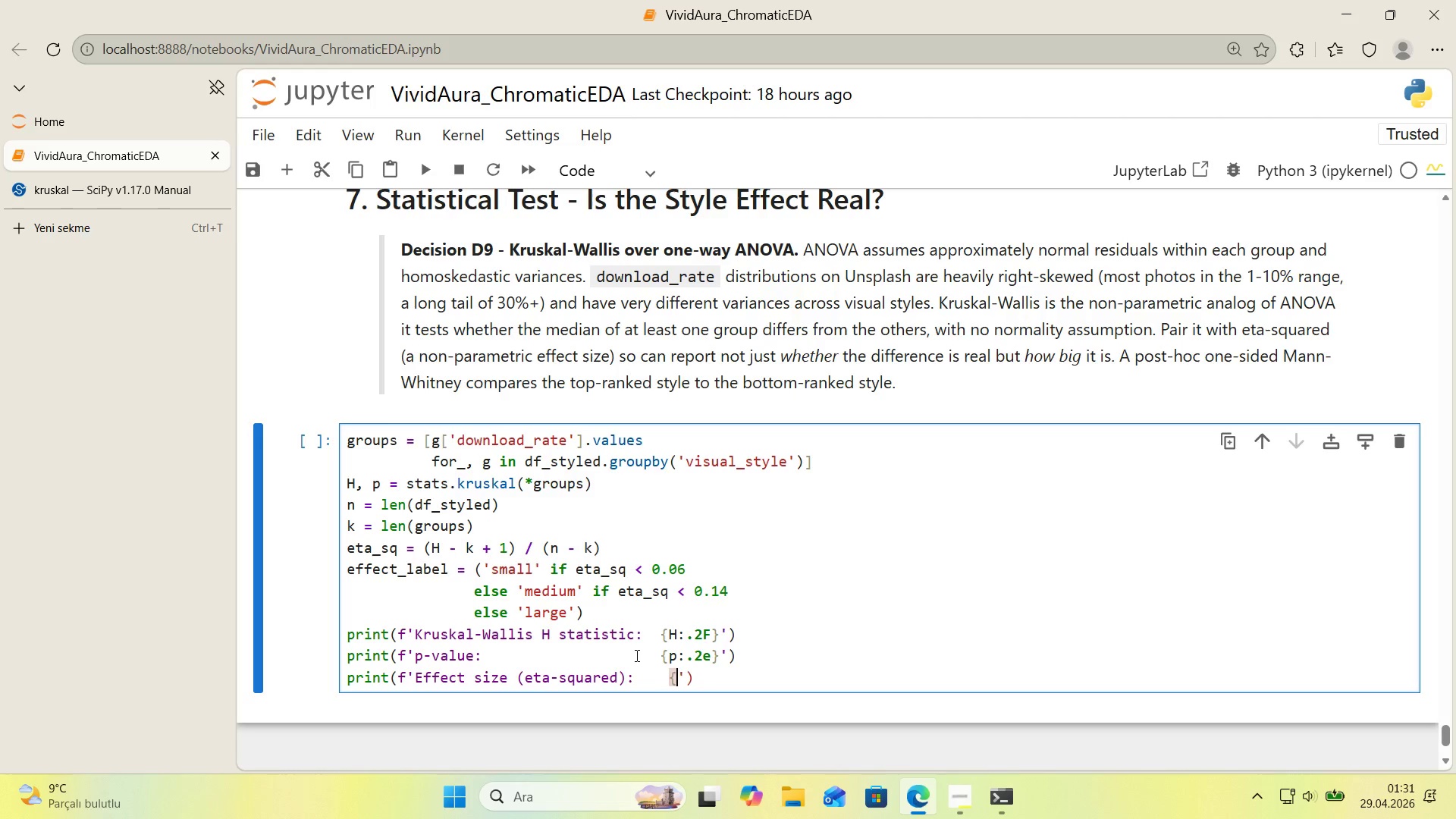 
key(Alt+Control+0)
 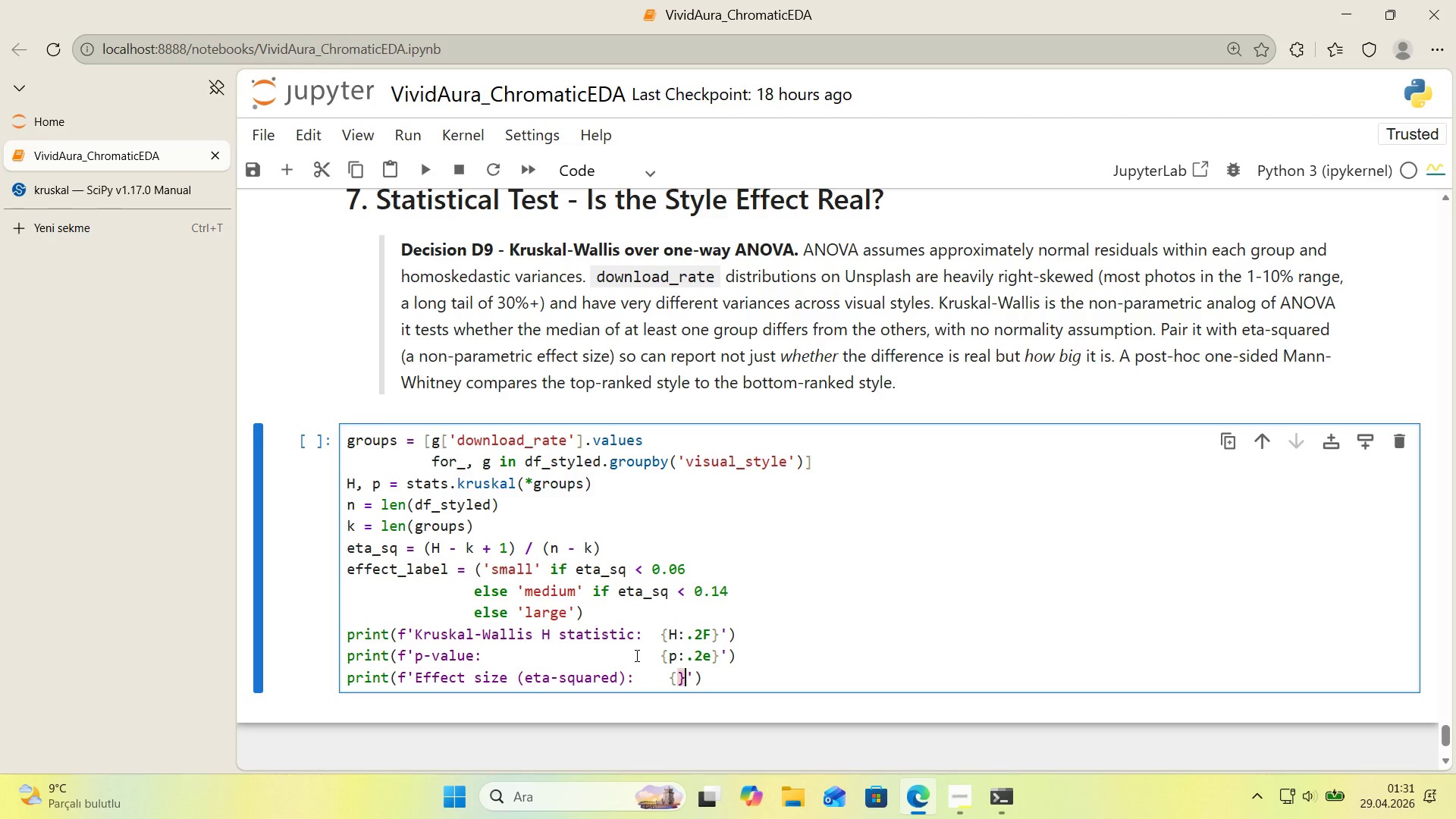 
key(ArrowLeft)
 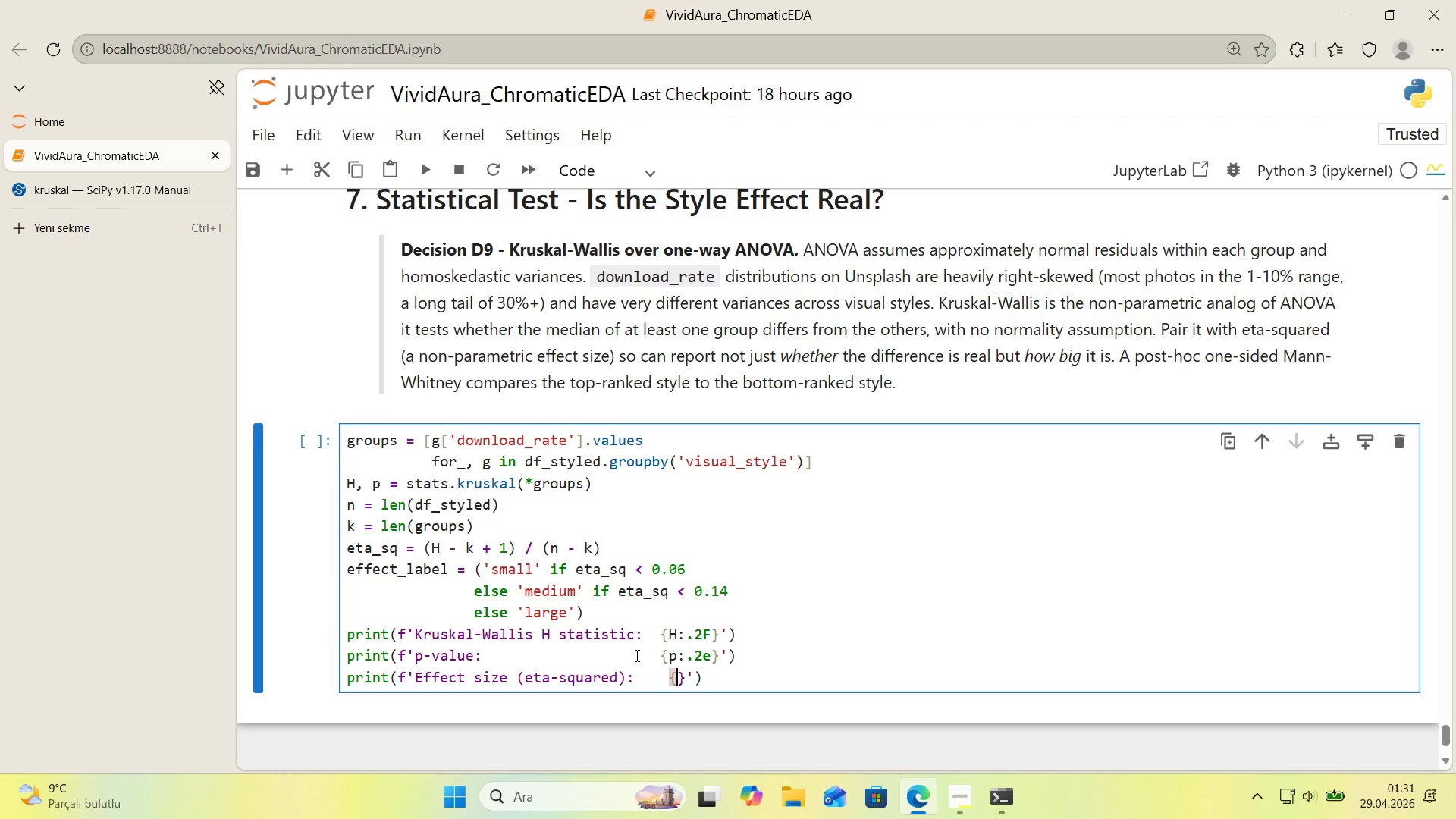 
key(ArrowLeft)
 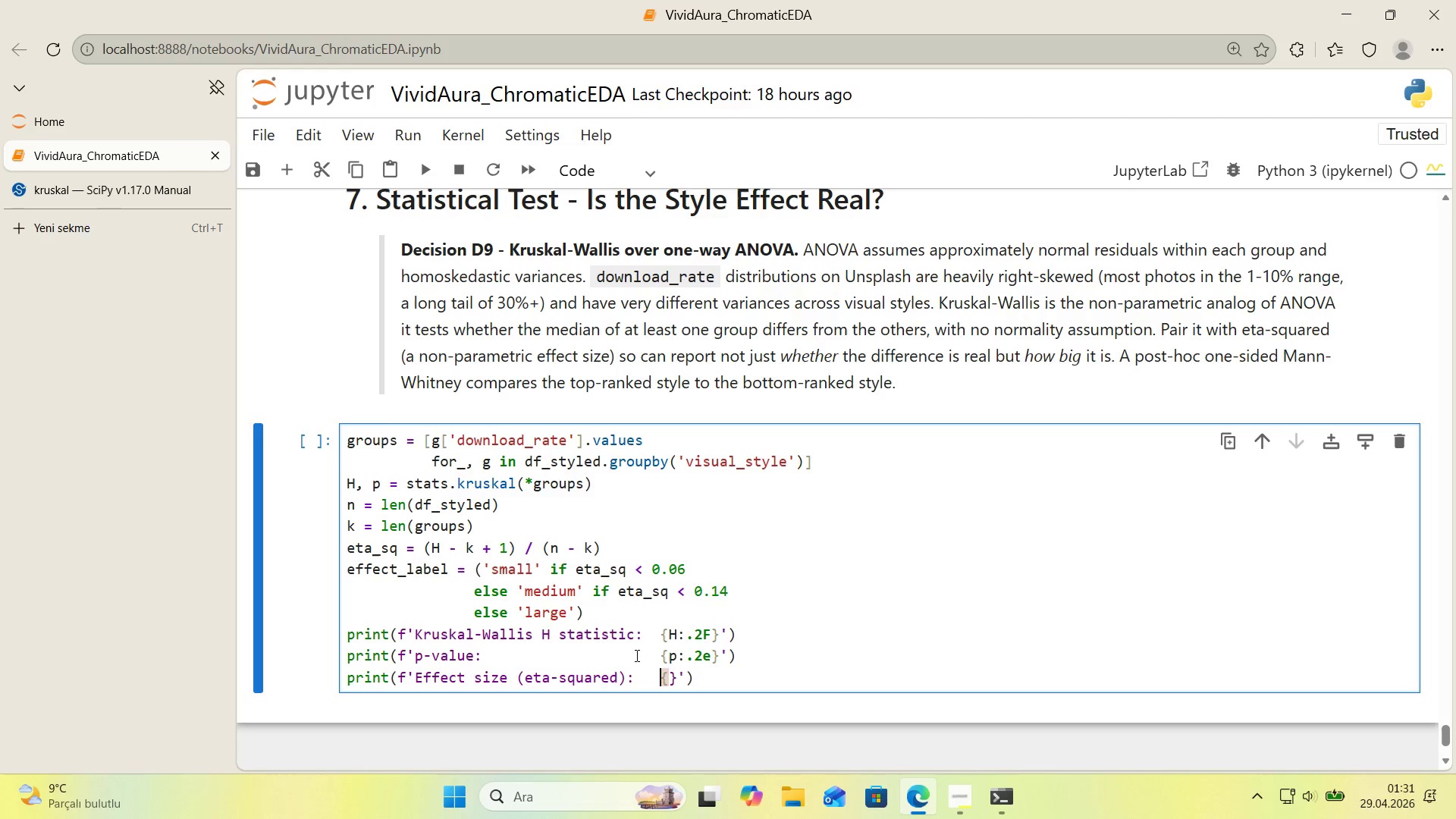 
key(Backspace)
 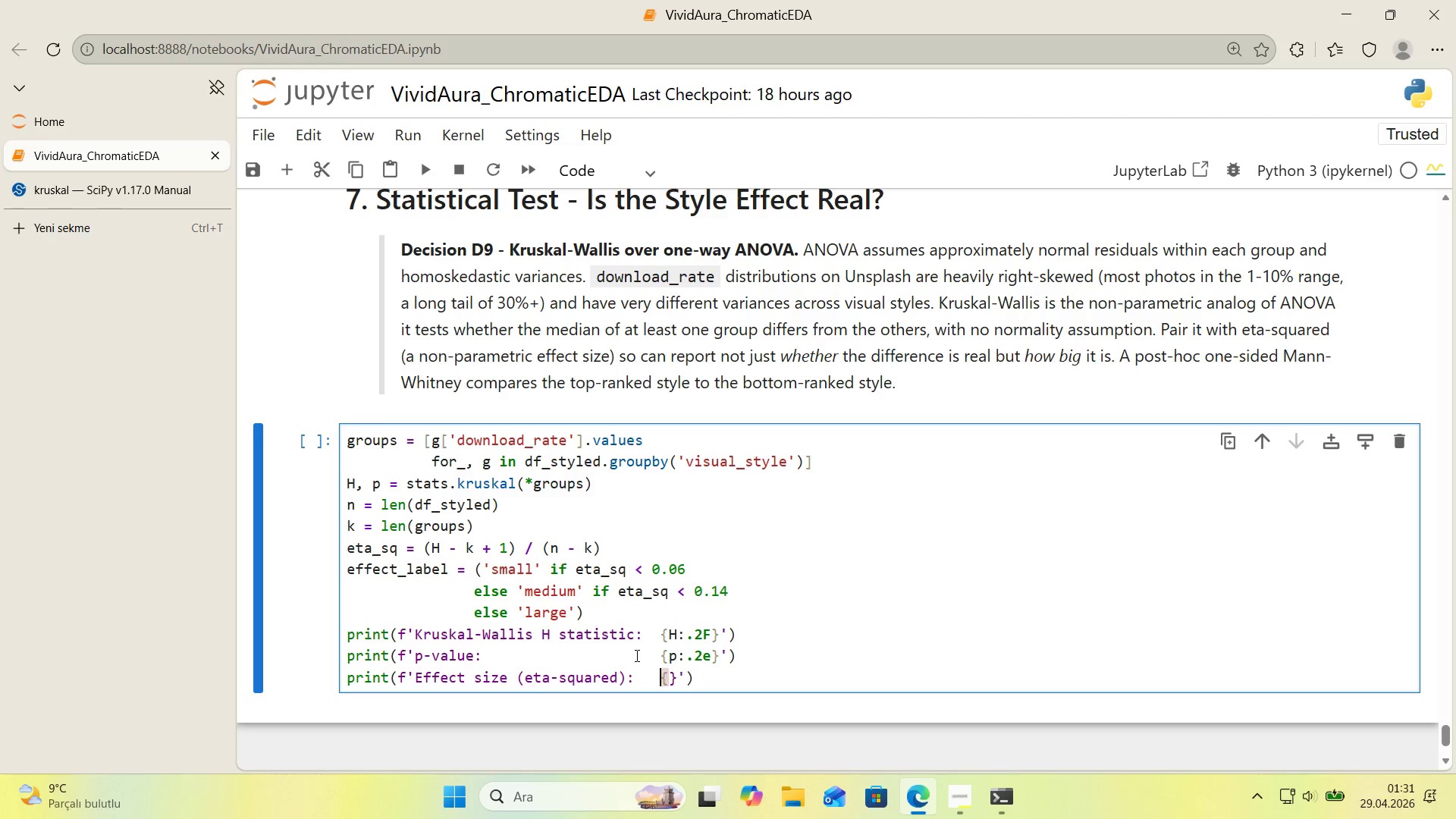 
key(ArrowRight)
 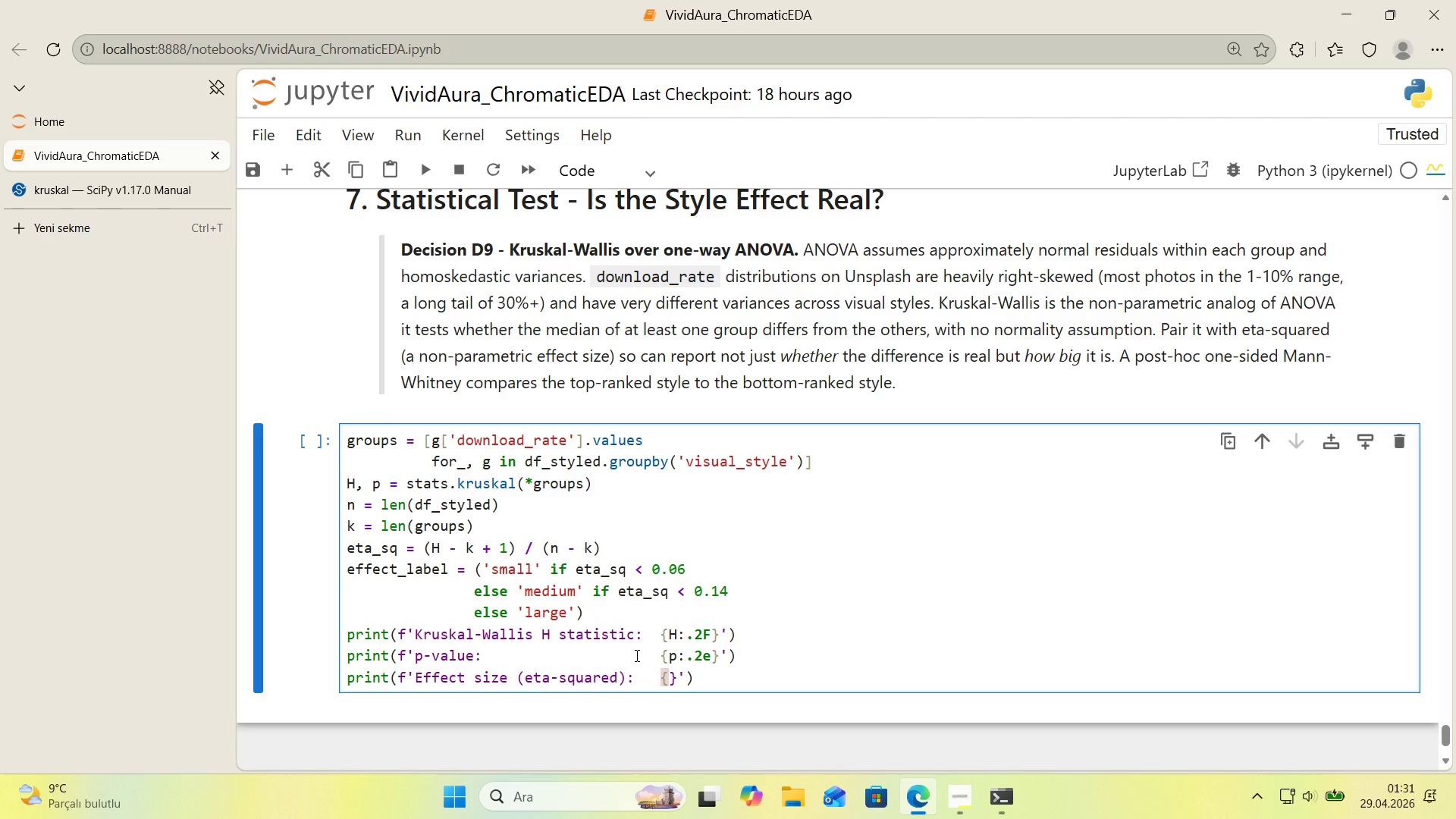 
type(eta_sq>.4f)
 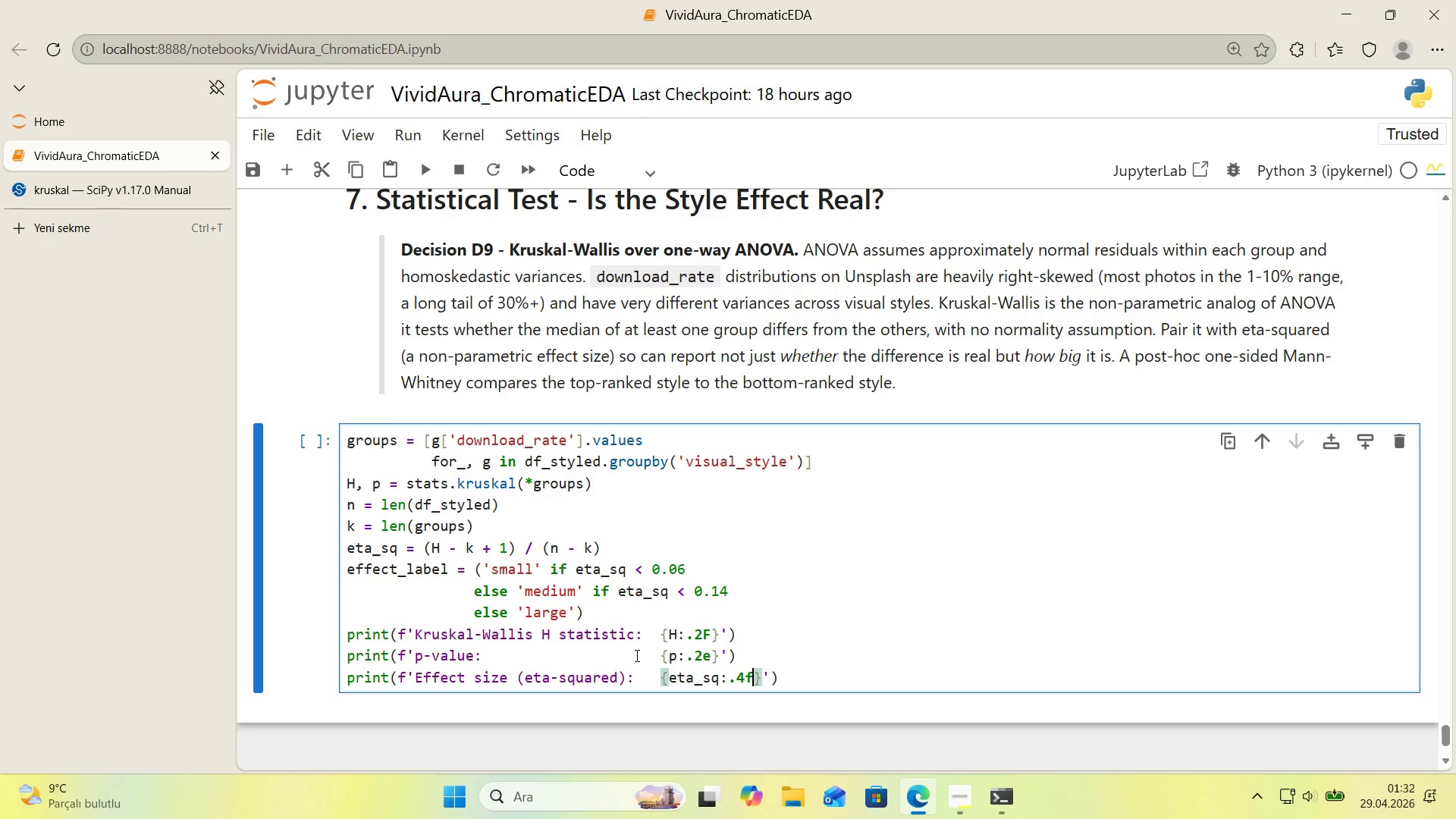 
key(ArrowRight)
 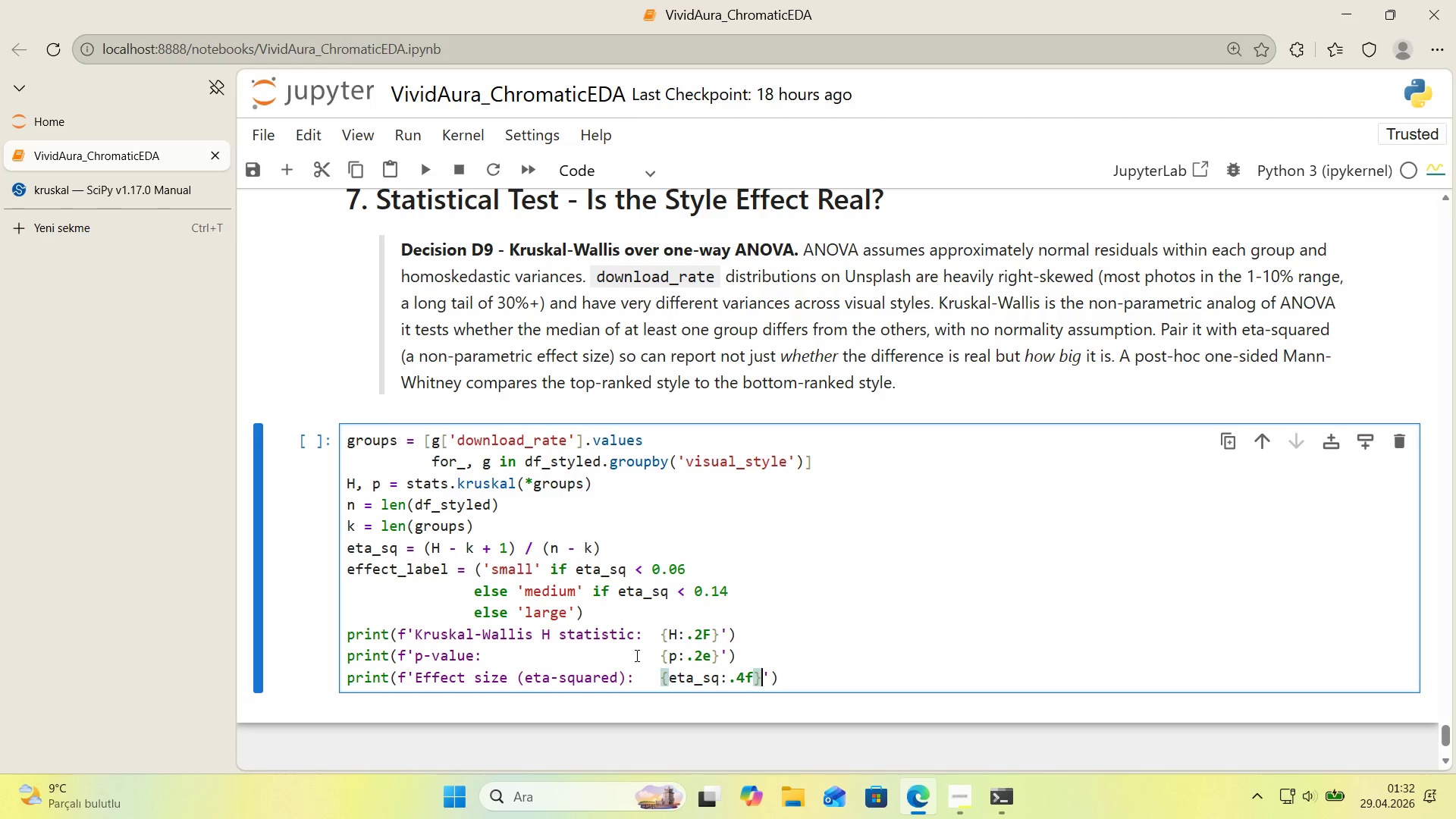 
type(   *()
 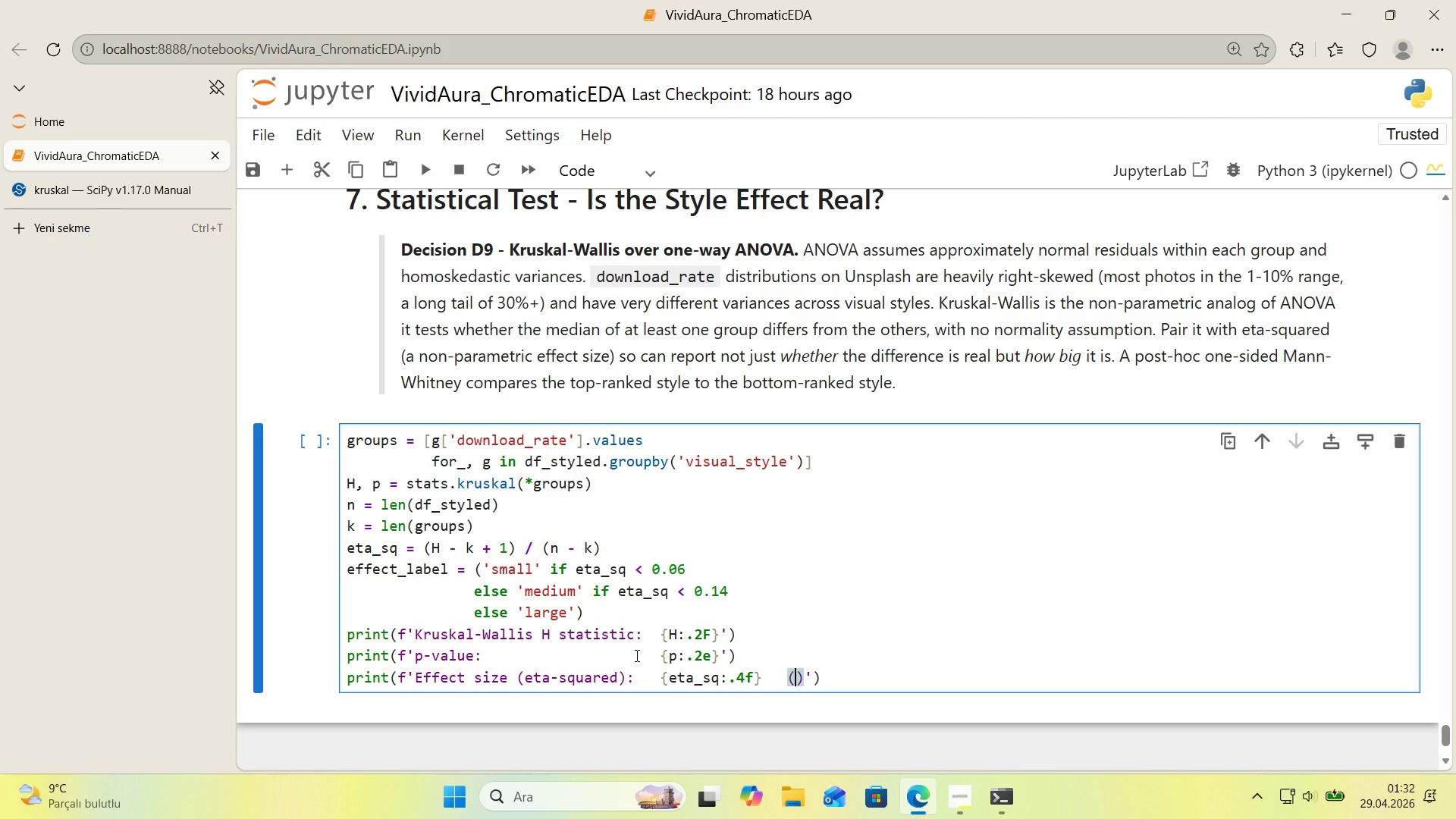 
 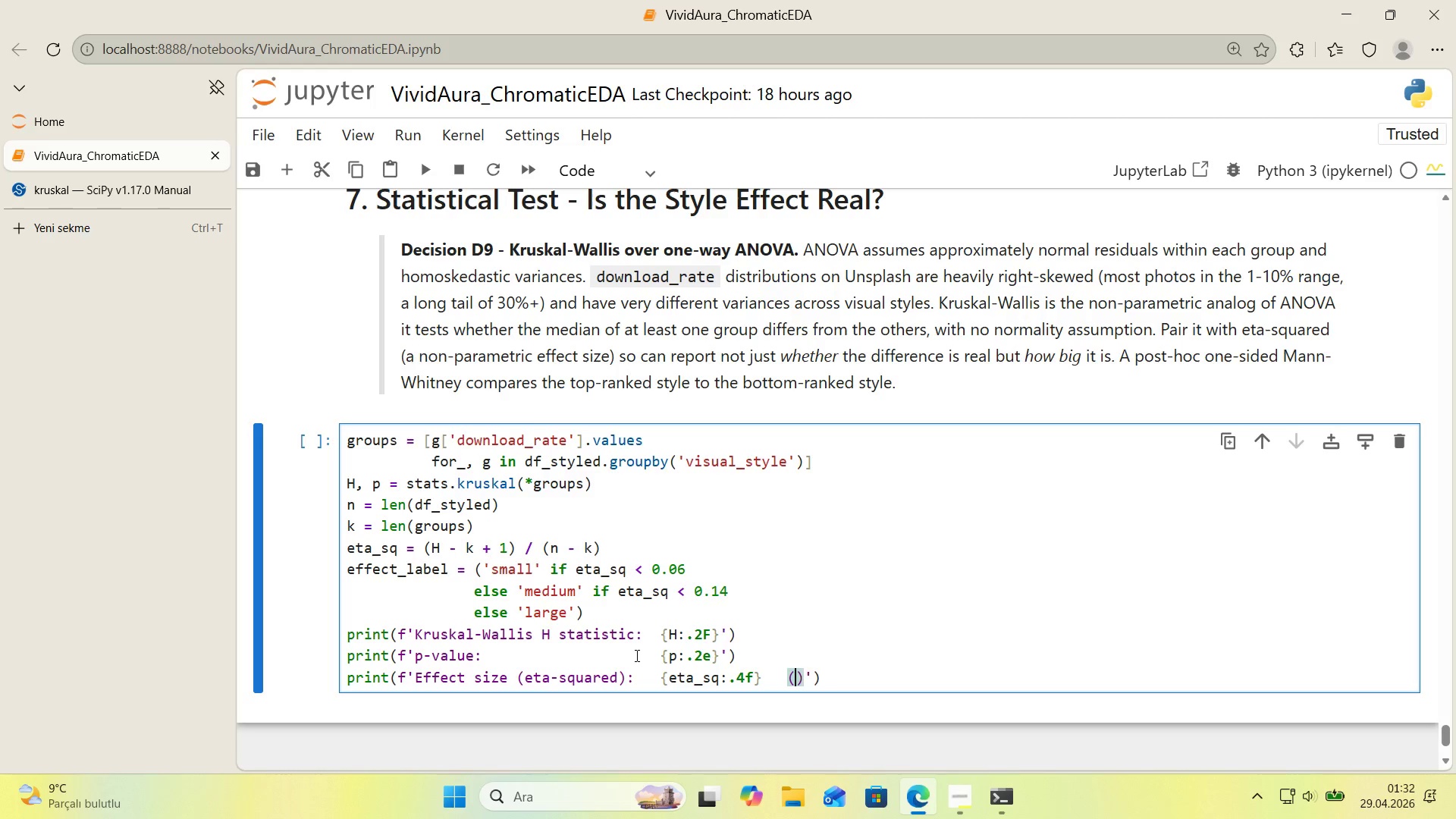 
key(ArrowLeft)
 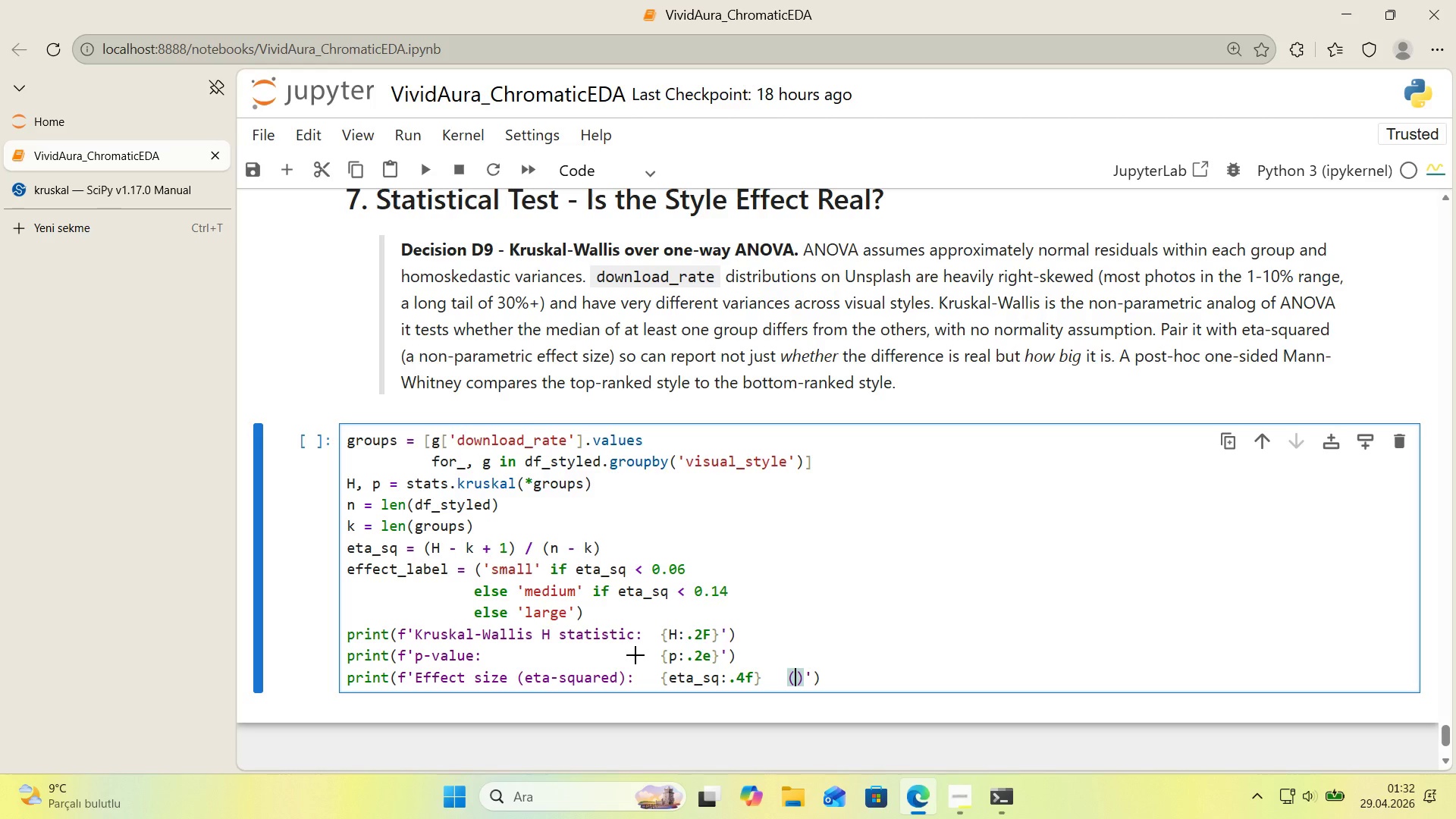 
key(Alt+Control+7)
 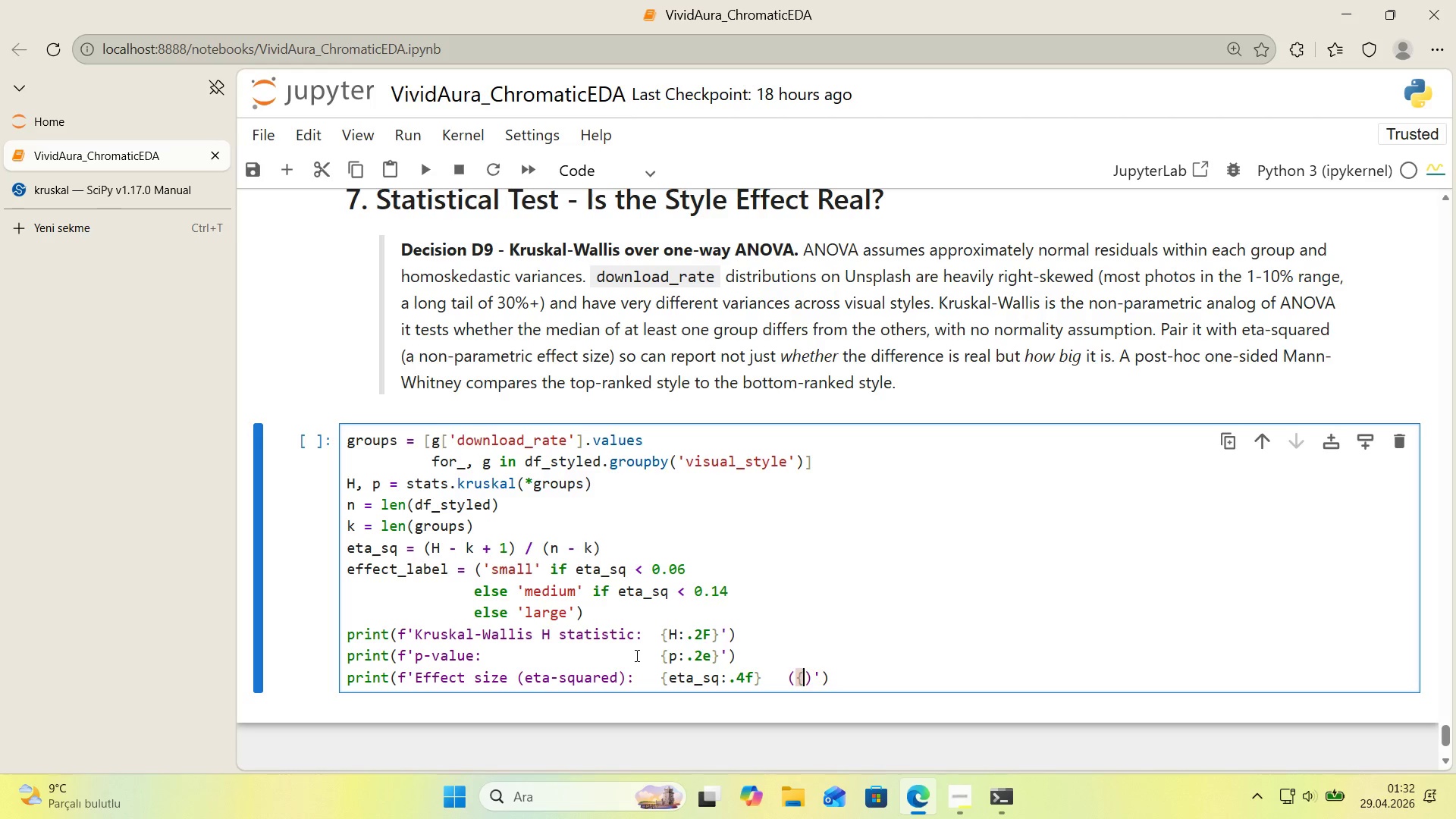 
key(Alt+Control+0)
 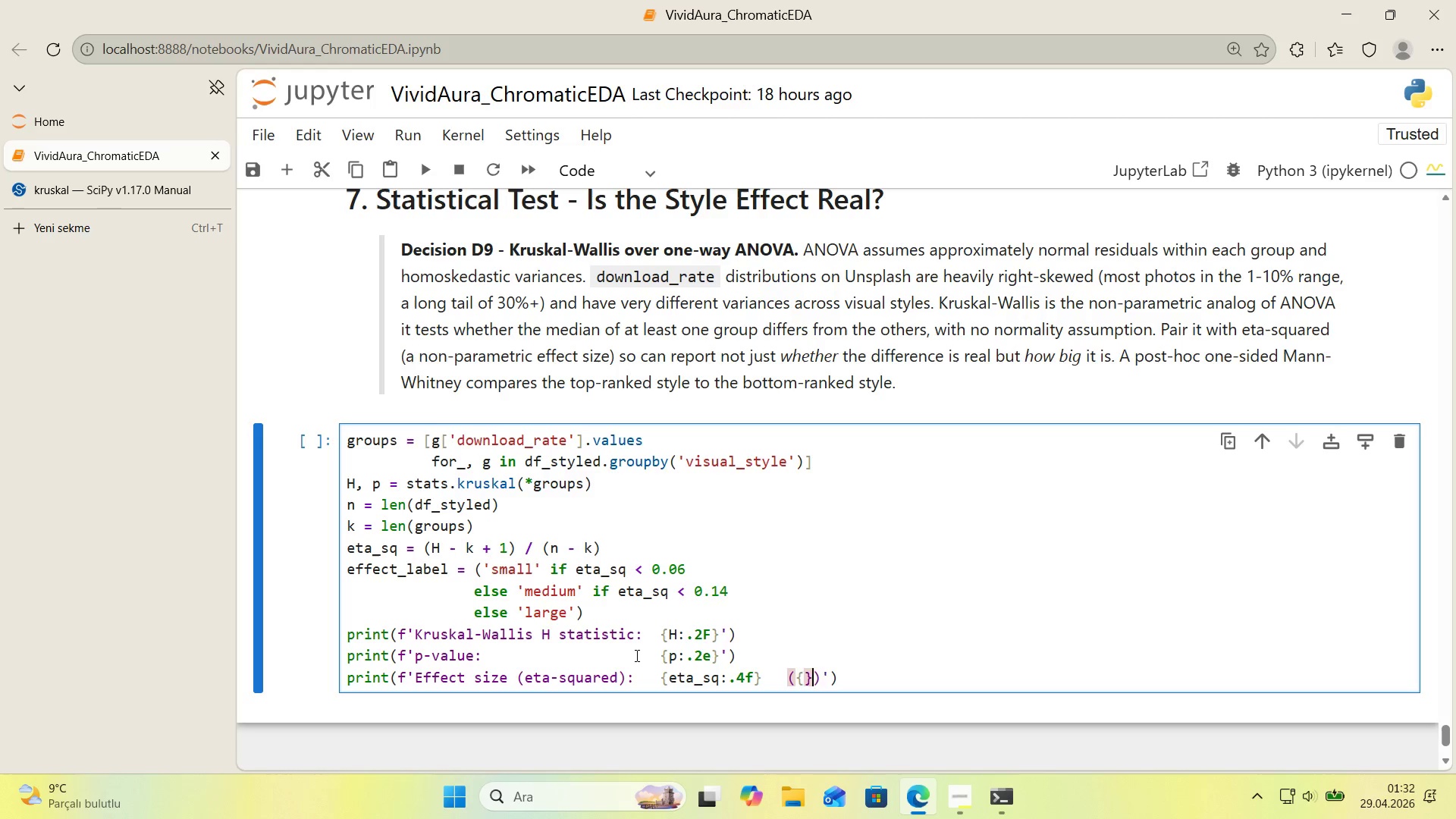 
key(ArrowLeft)
 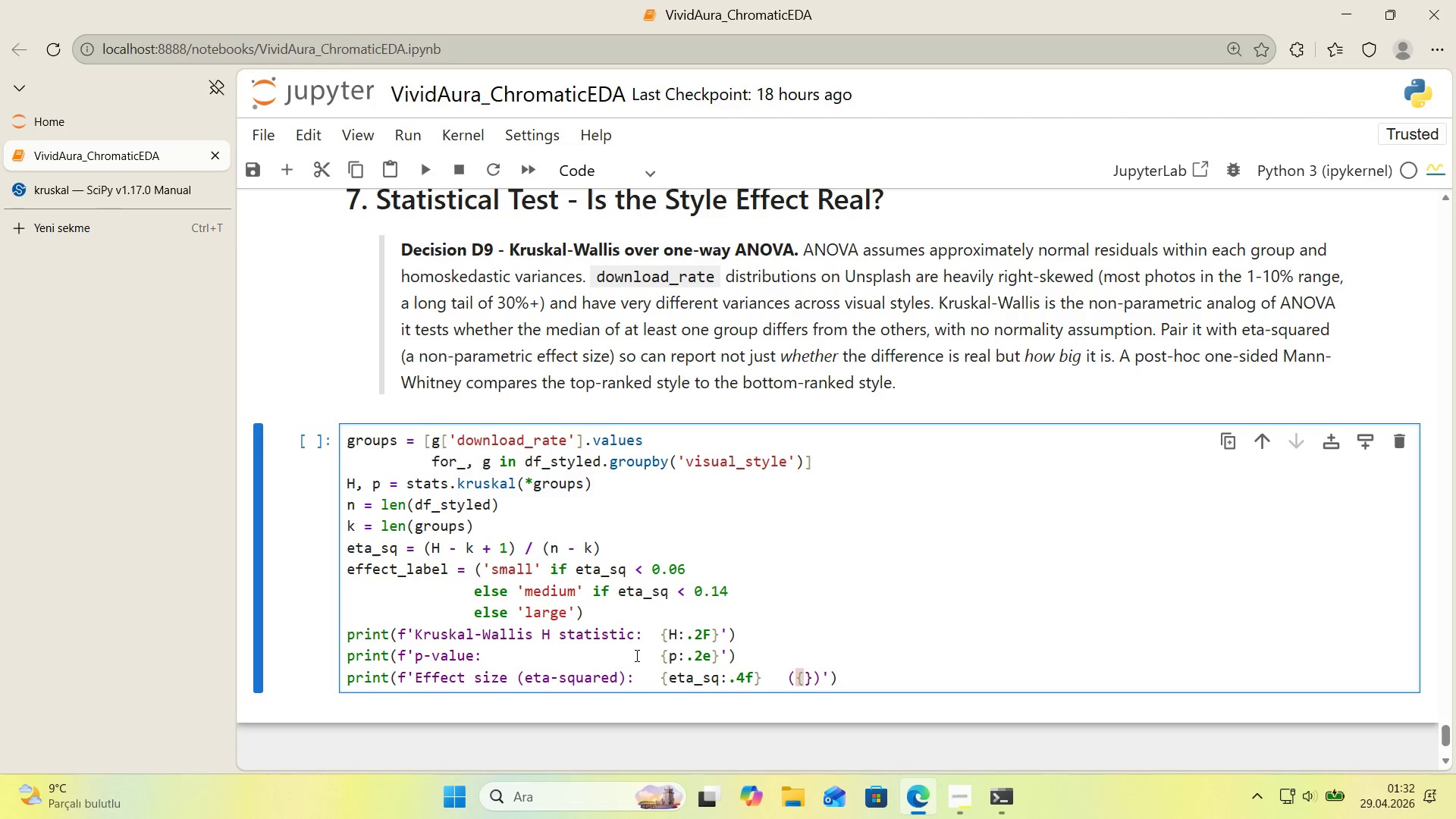 
type(effect_label)
 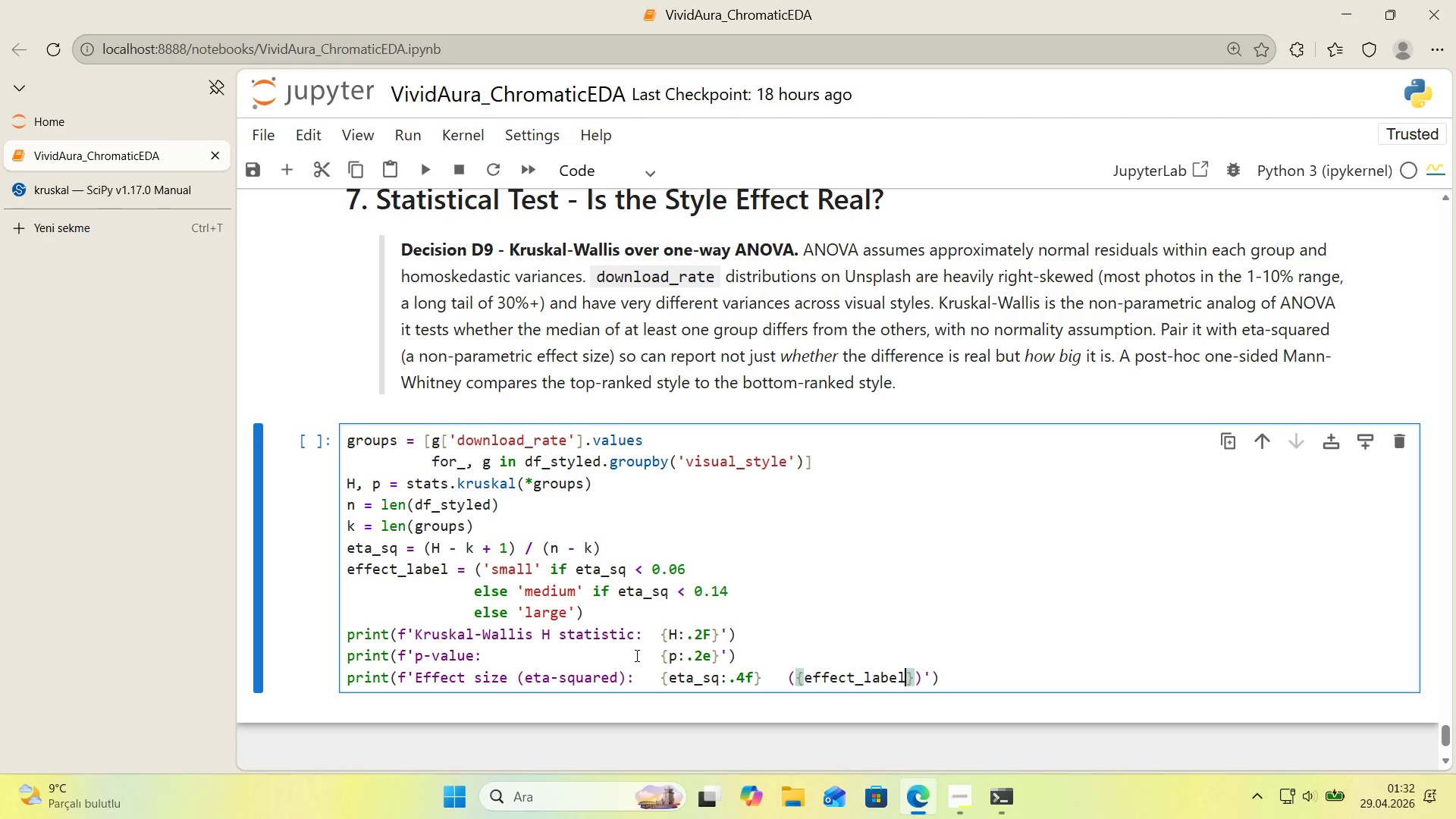 
key(ArrowRight)
 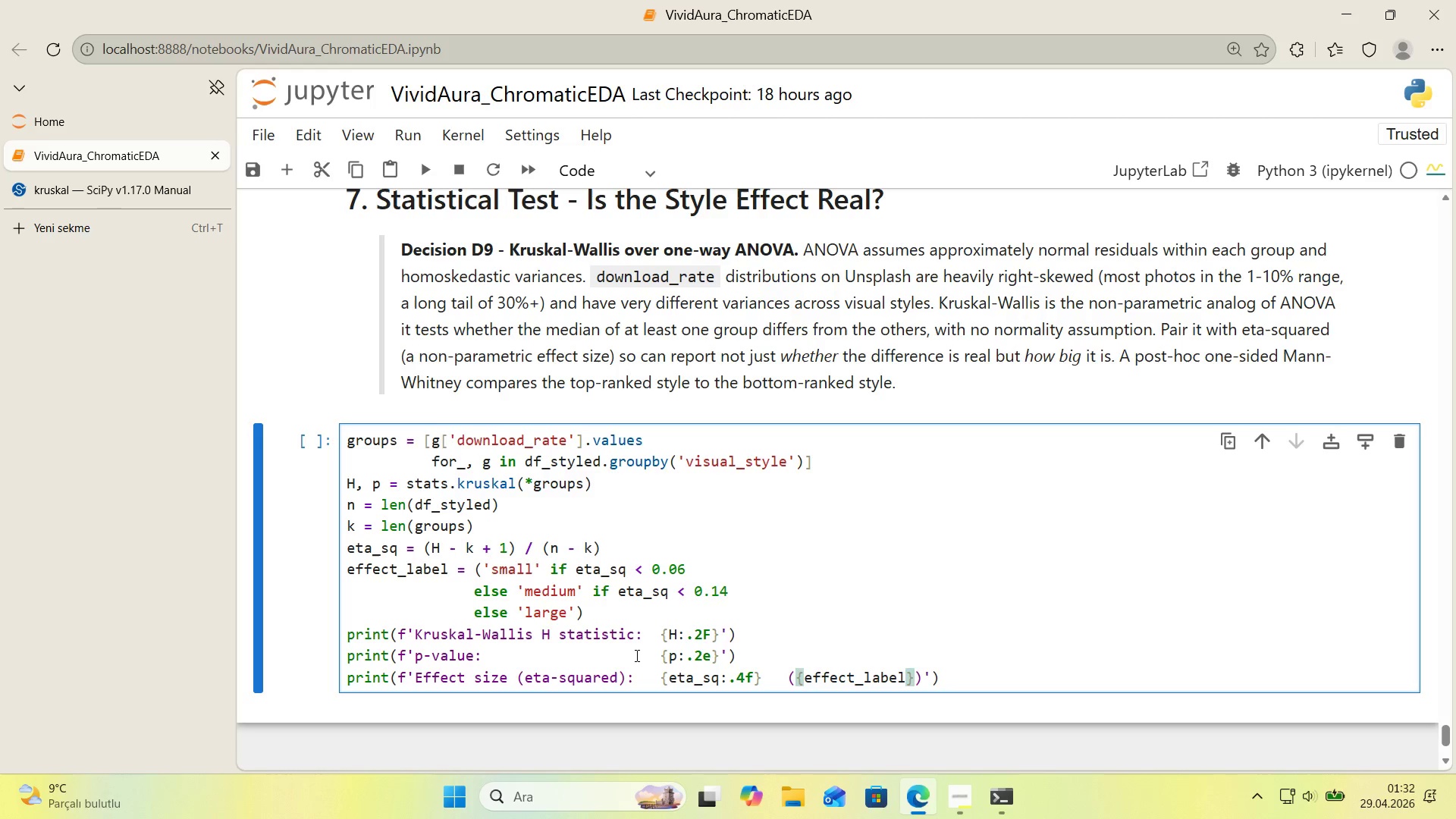 
key(ArrowRight)
 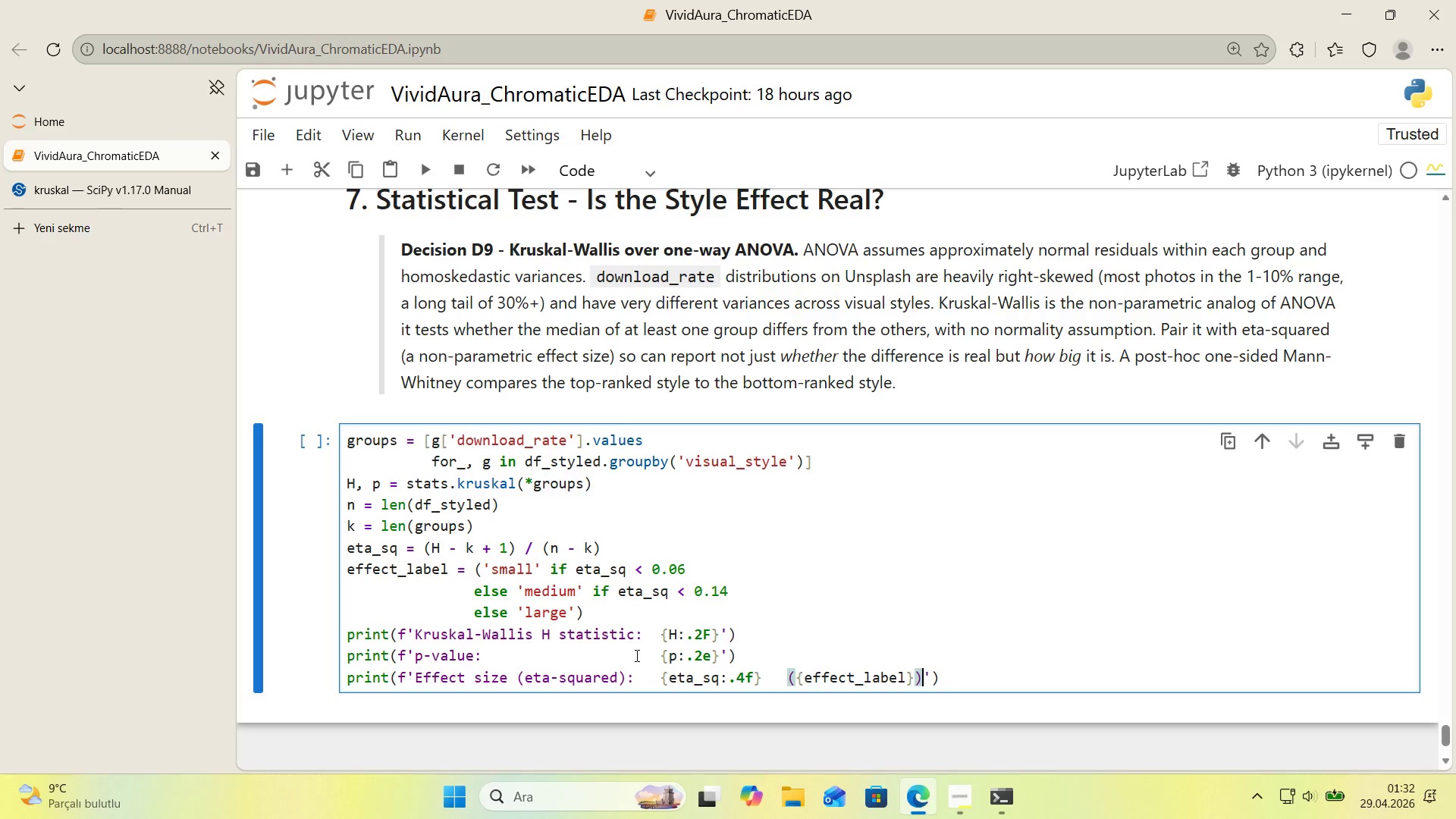 
key(ArrowRight)
 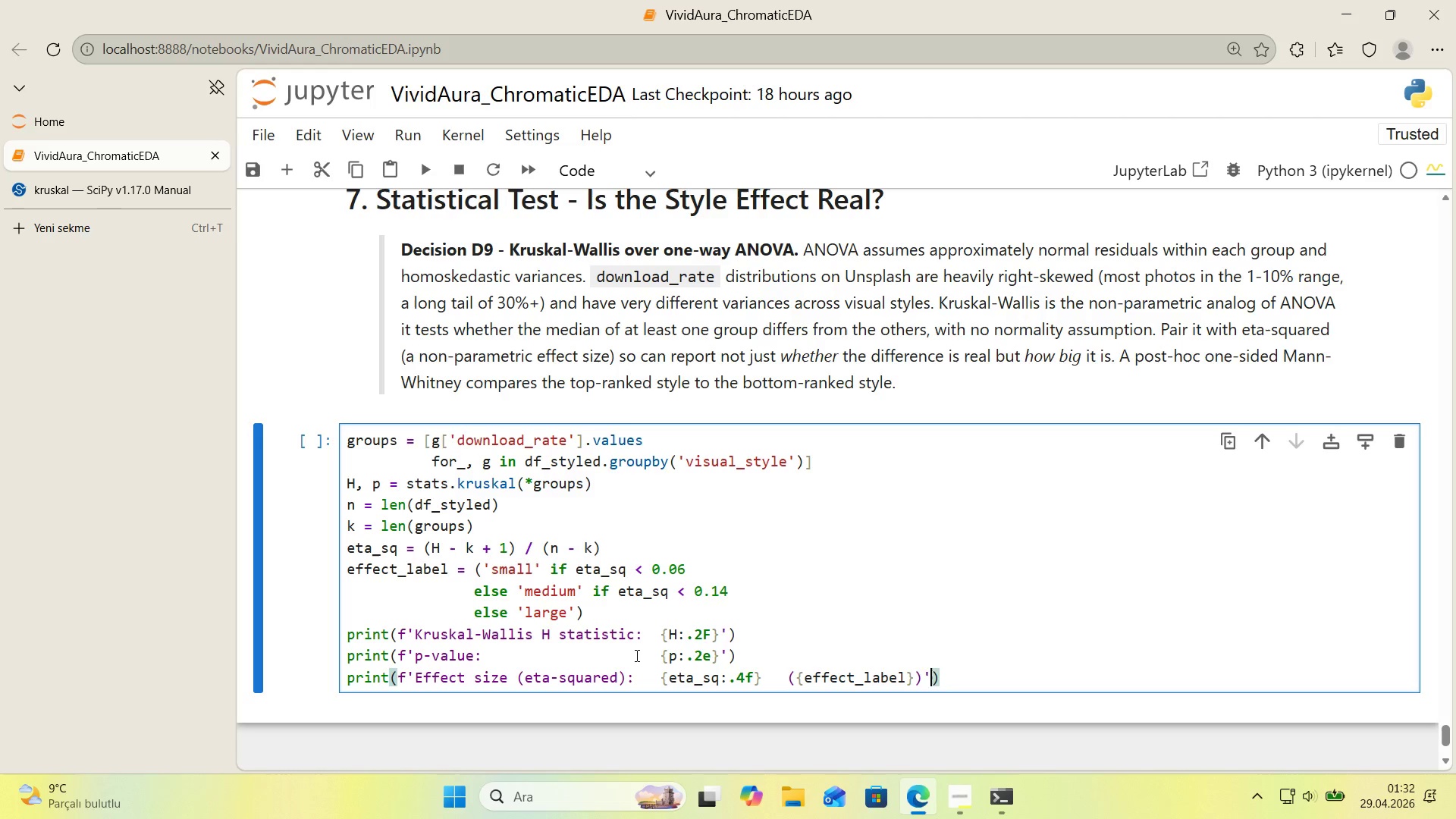 
key(ArrowRight)
 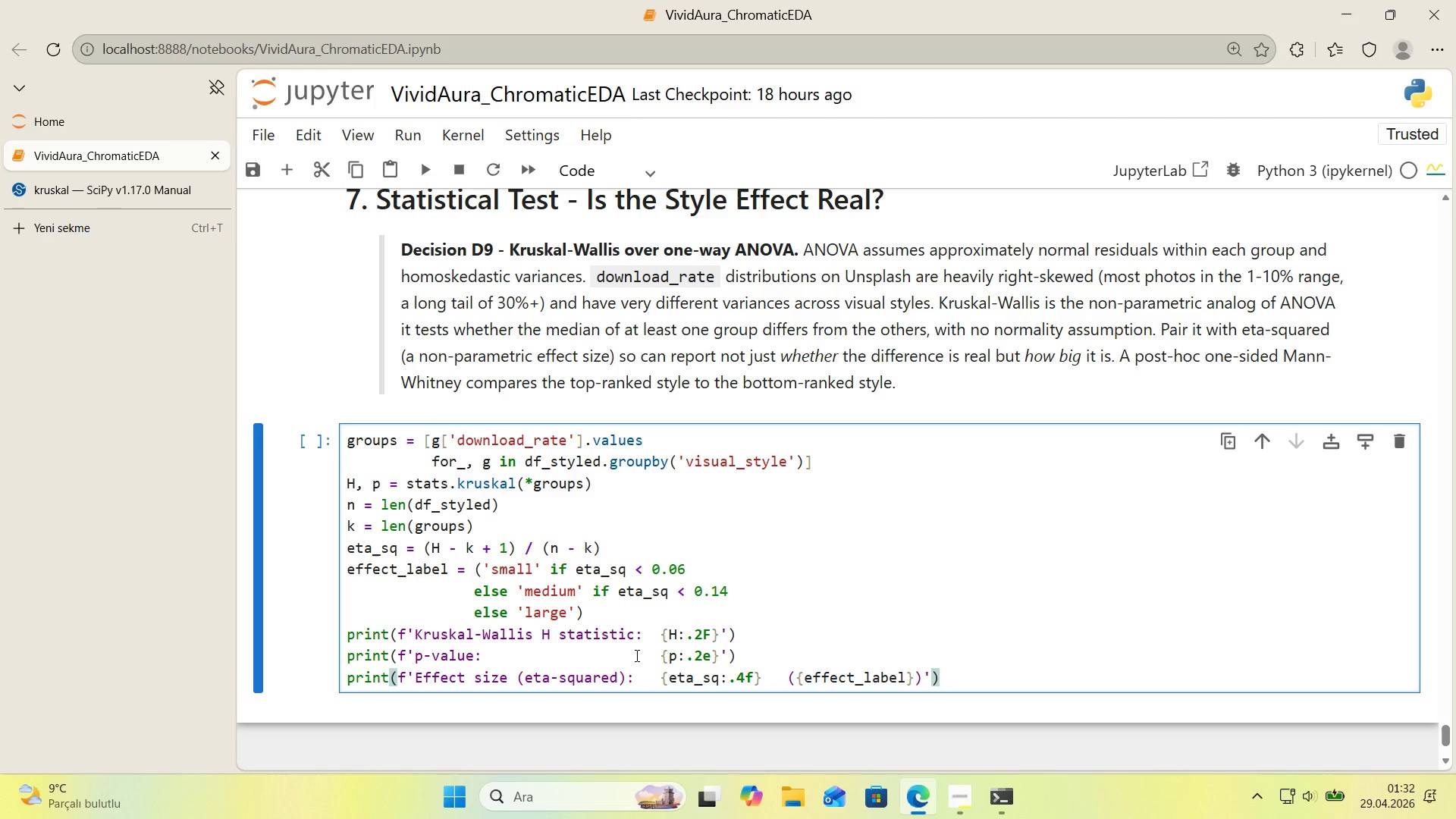 
key(Enter)
 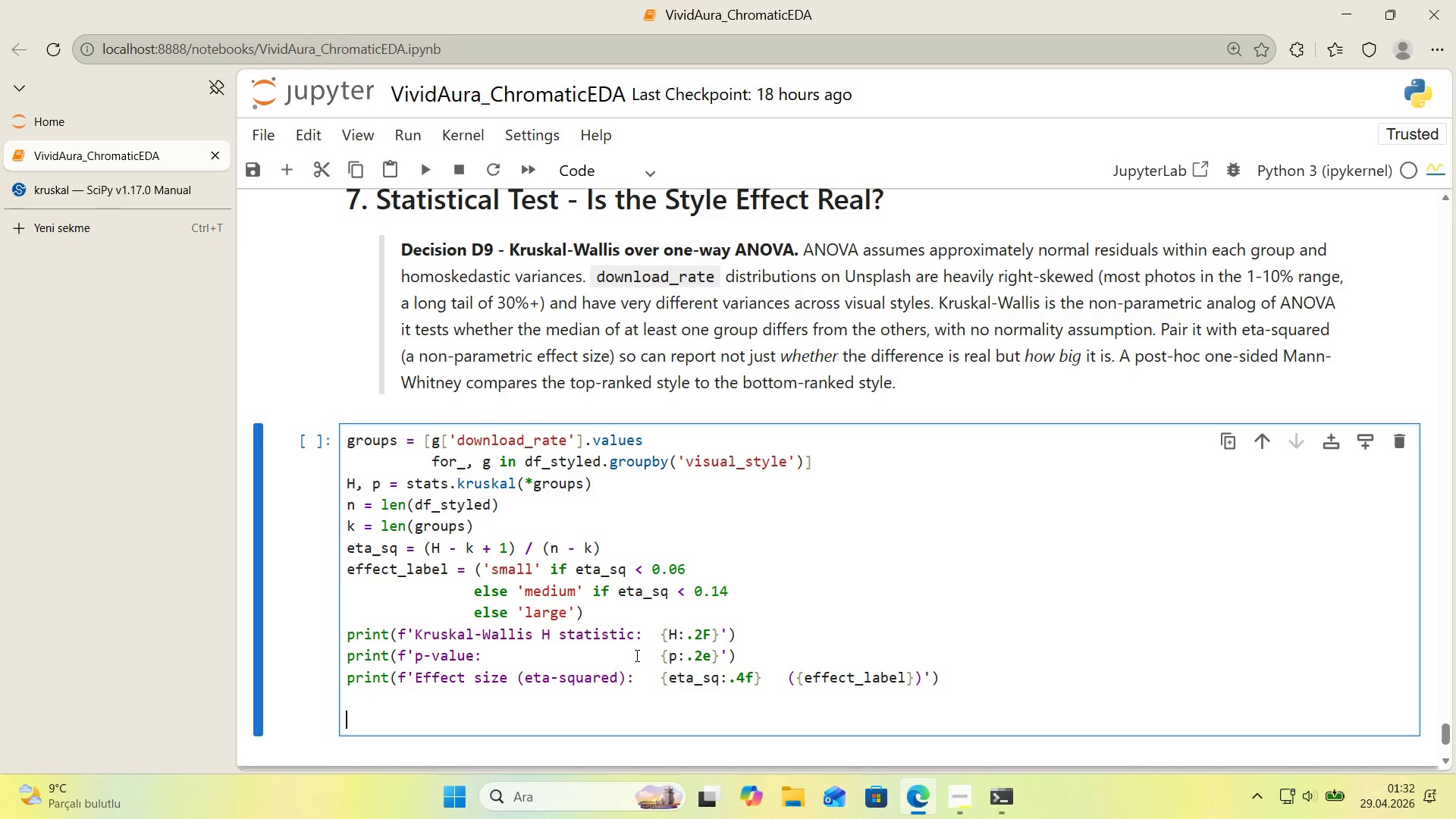 
key(Enter)
 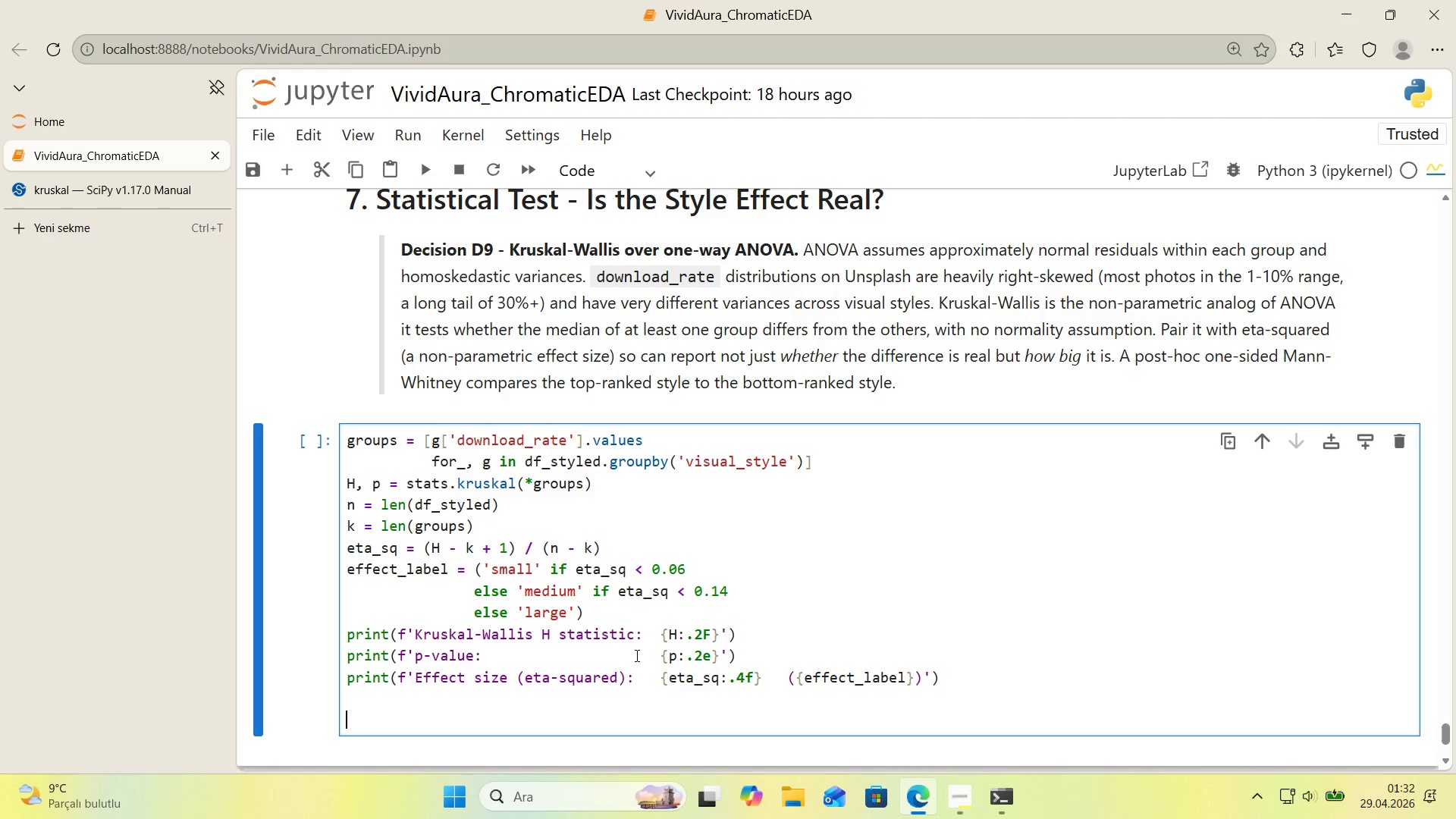 
key(Control+ControlLeft)
 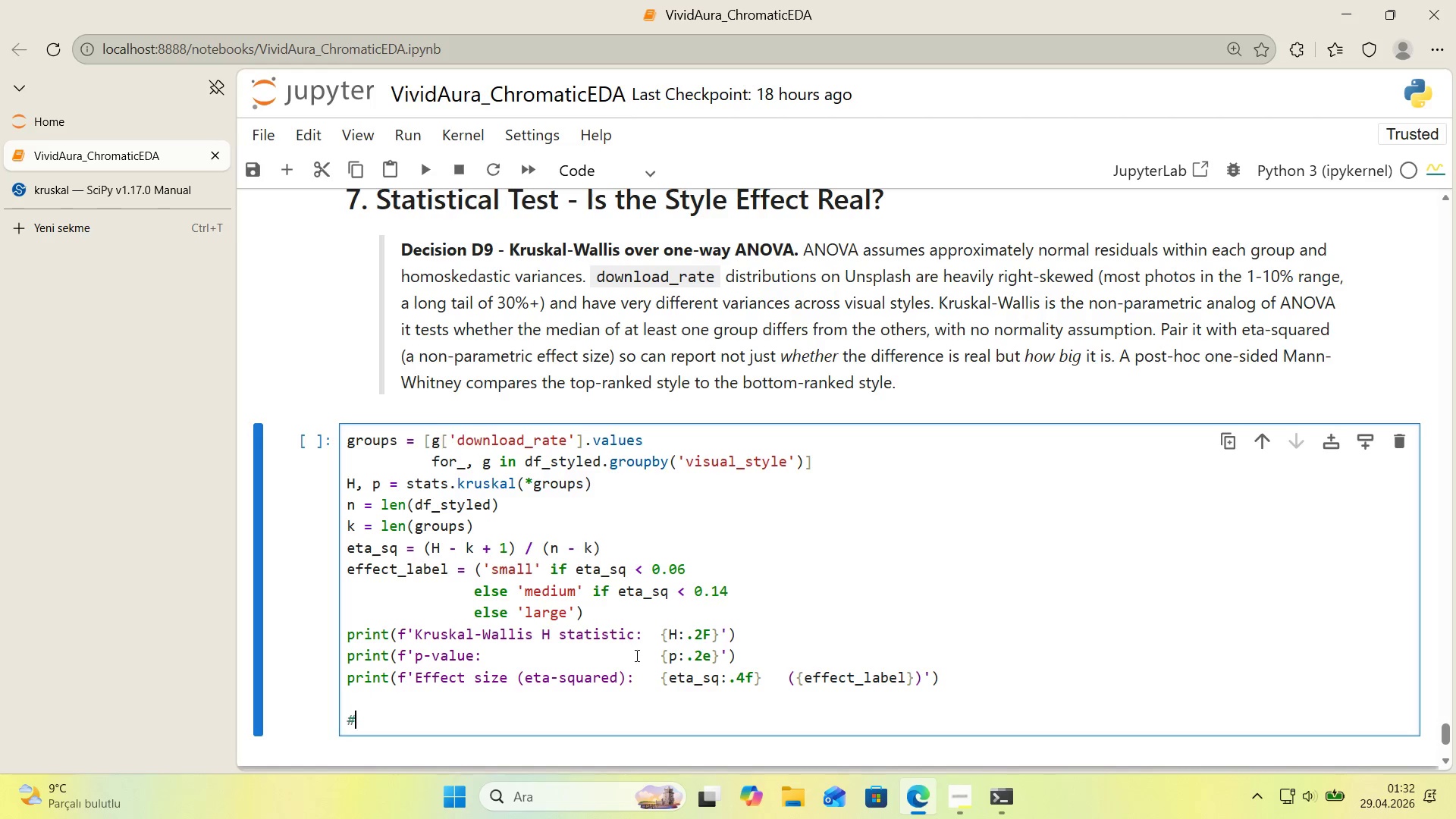 
key(Alt+Control+AltRight)
 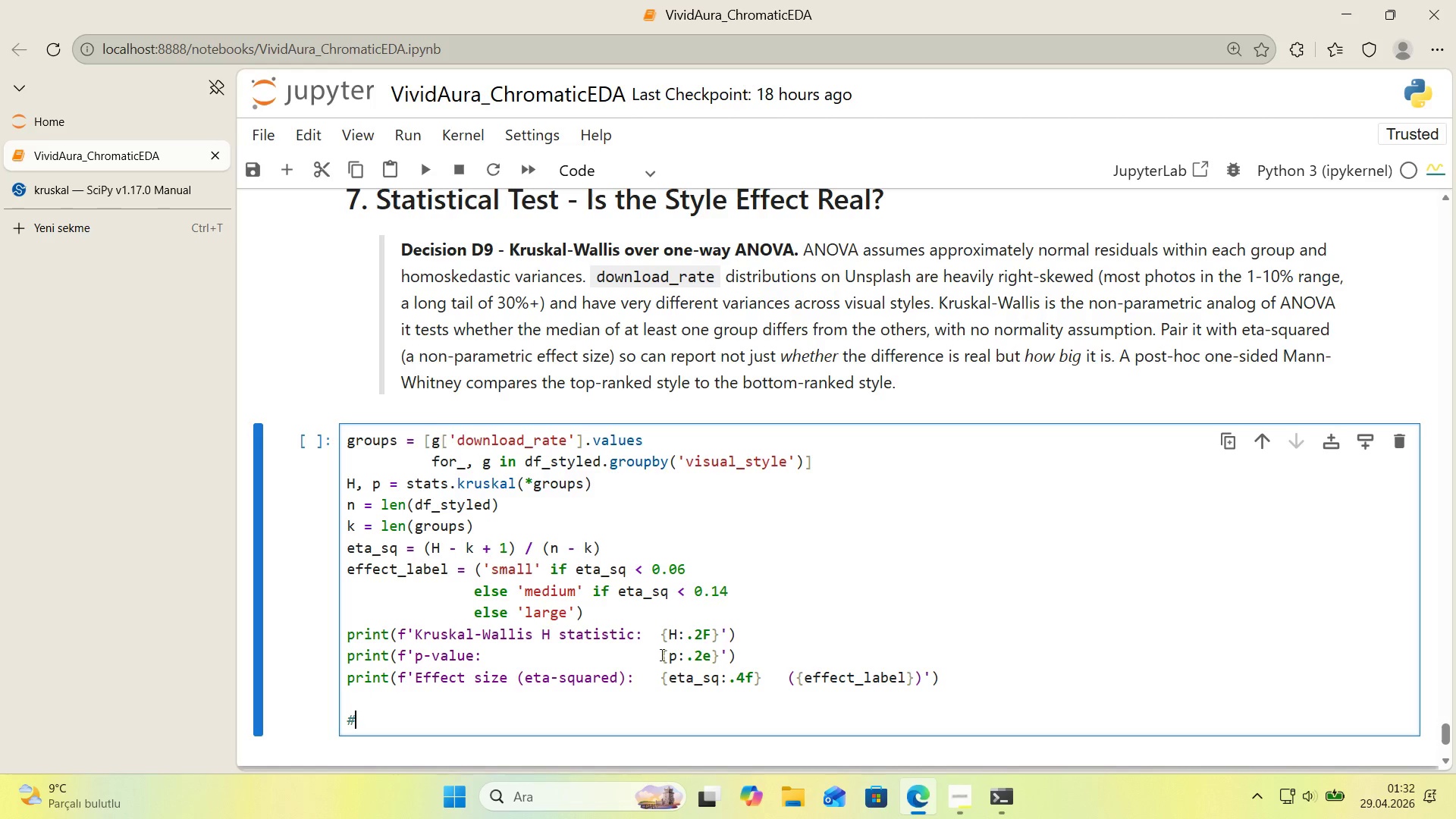 
key(Alt+Control+3)
 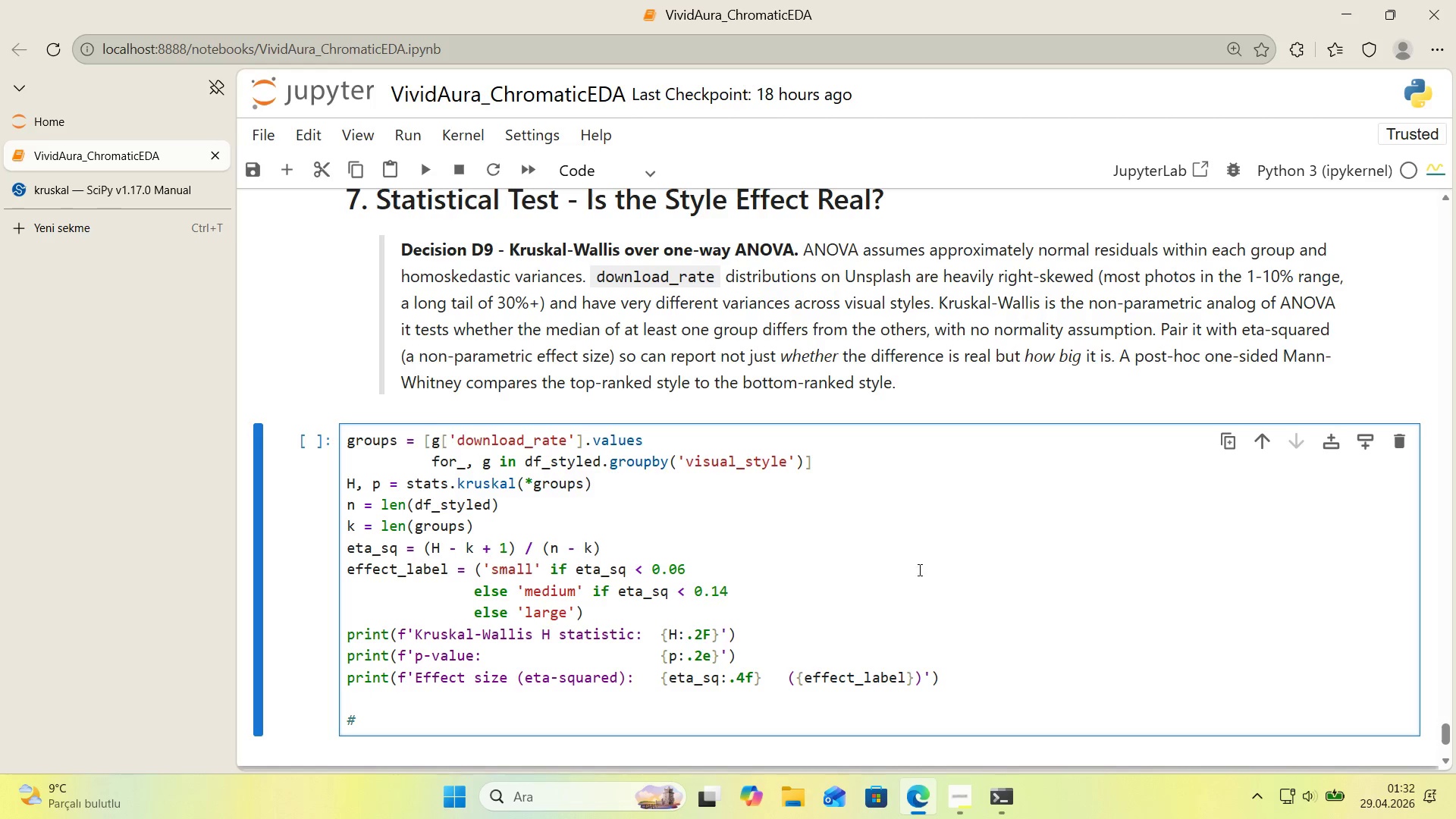 
scroll: coordinate [1043, 551], scroll_direction: down, amount: 1.0
 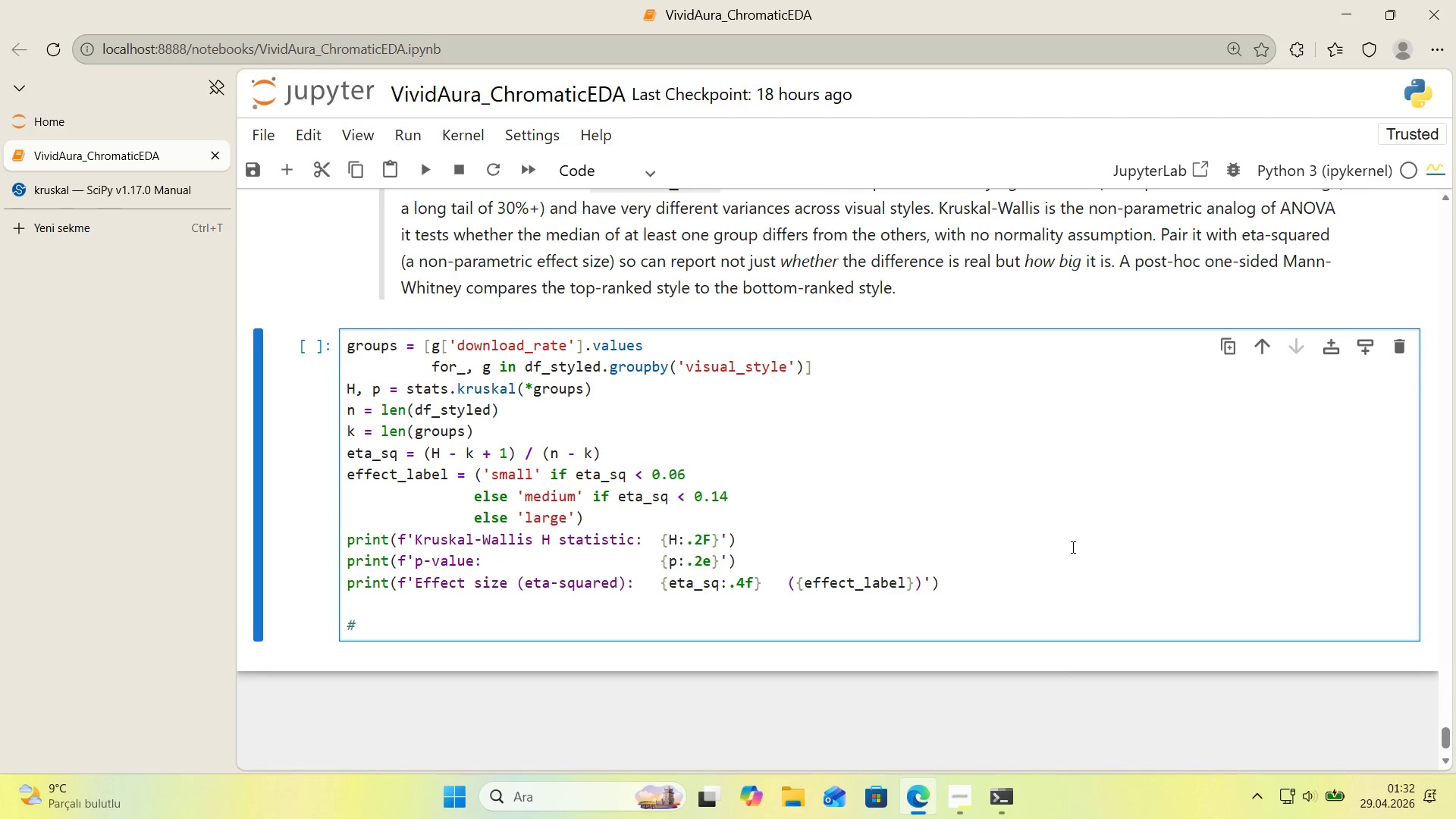 
type( Post-hoc one-s'ded Mann-Wh'tney for t)
key(Backspace)
key(Backspace)
type( top vs bottom)
 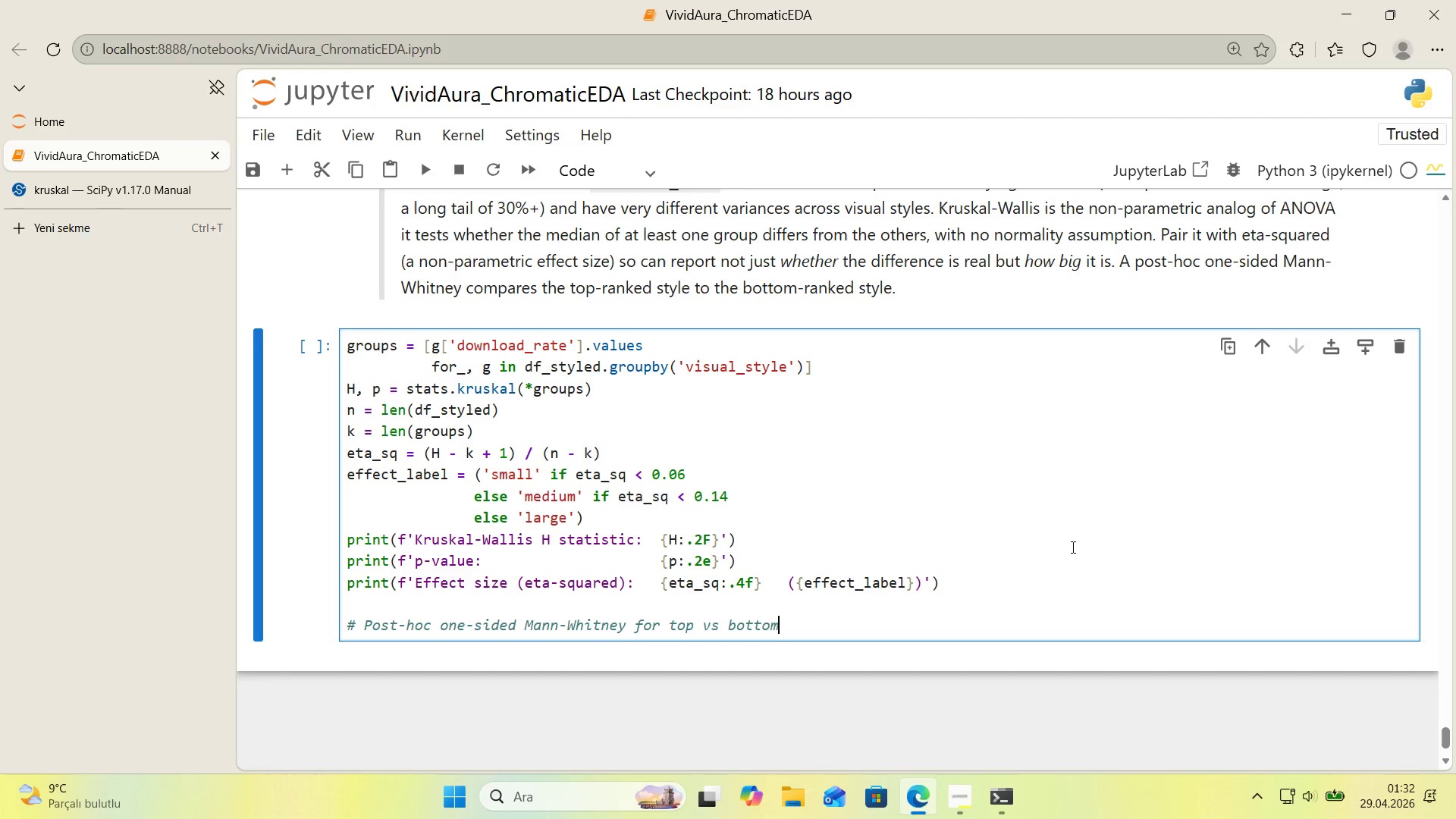 
key(Enter)
 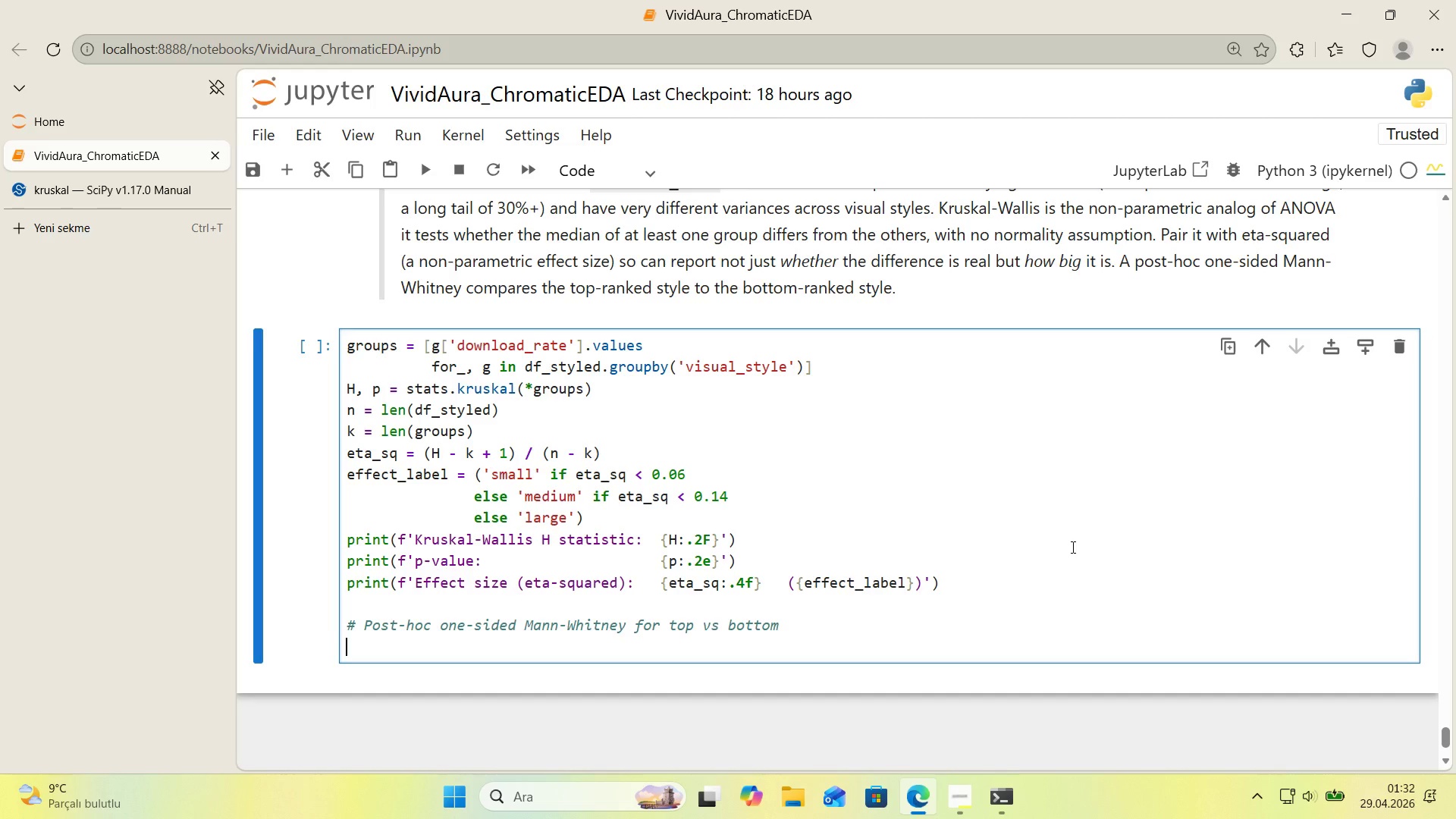 
type(top_style ) style_summaru.)
key(Backspace)
key(Backspace)
type(y.'ndex)
 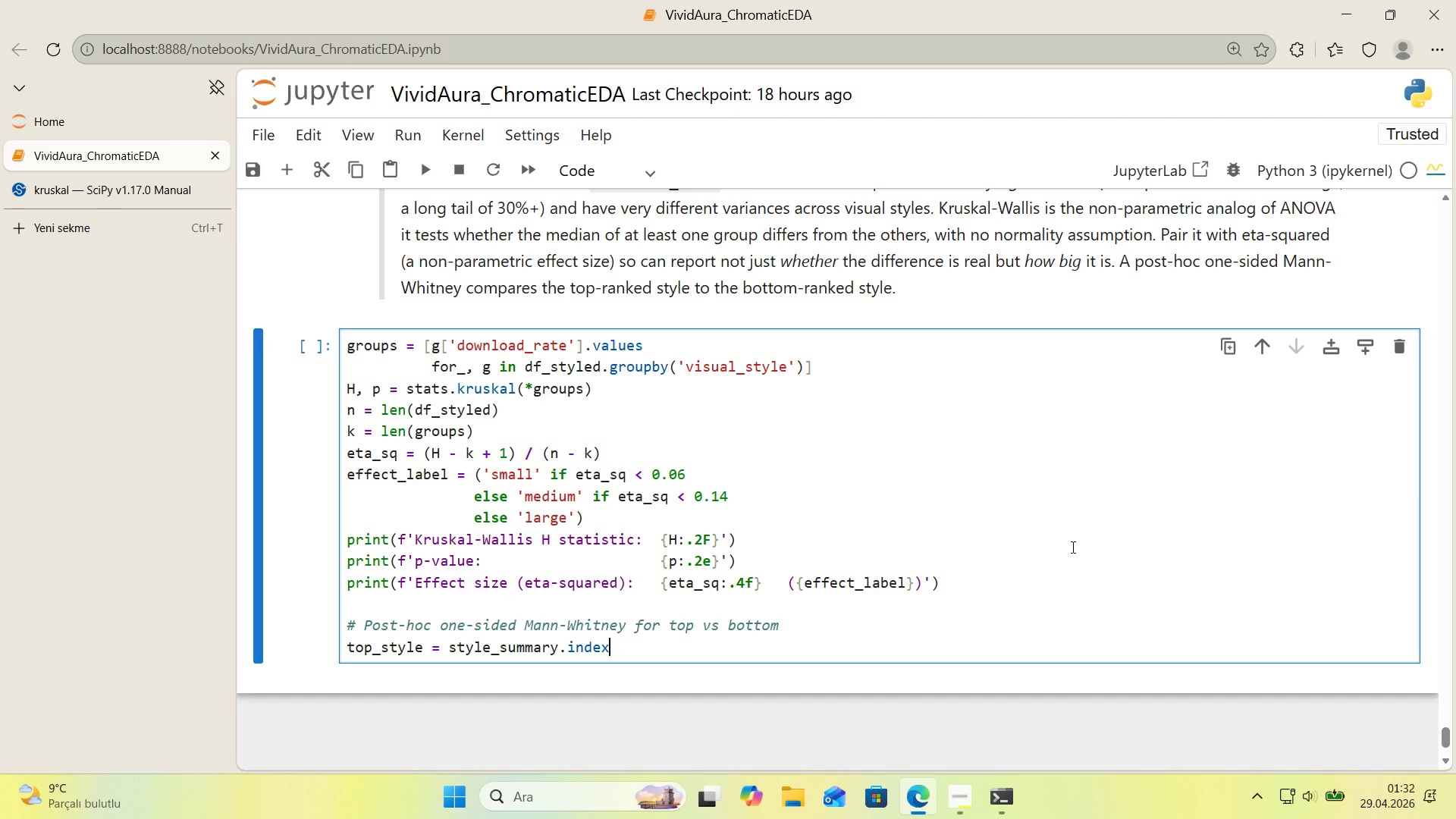 
key(Alt+Control+8)
 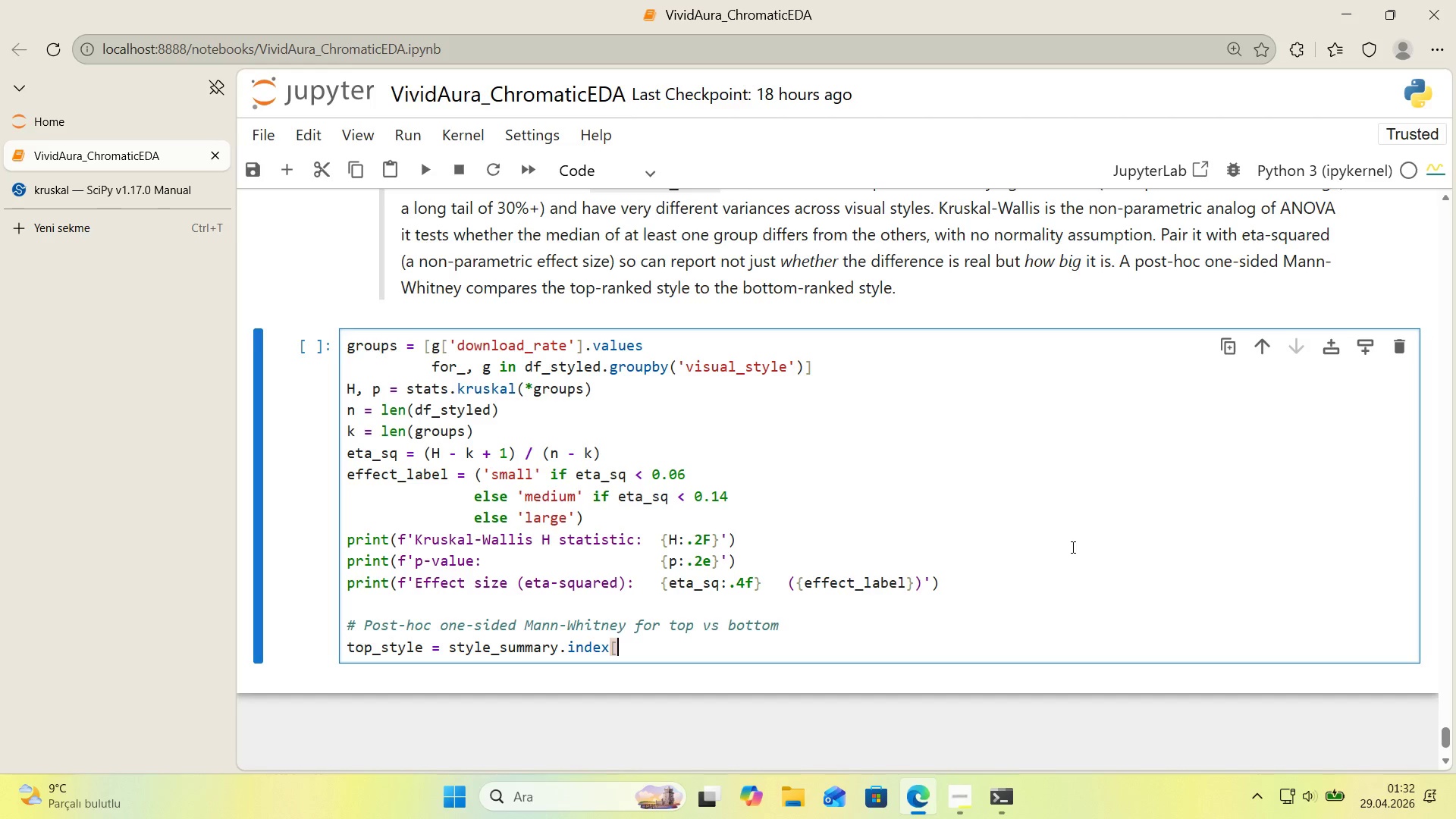 
key(Alt+Control+9)
 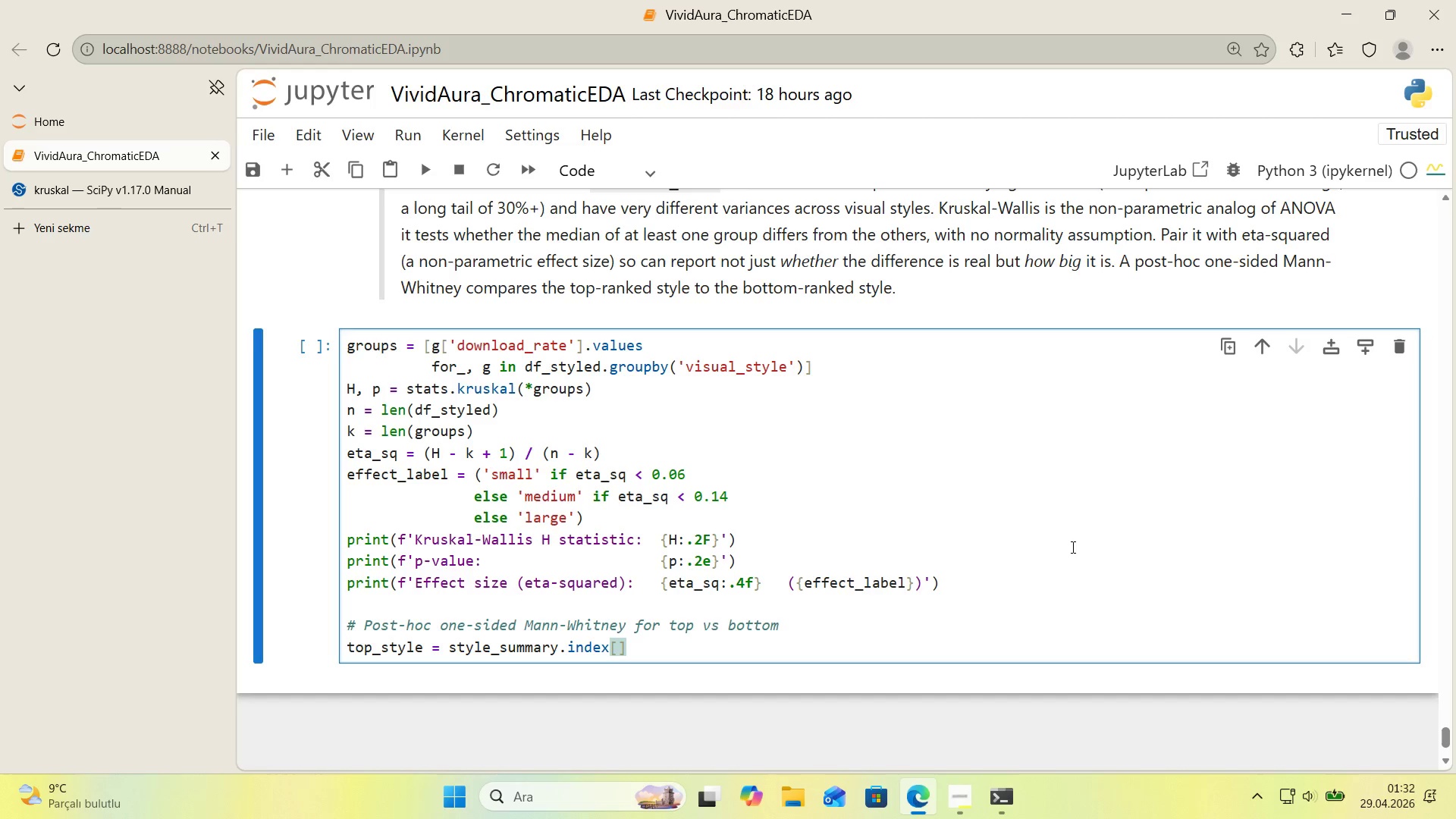 
key(ArrowLeft)
 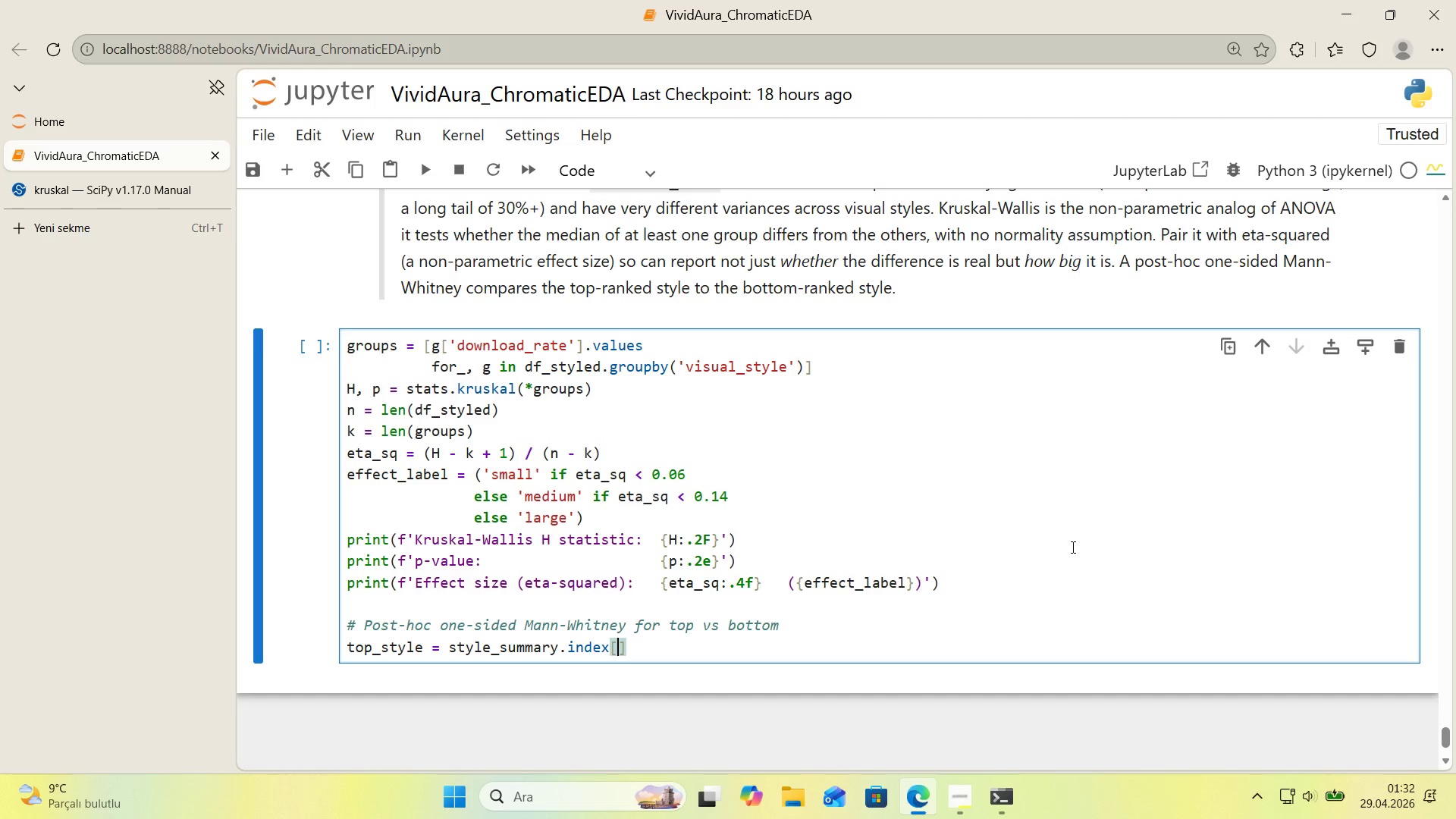 
key(0)
 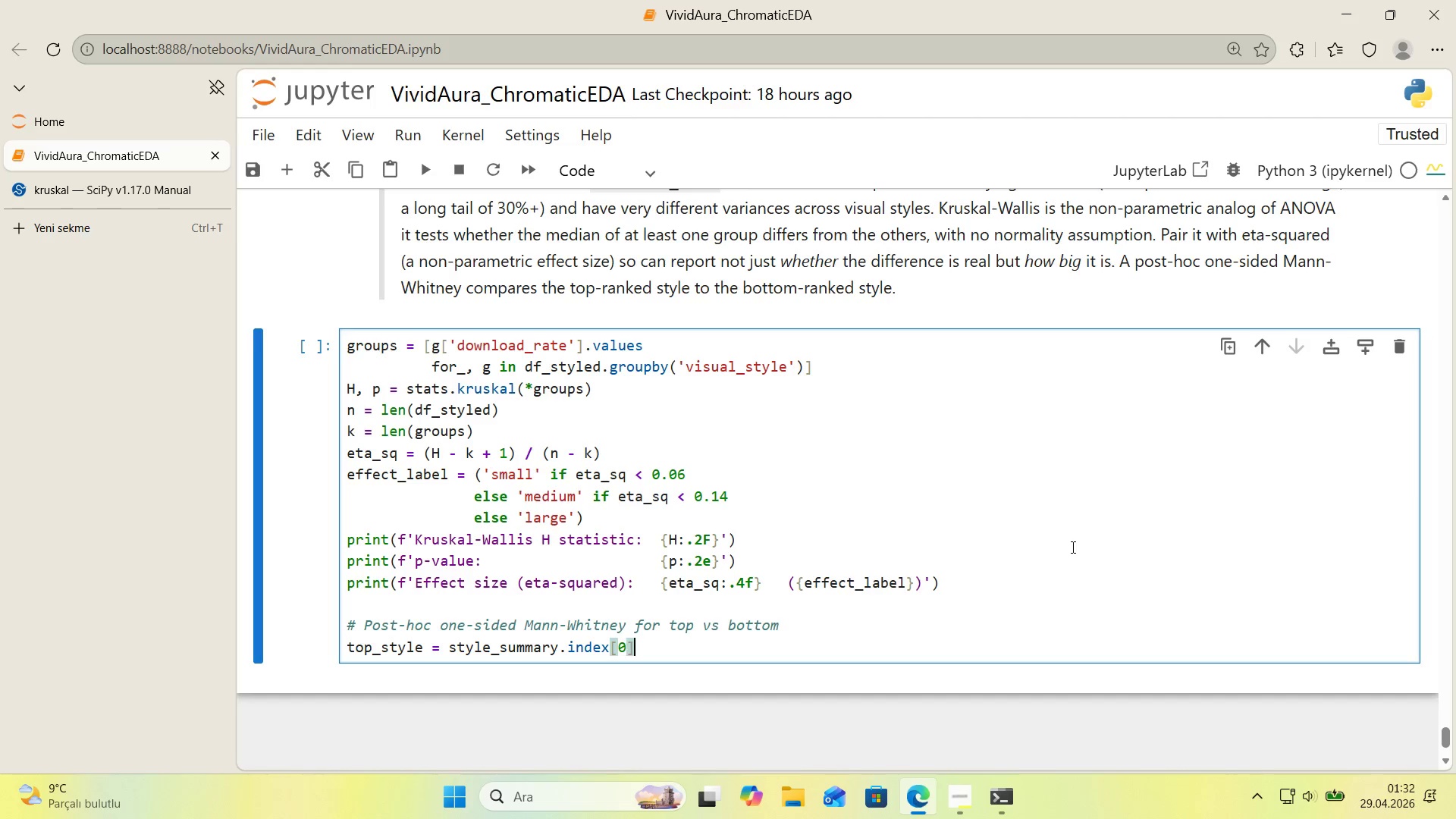 
key(ArrowRight)
 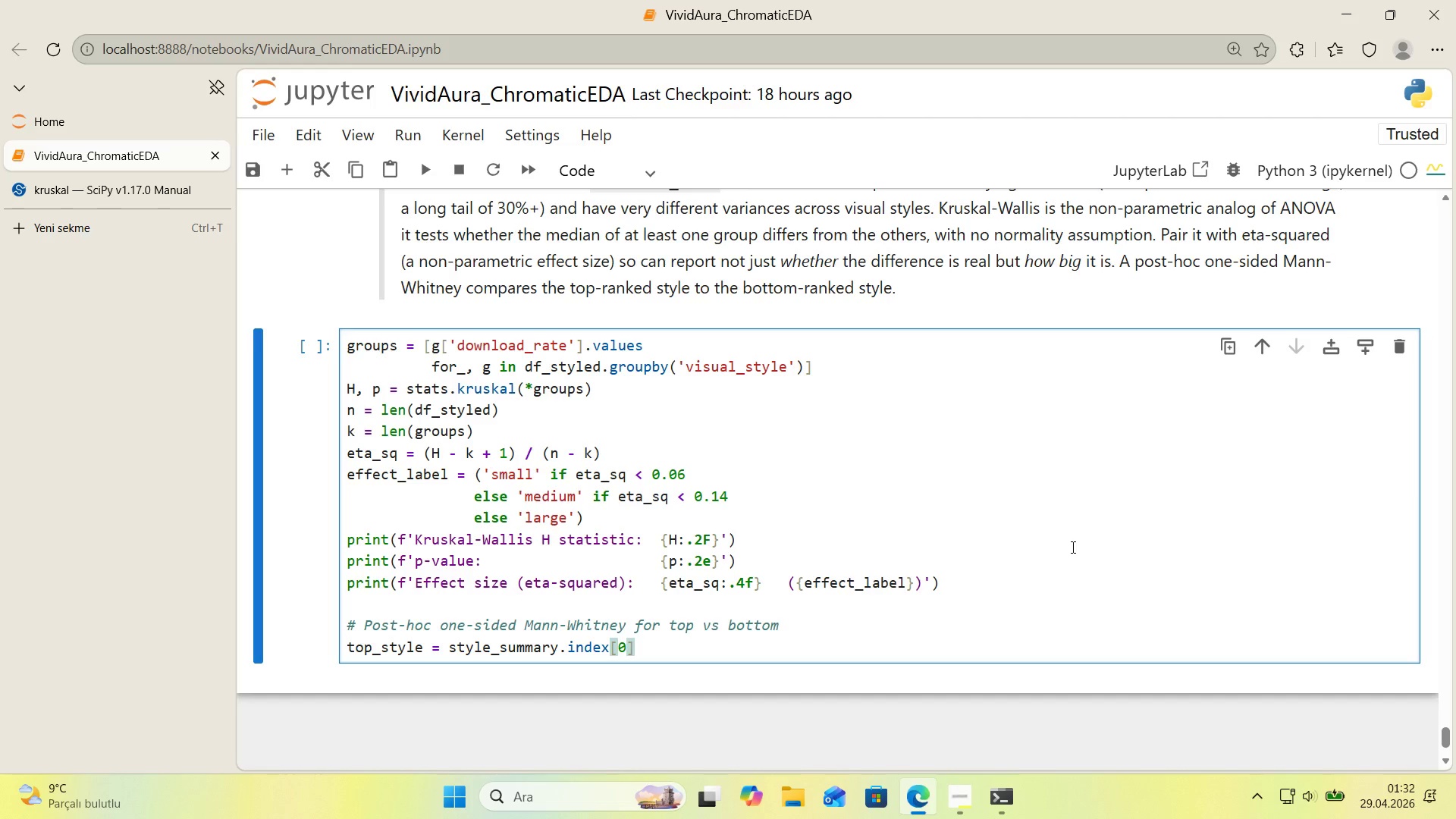 
key(Enter)
 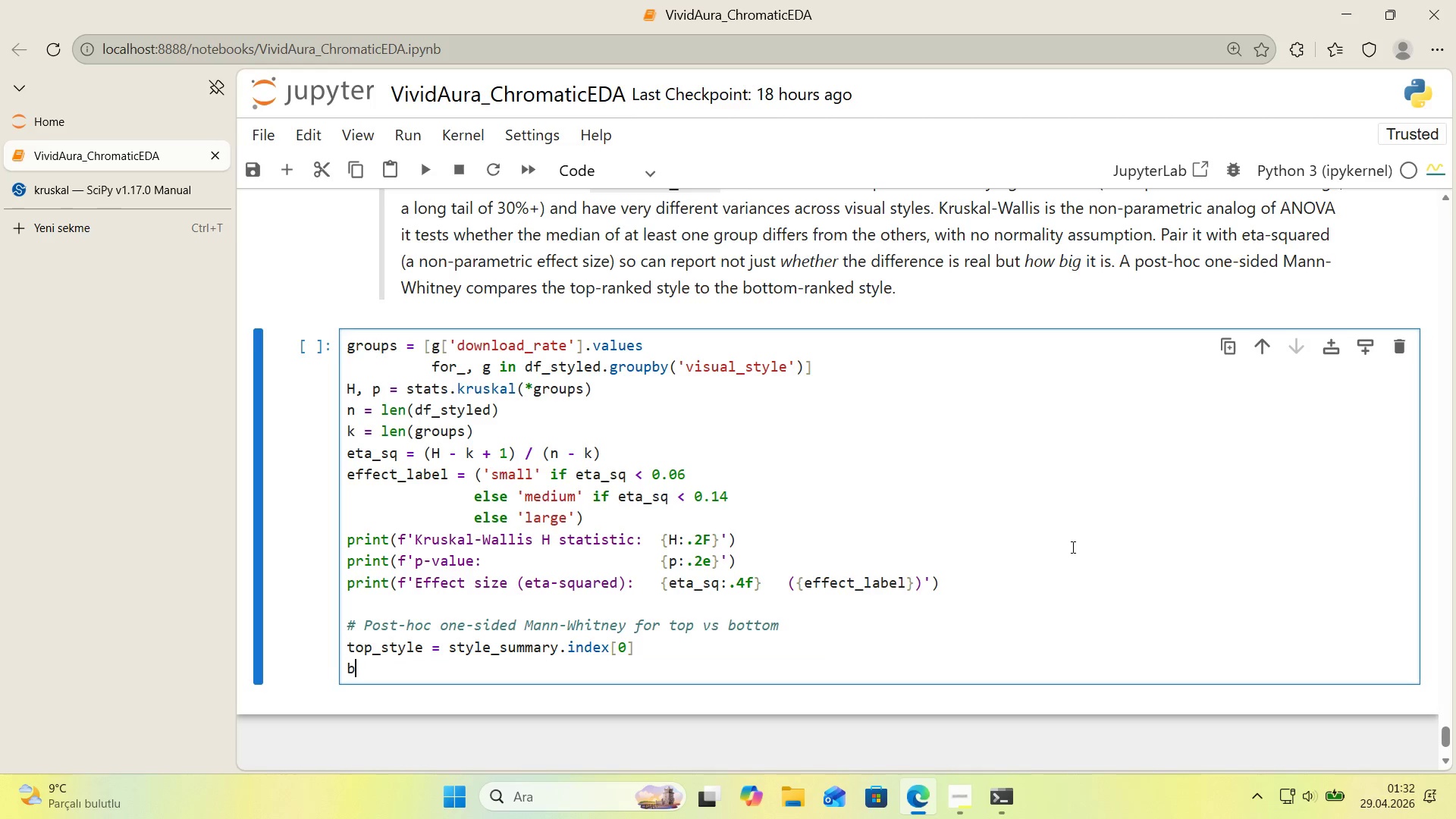 
type(boto)
key(Backspace)
type(tom_style ) style_sumar)
key(Backspace)
key(Backspace)
type(mary.'ndex)
 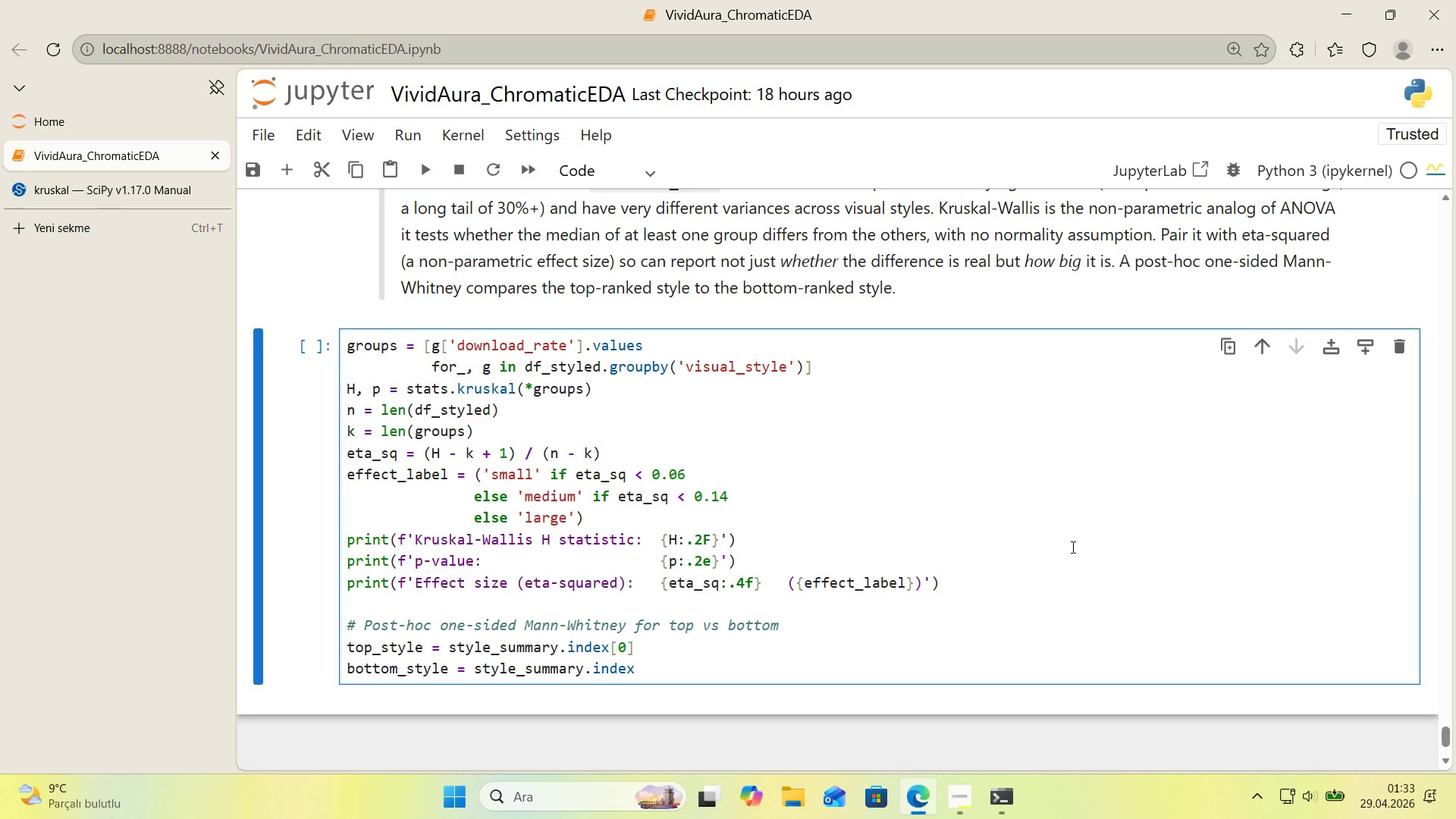 
key(Alt+Control+8)
 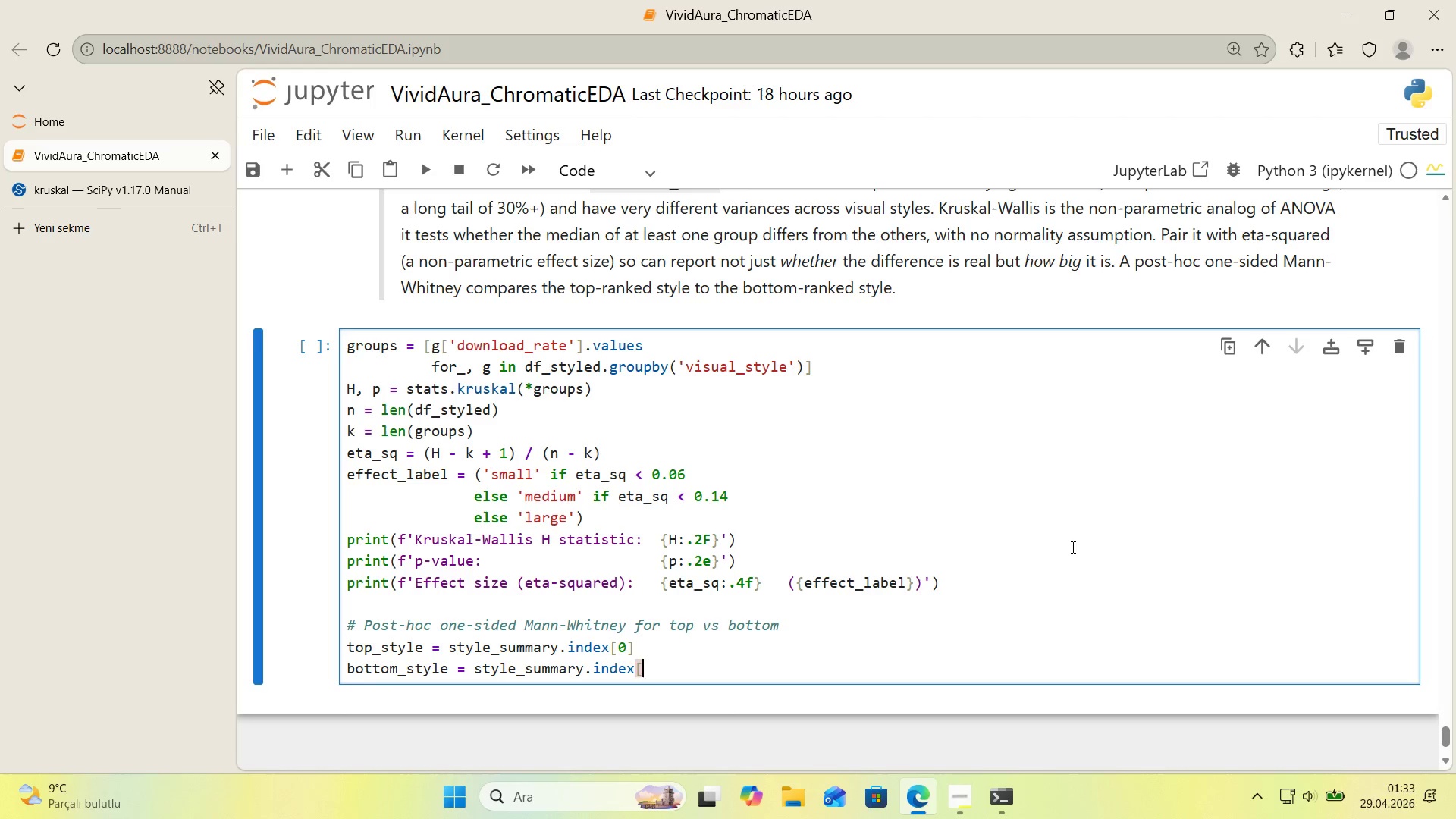 
key(Alt+Control+9)
 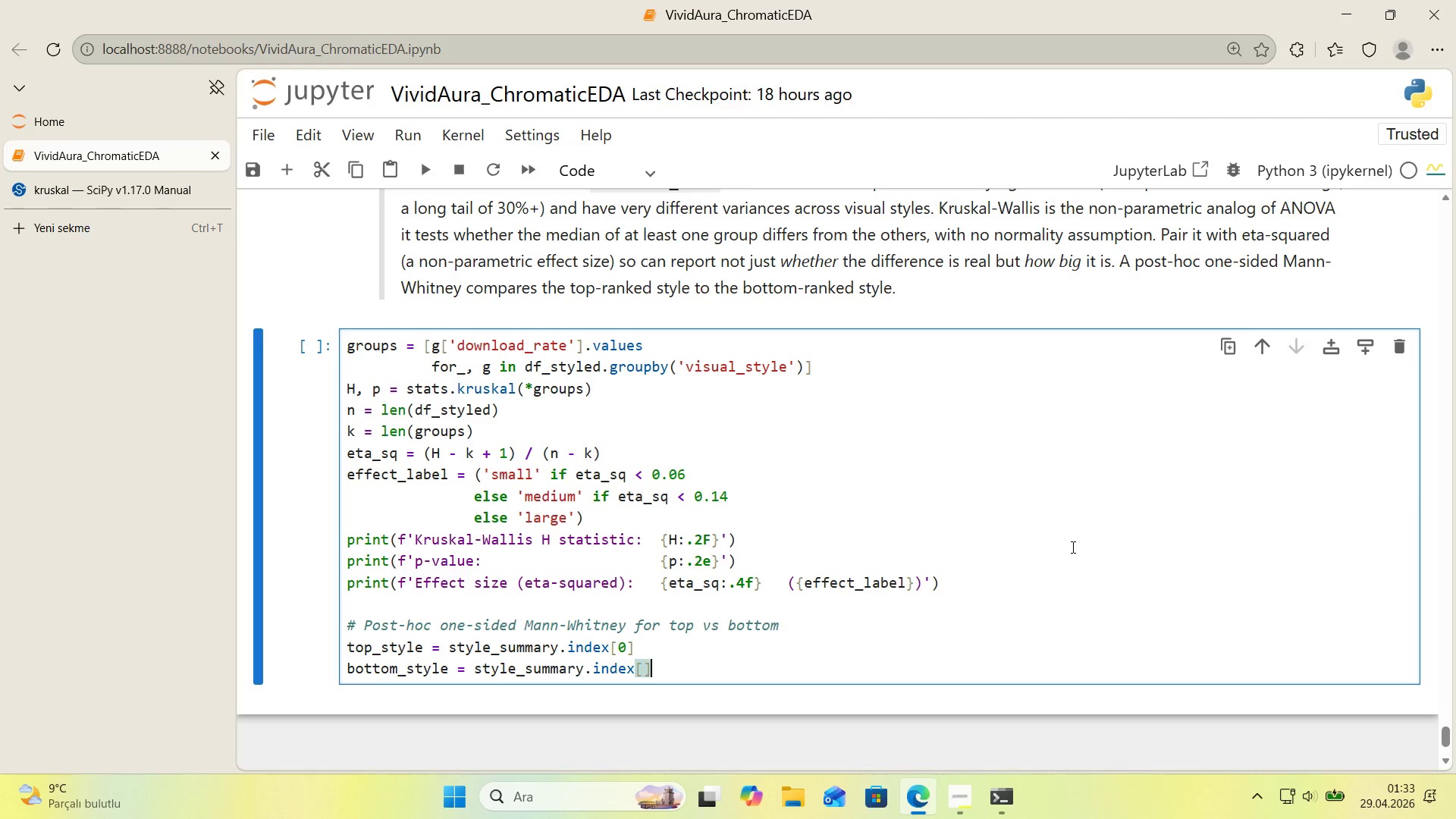 
key(ArrowLeft)
 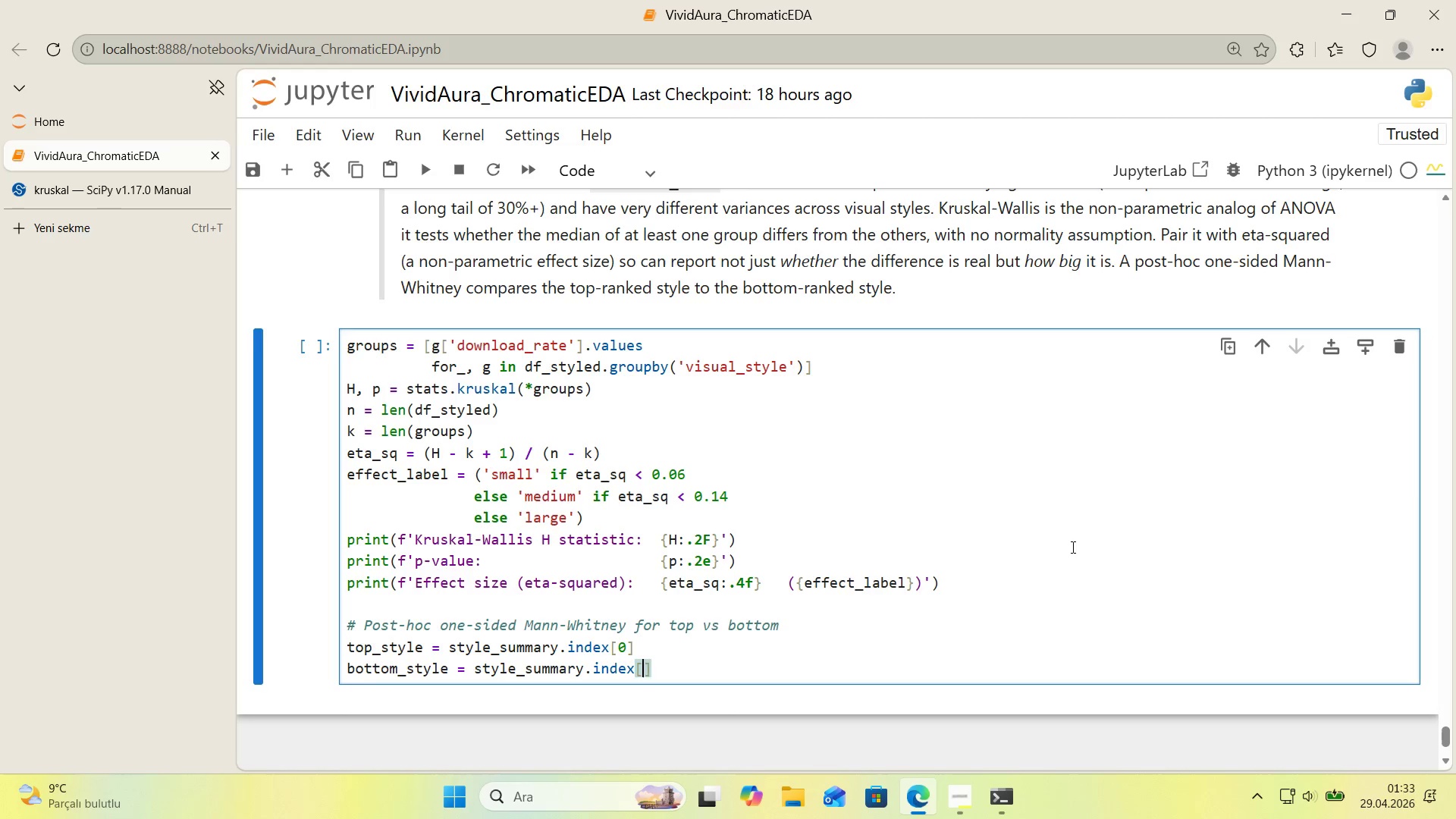 
key(NumpadSubtract)
 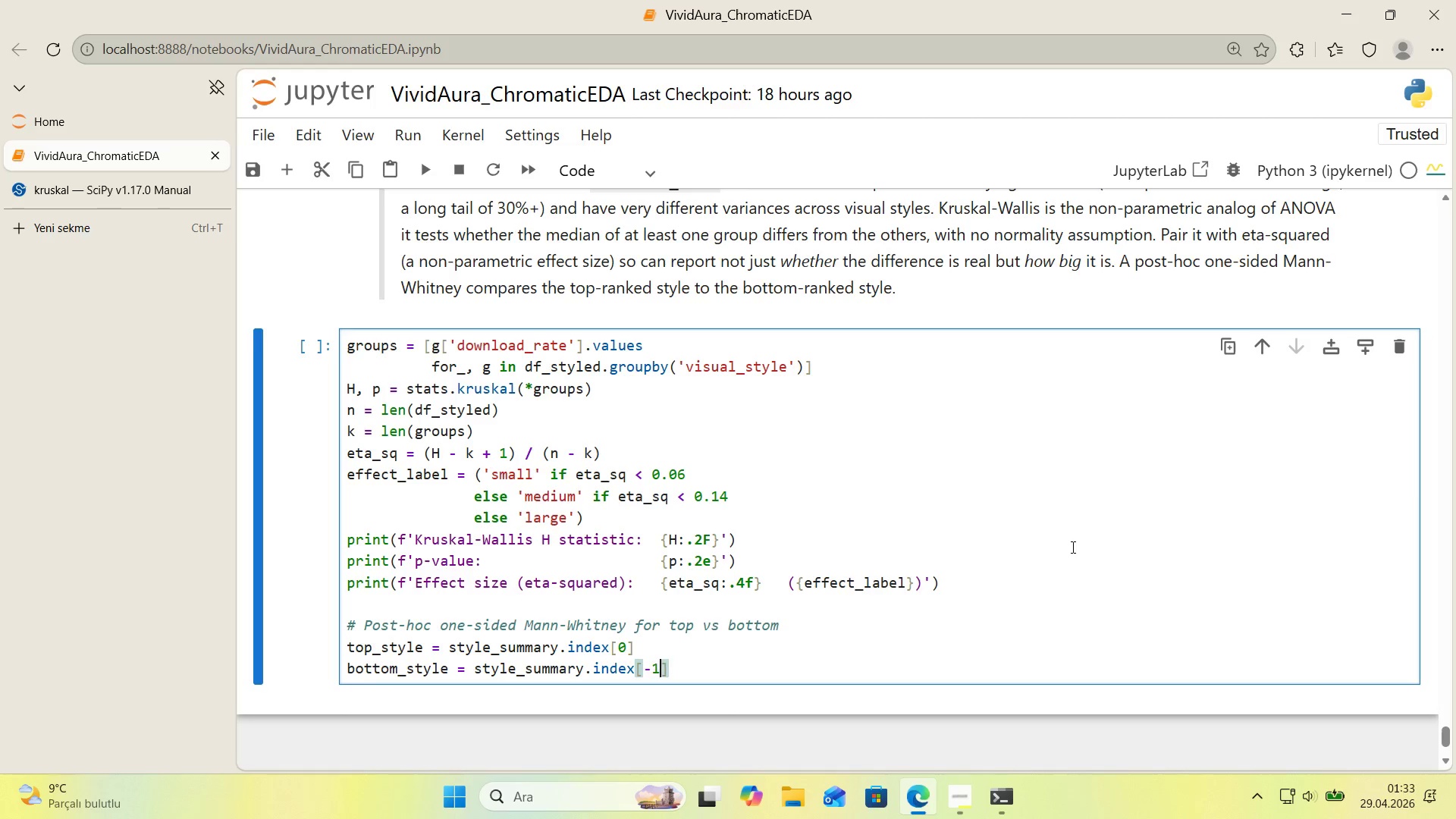 
key(1)
 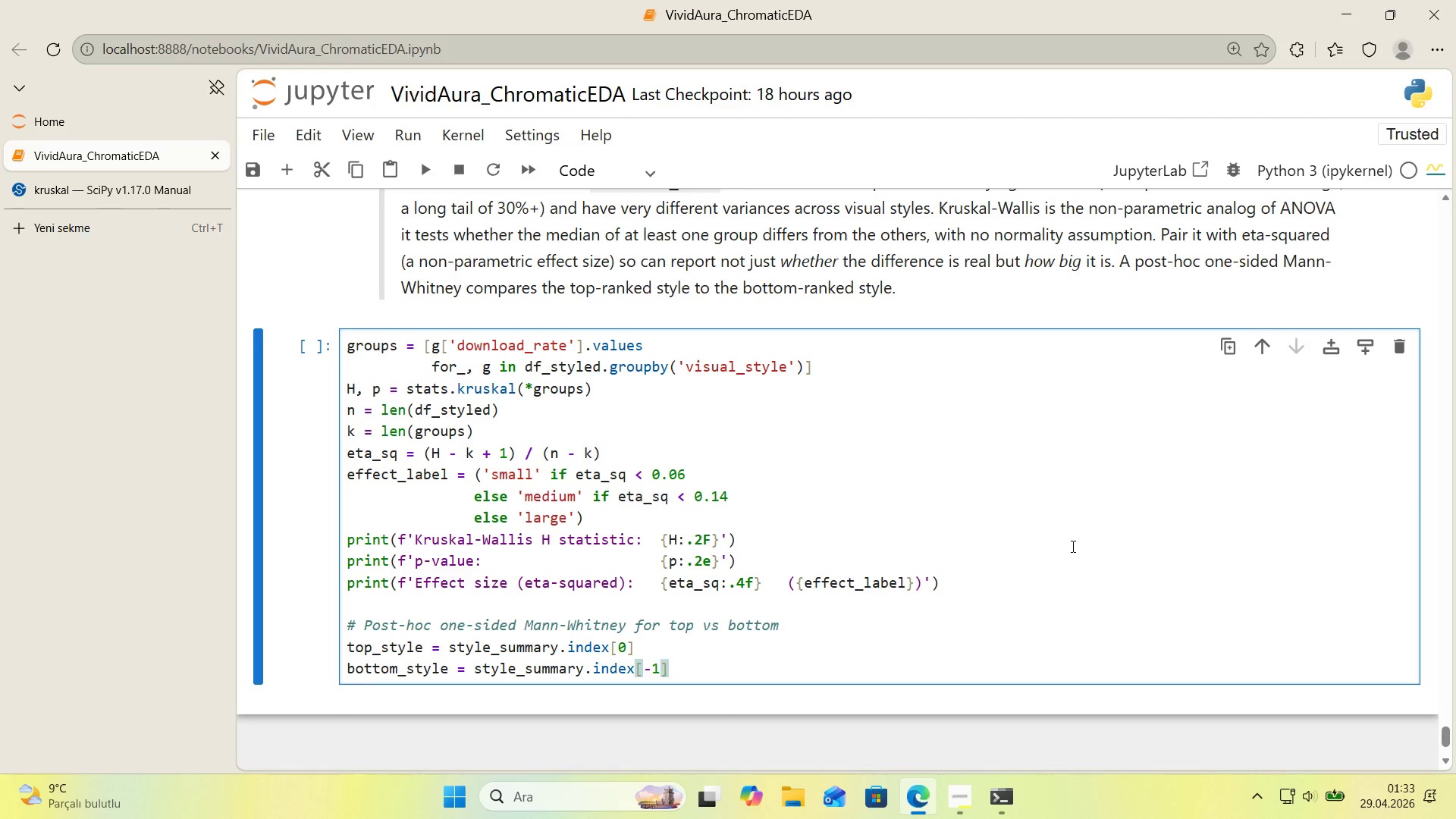 
scroll: coordinate [1062, 544], scroll_direction: down, amount: 1.0
 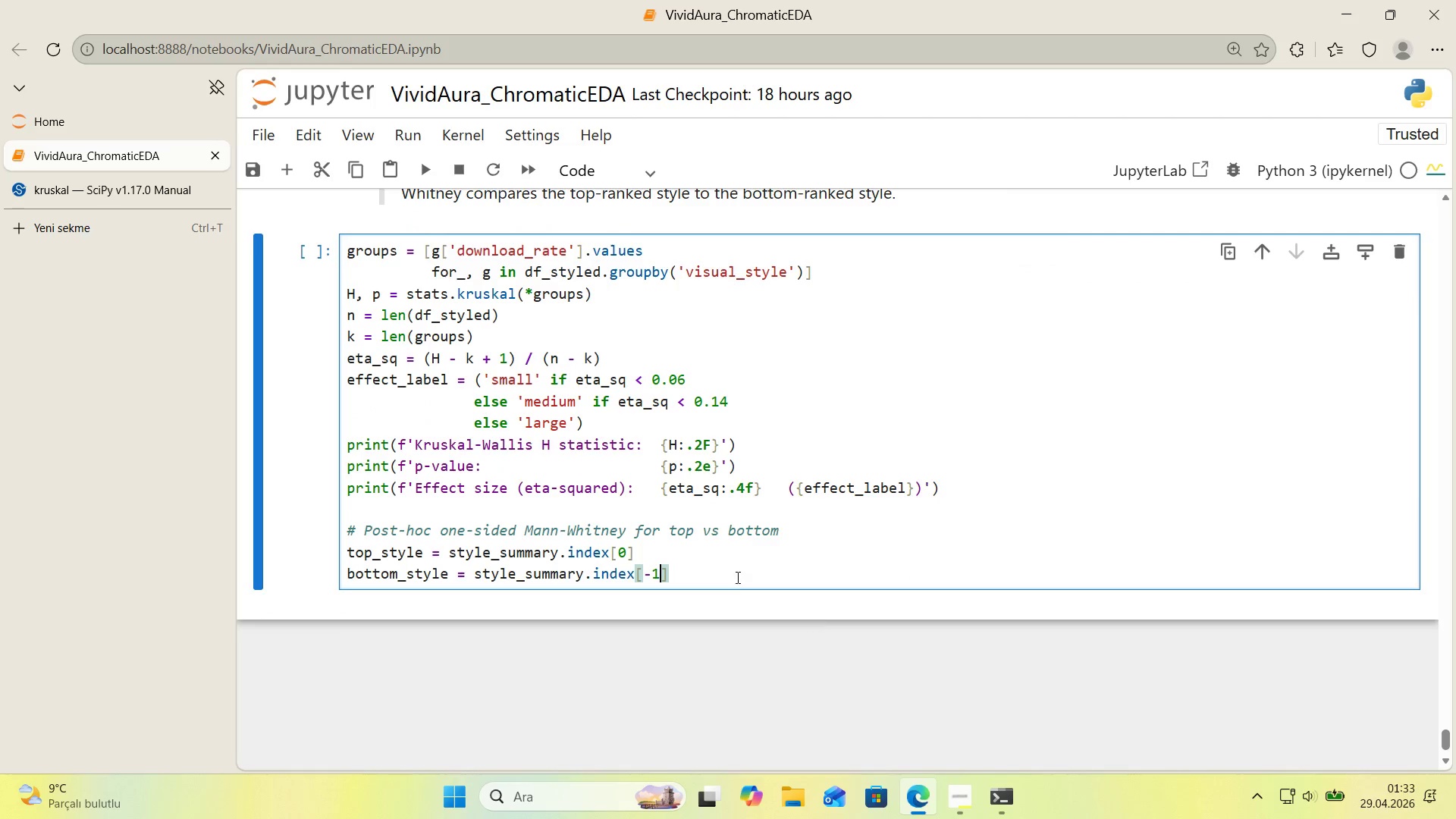 
left_click([718, 573])
 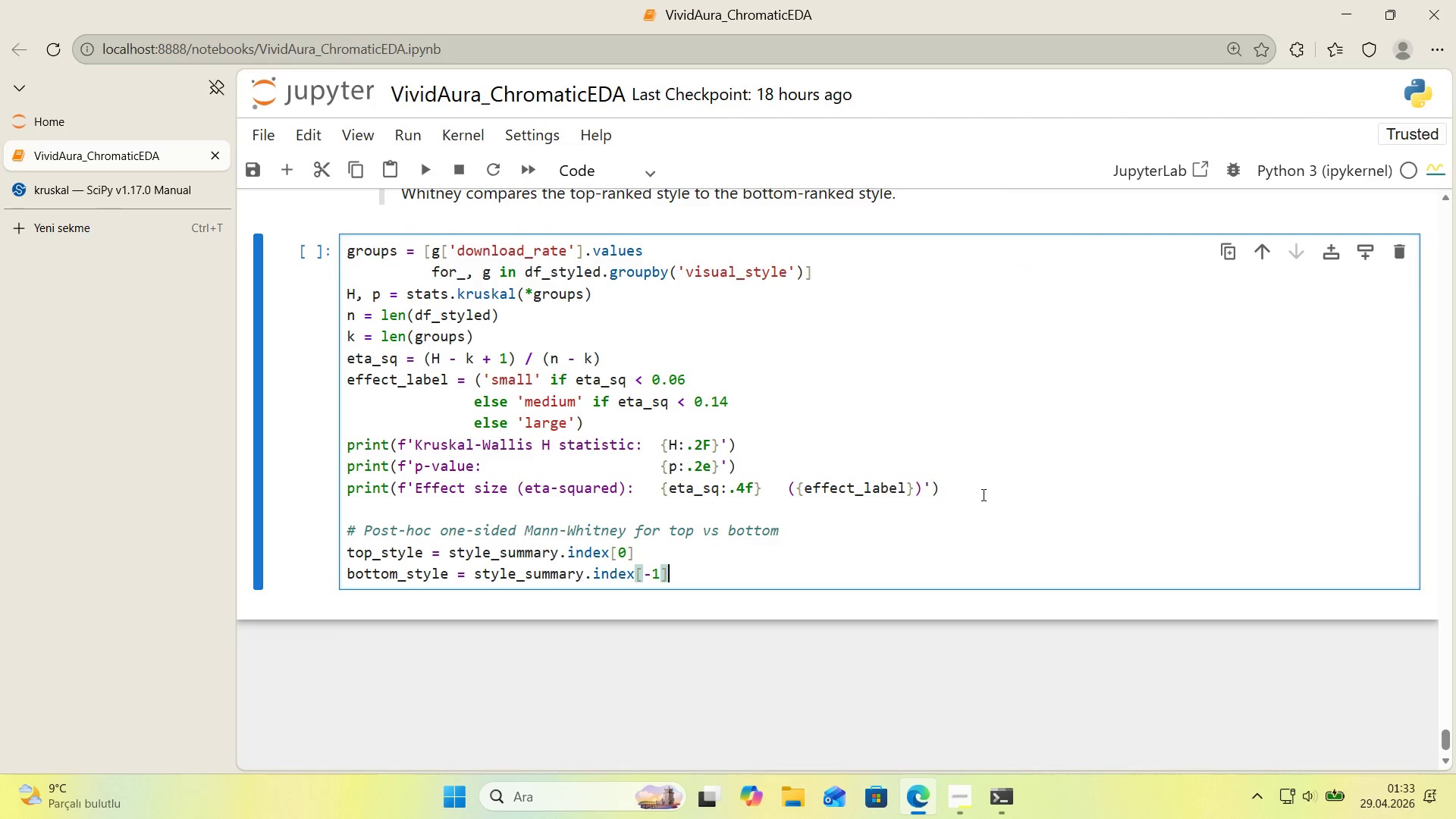 
key(Enter)
 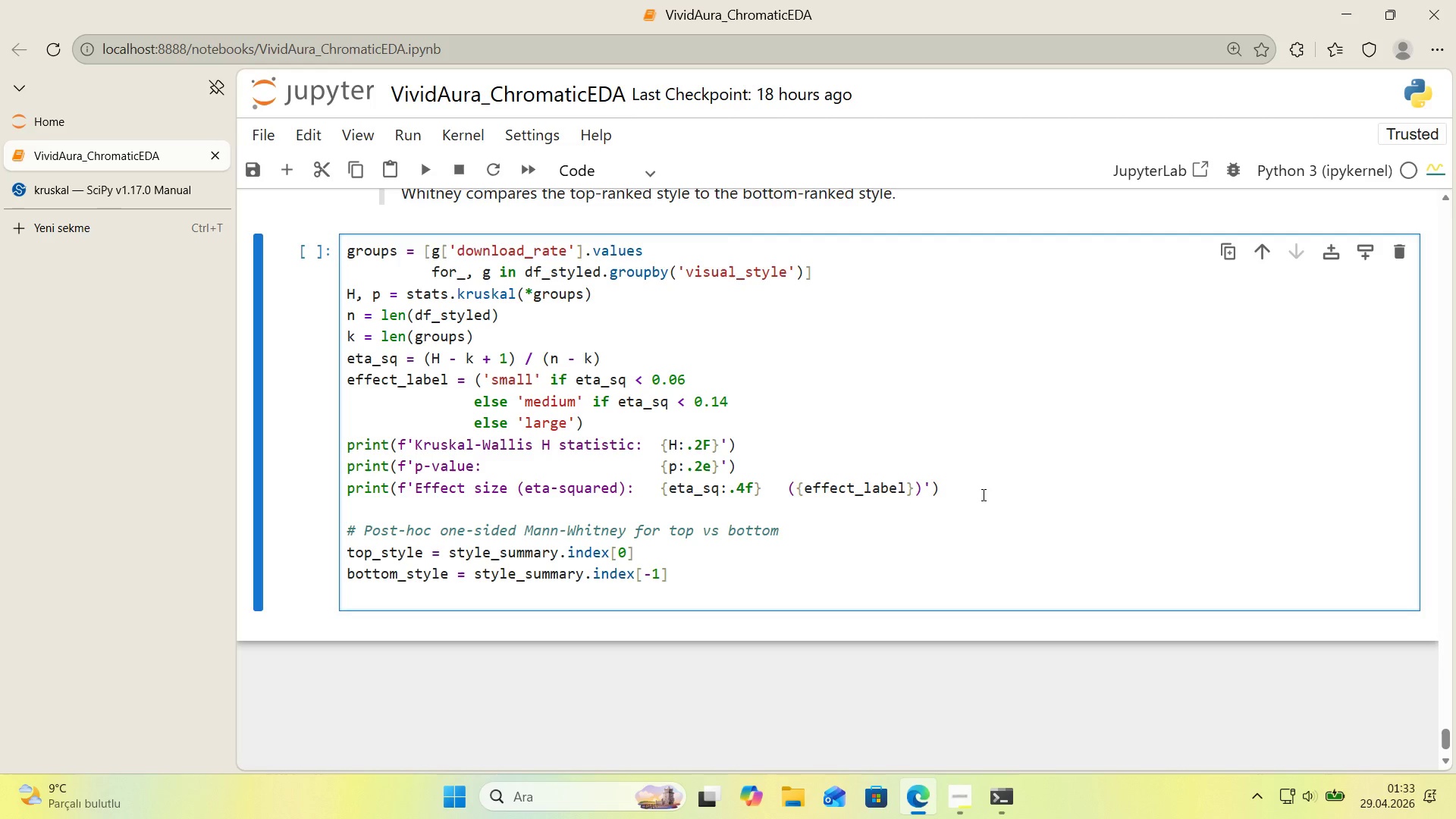 
type(u_stat, u_p ) stats.mannwh'tneye)
key(Backspace)
type(u)
 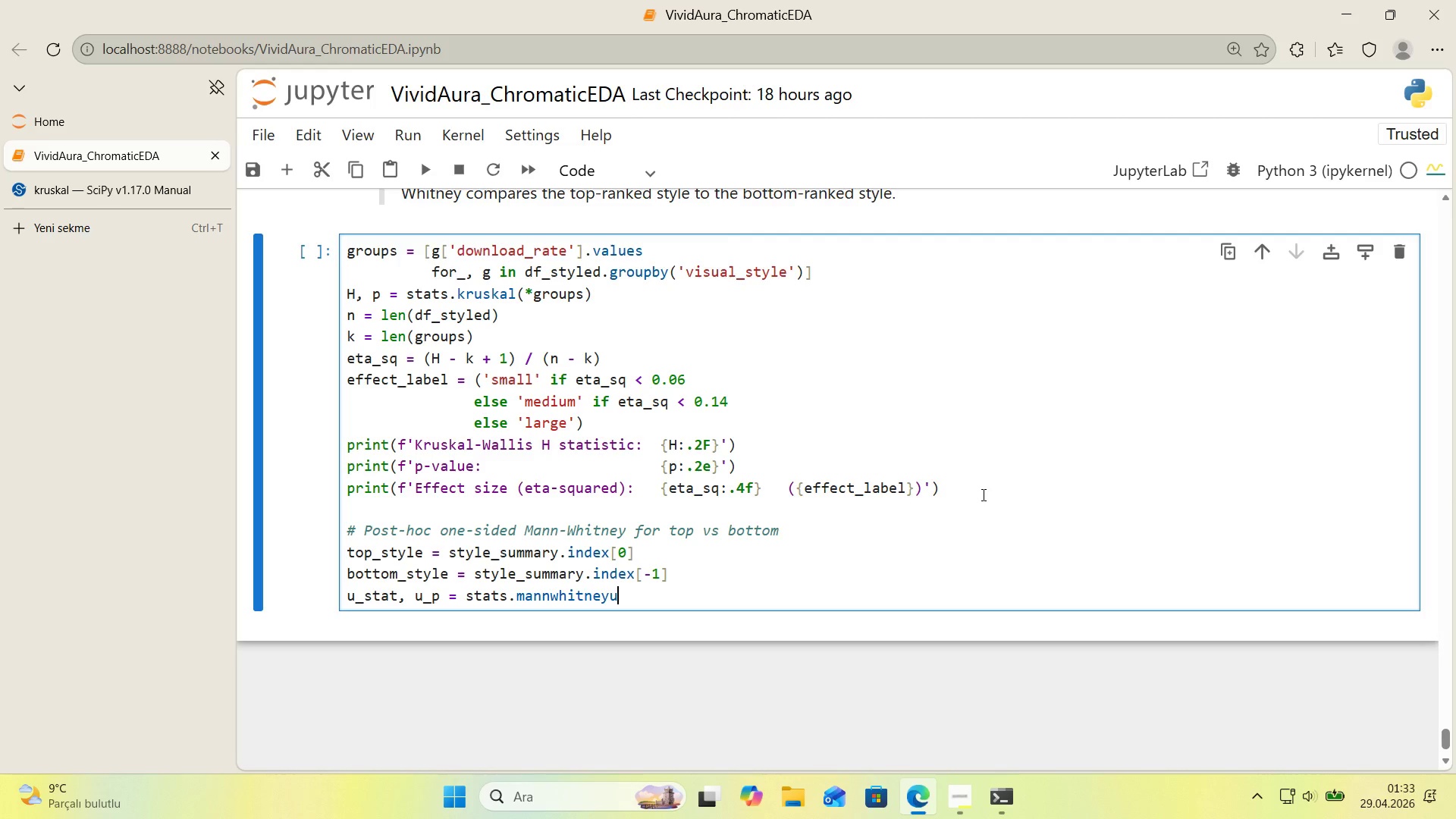 
left_click([137, 196])
 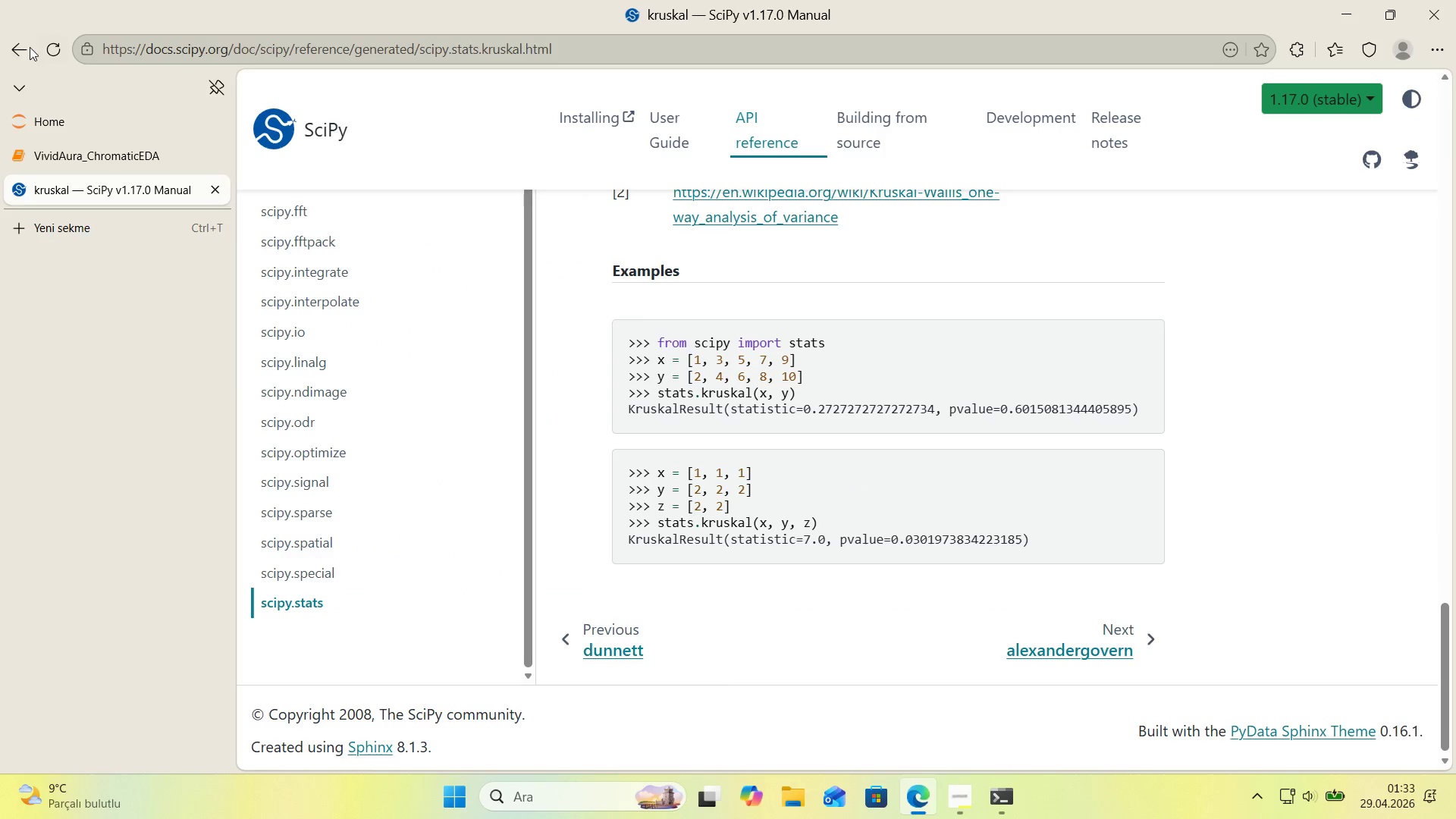 
left_click([20, 47])
 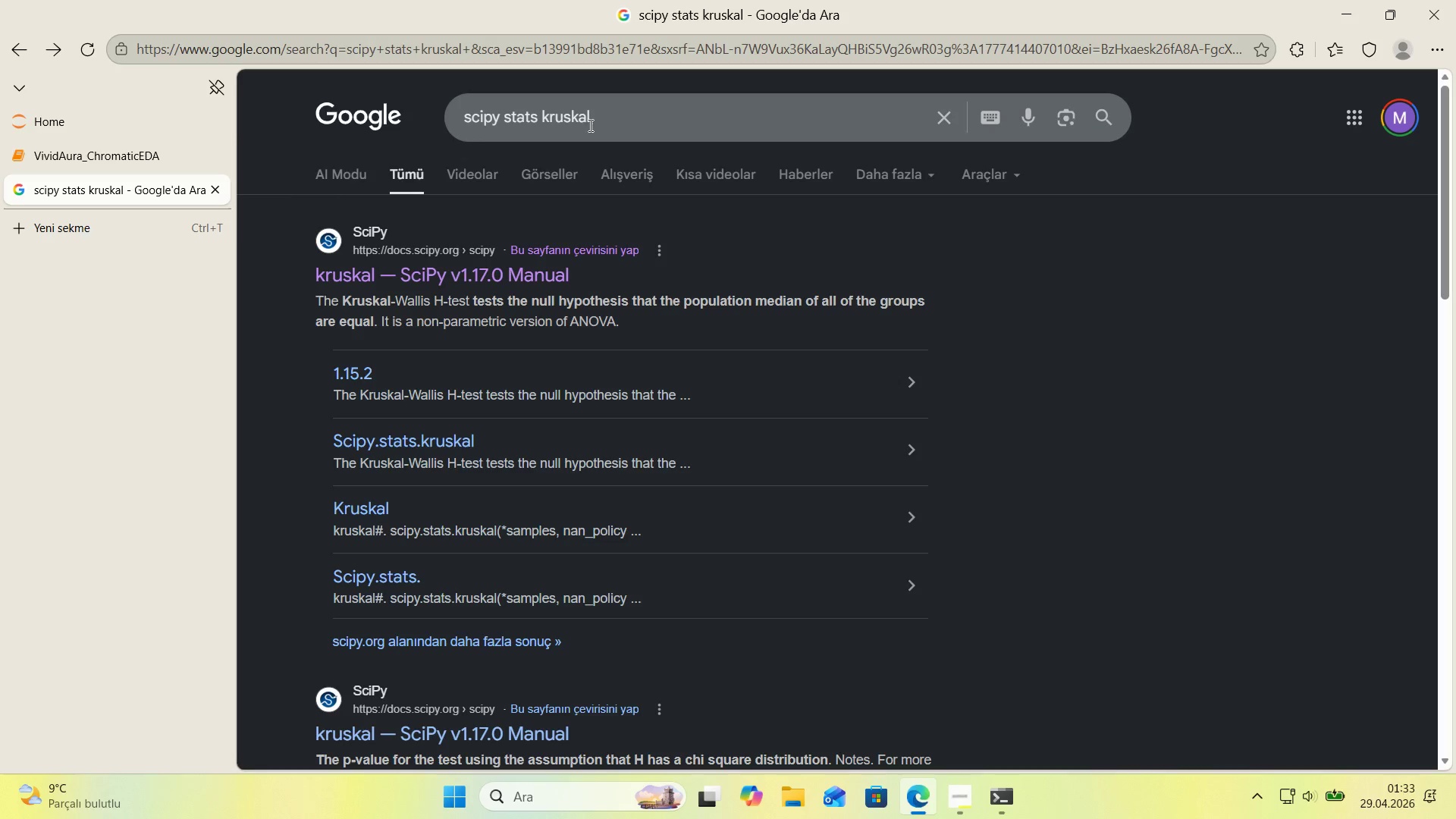 
left_click([613, 118])
 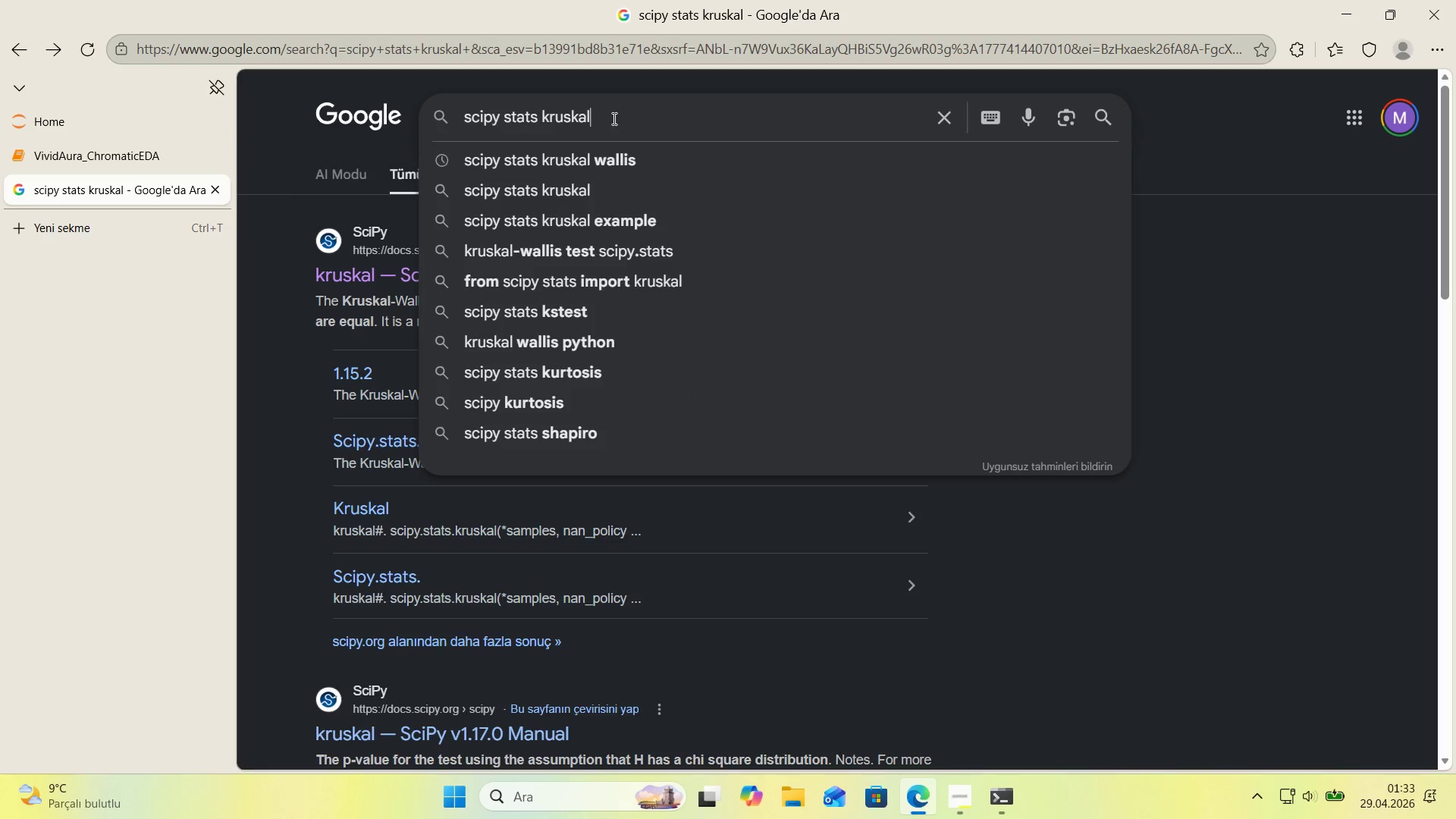 
left_click_drag(start_coordinate=[613, 118], to_coordinate=[560, 121])
 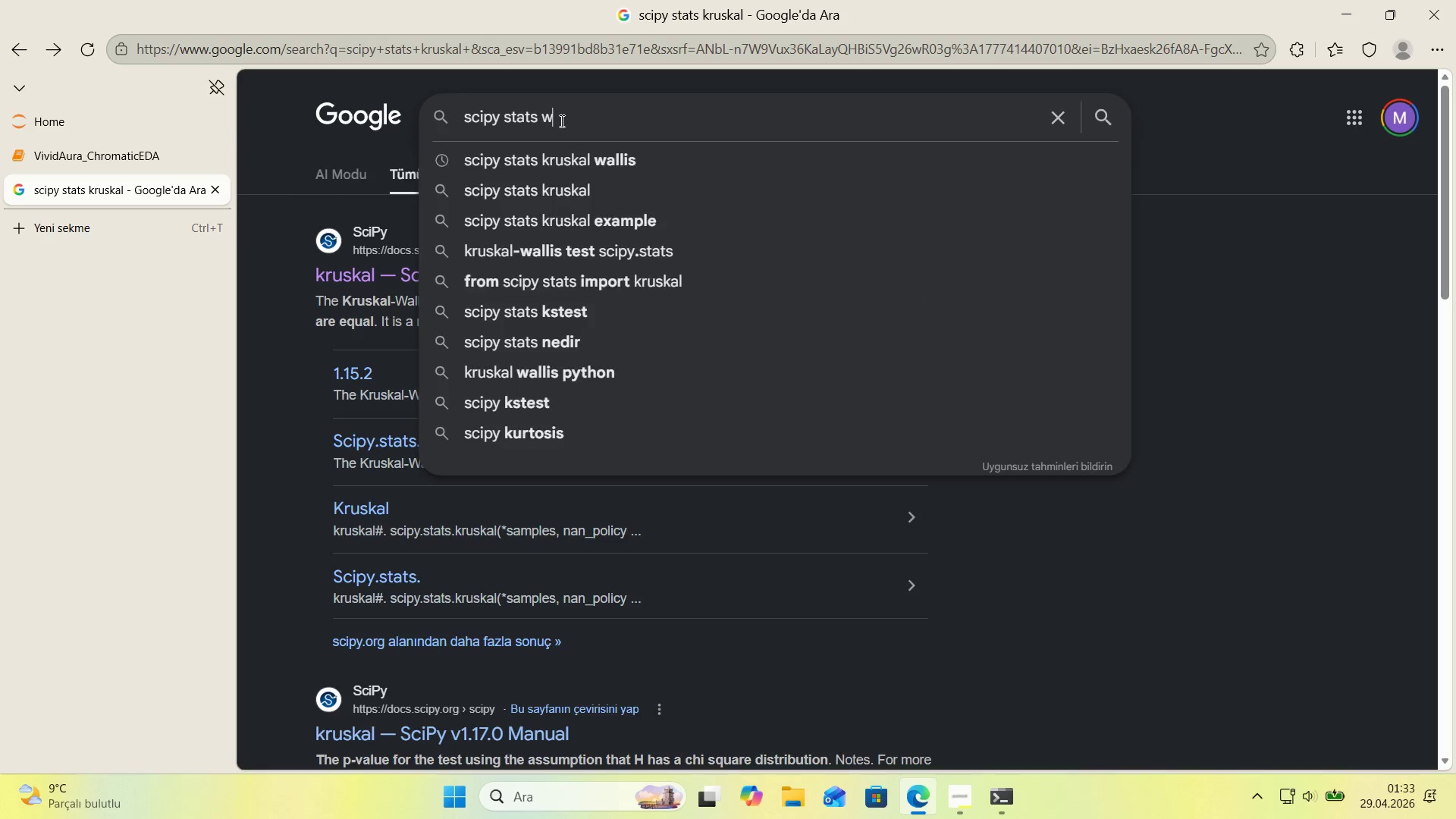 
type(wh'tne)
 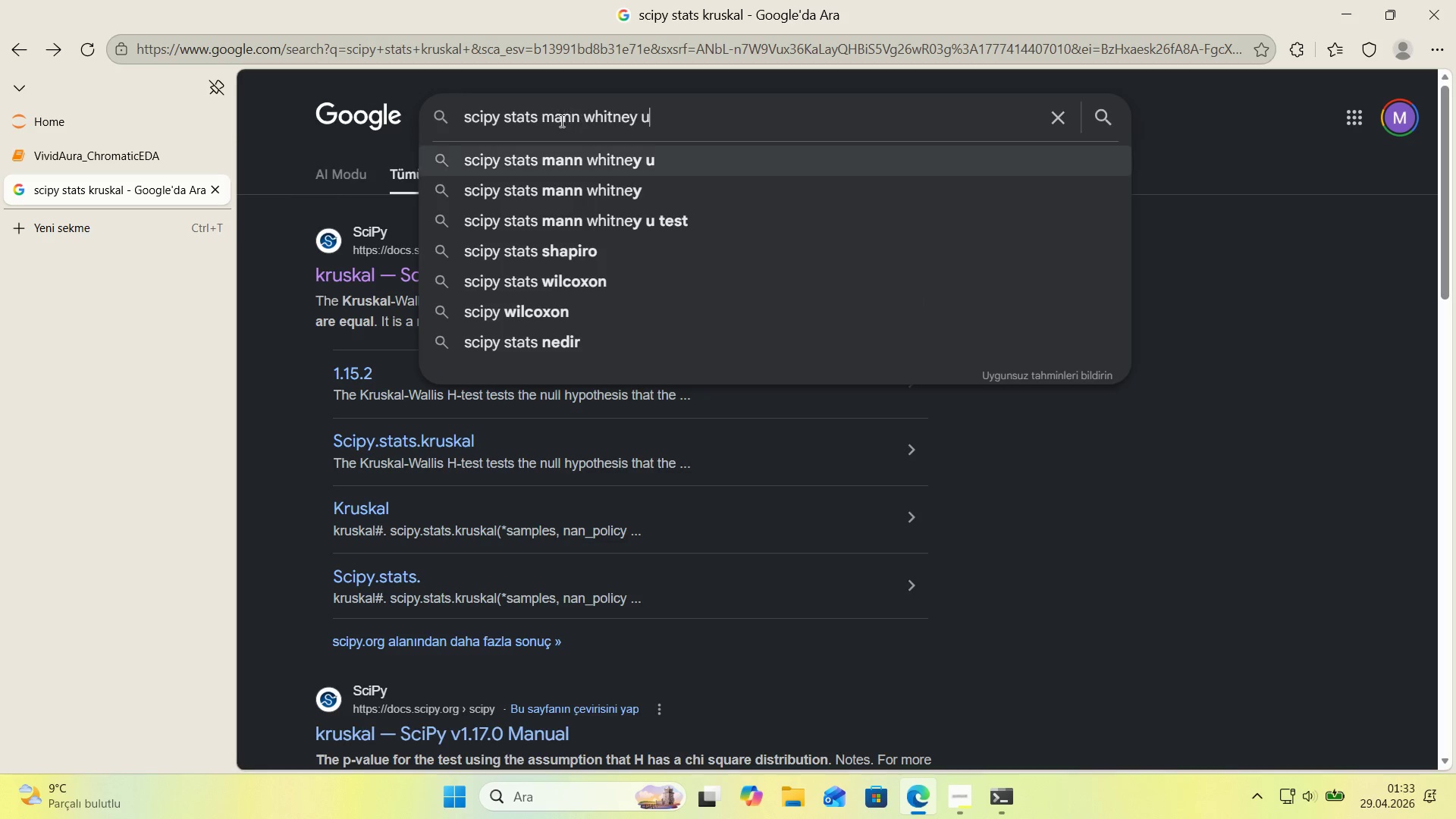 
key(ArrowDown)
 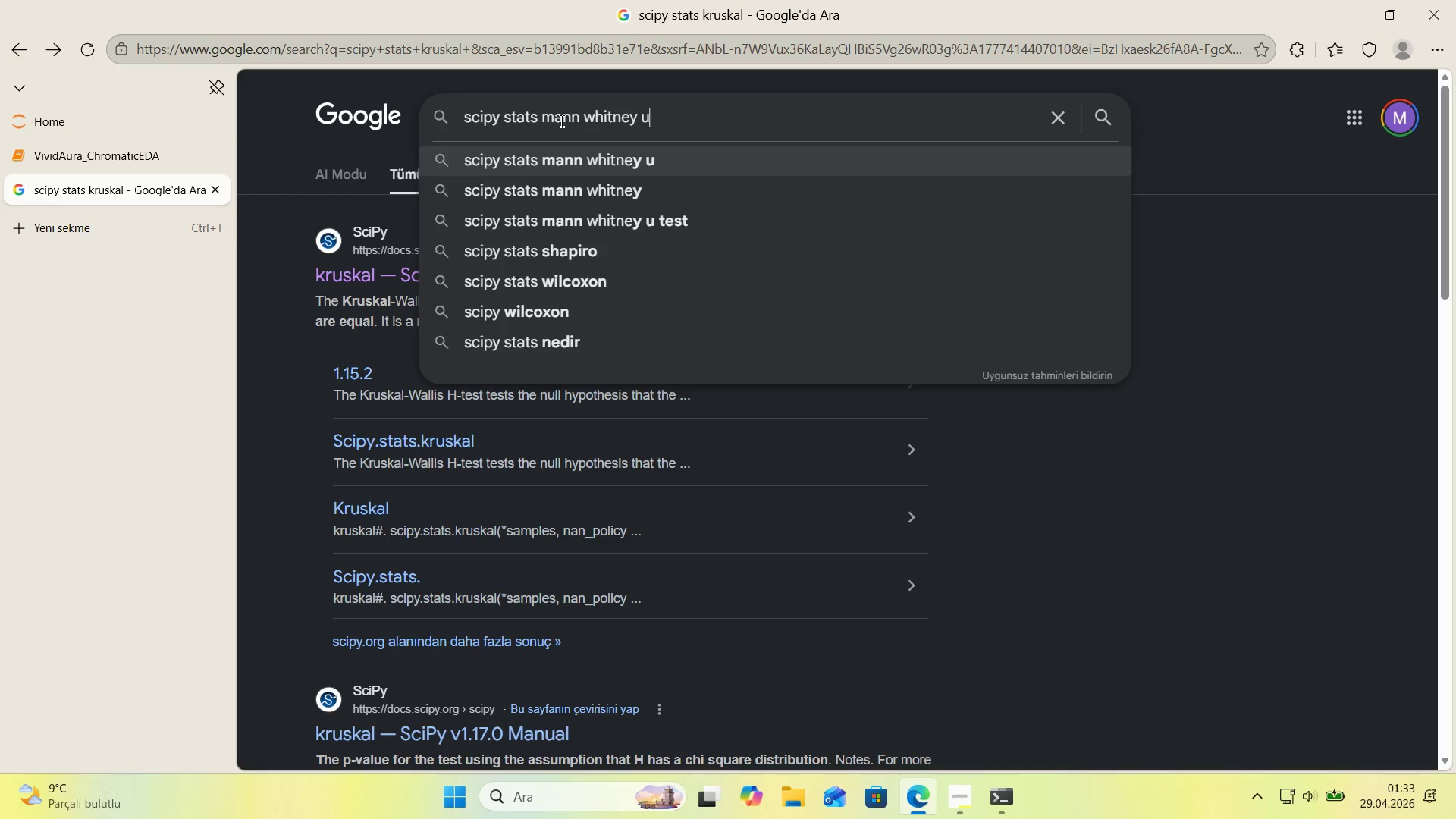 
key(Enter)
 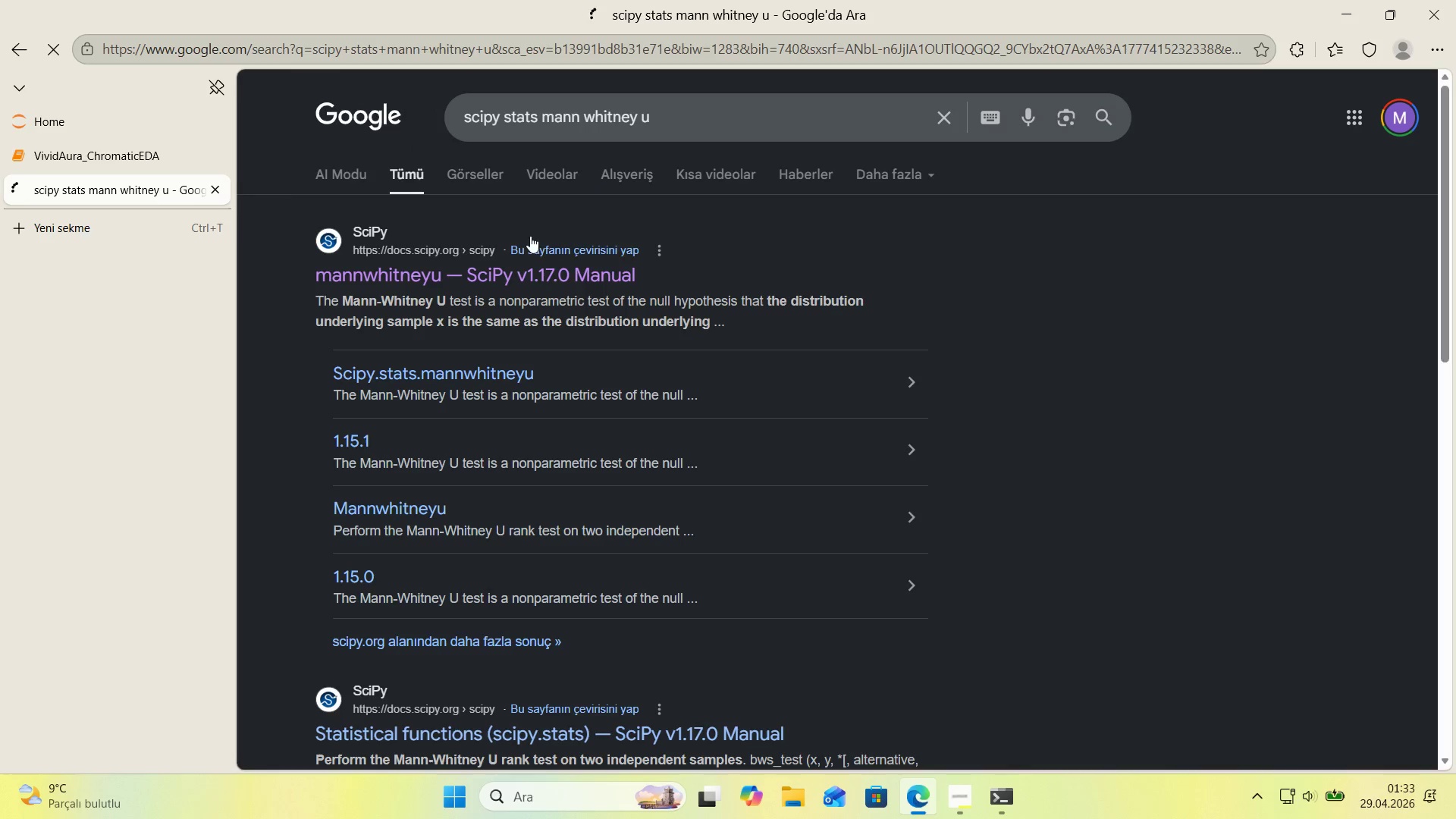 
left_click([505, 275])
 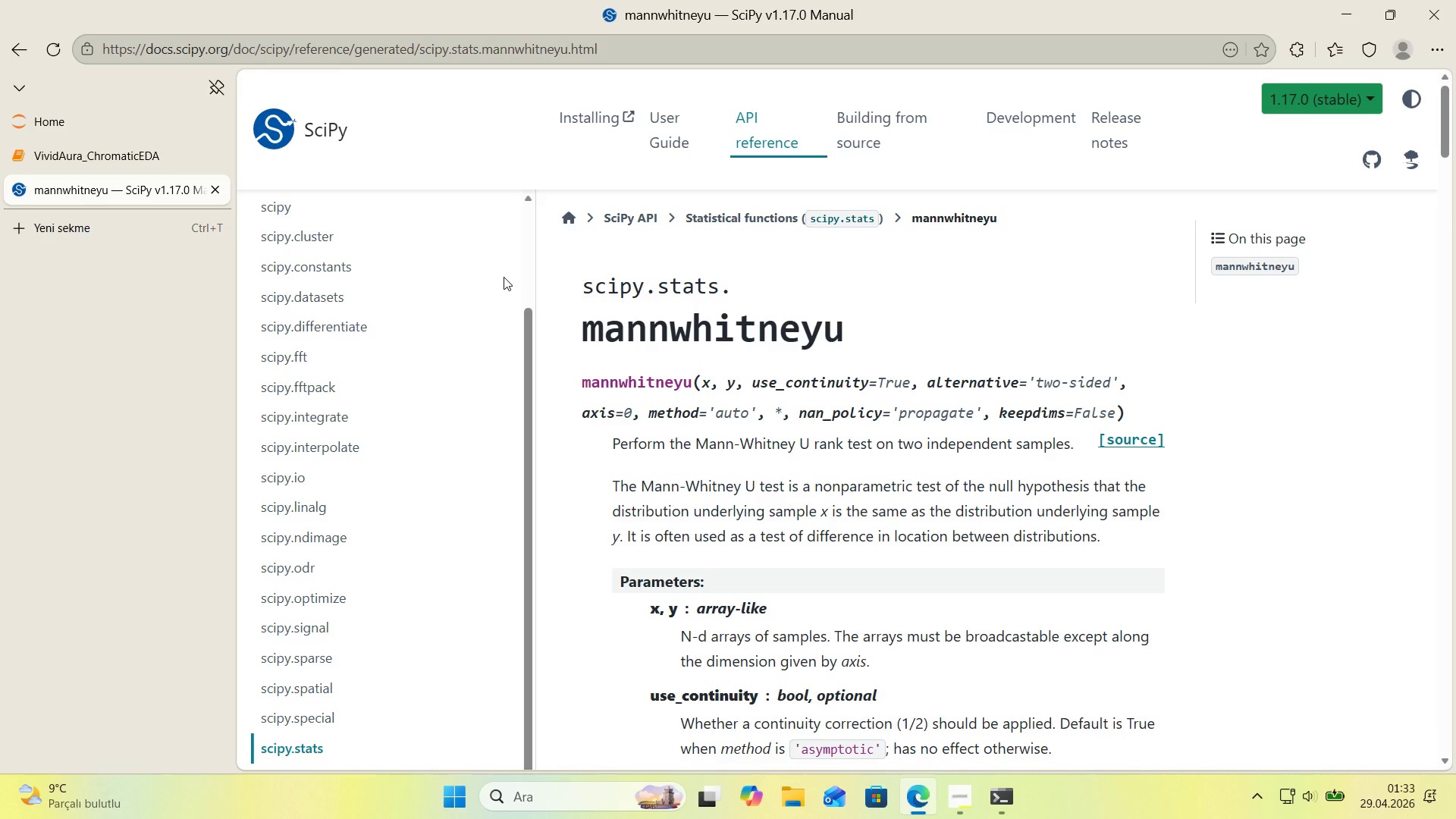 
wait(8.89)
 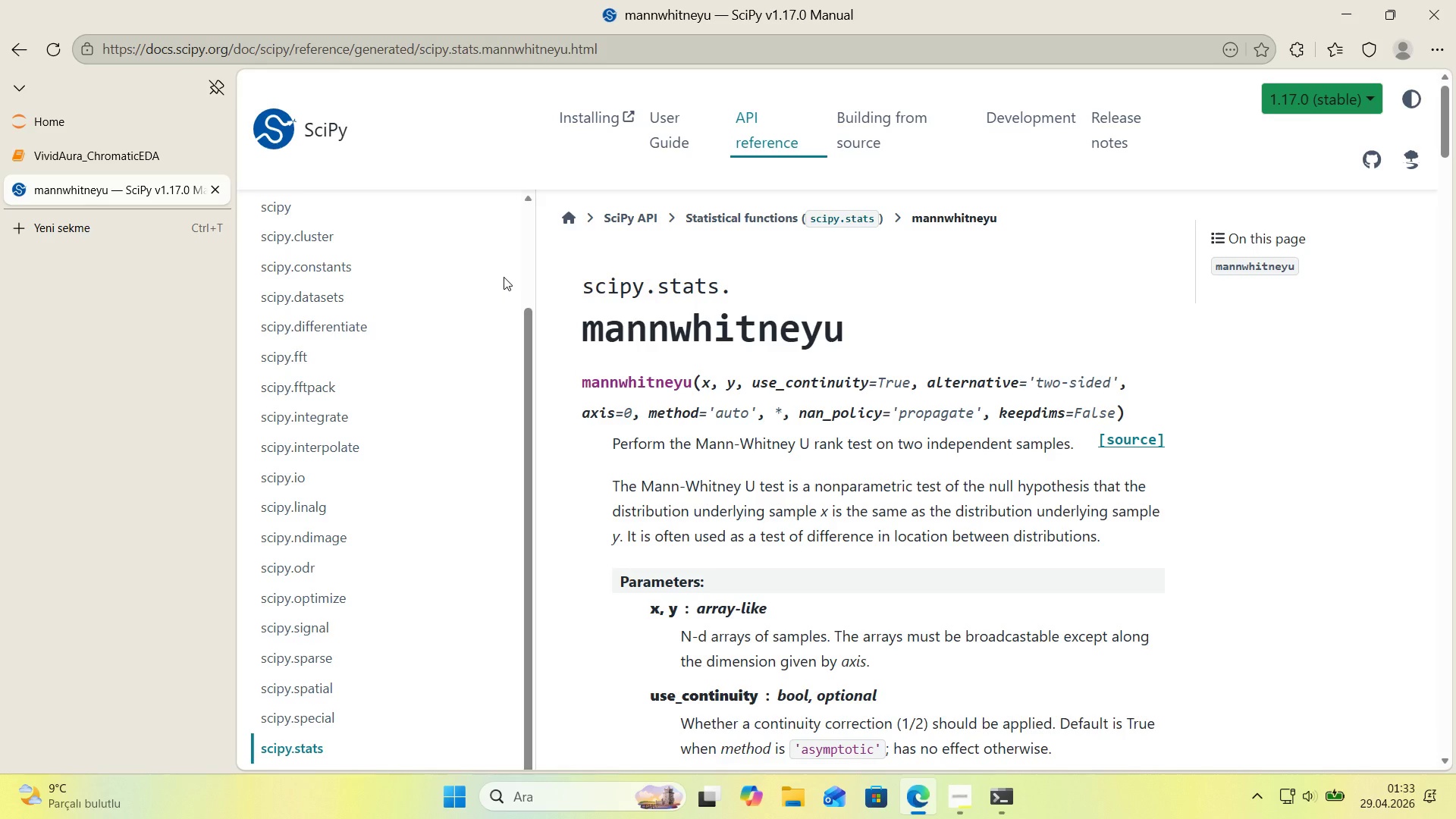 
scroll: coordinate [576, 317], scroll_direction: down, amount: 40.0
 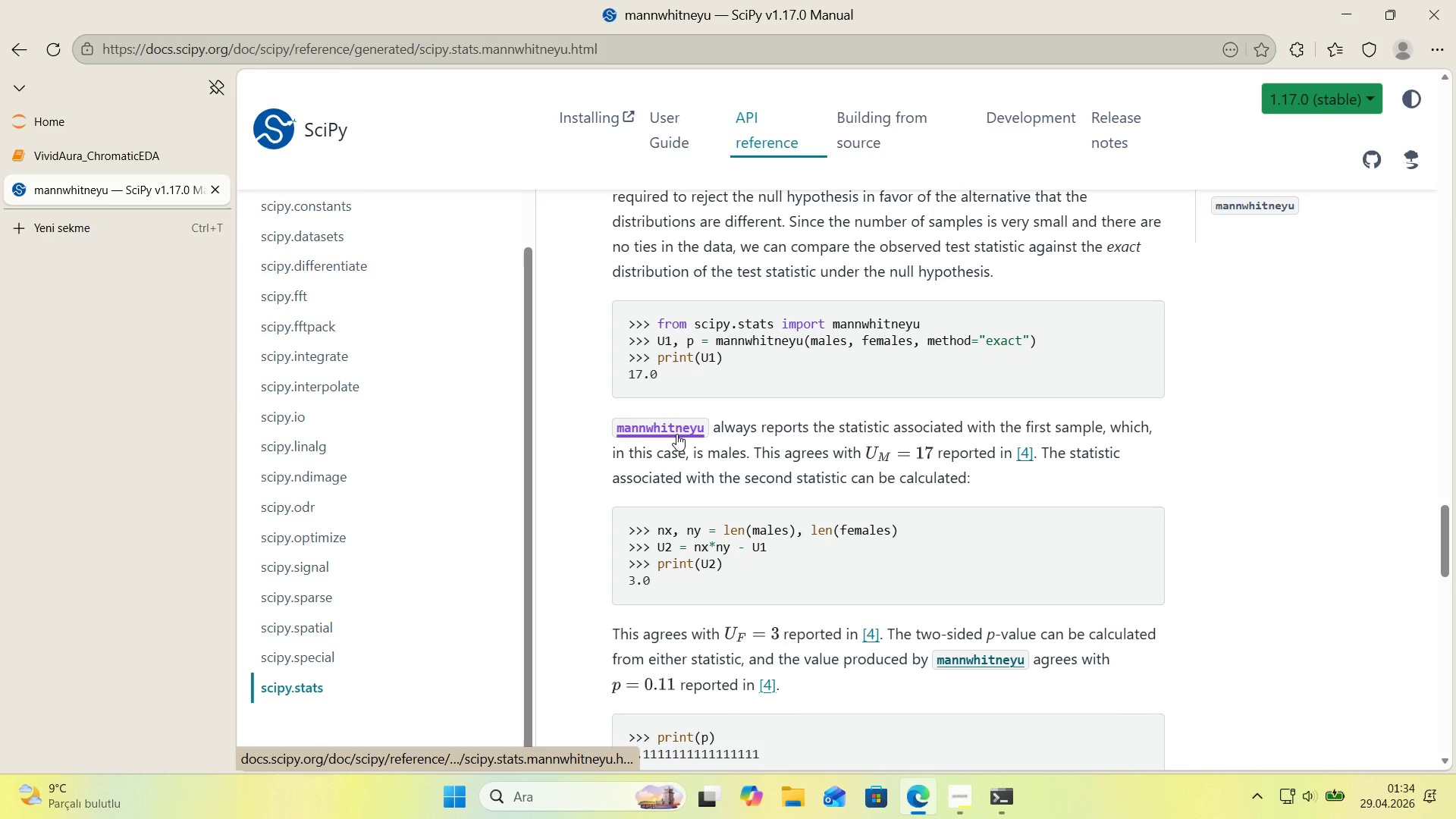 
wait(19.97)
 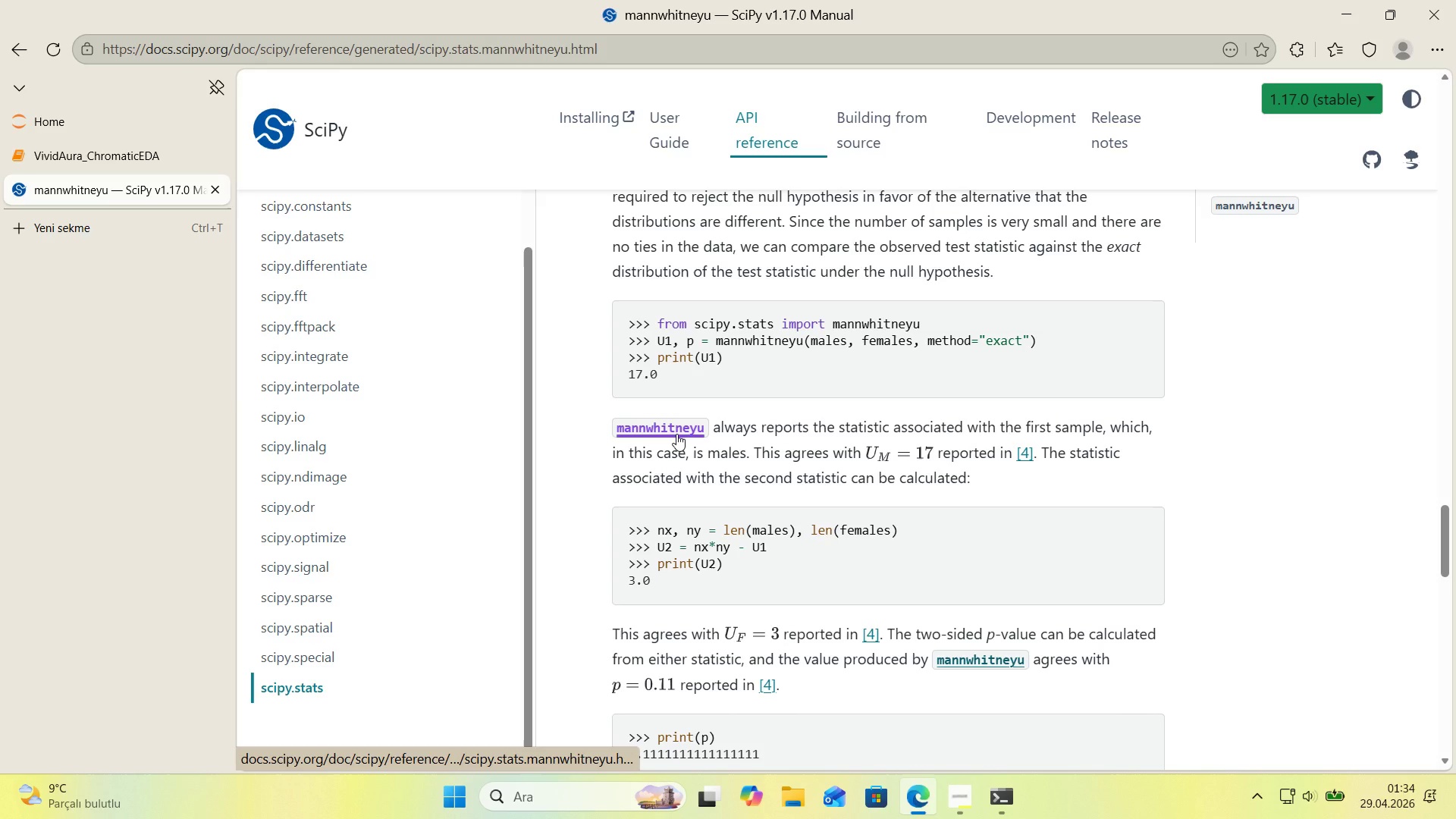 
scroll: coordinate [654, 316], scroll_direction: down, amount: 10.0
 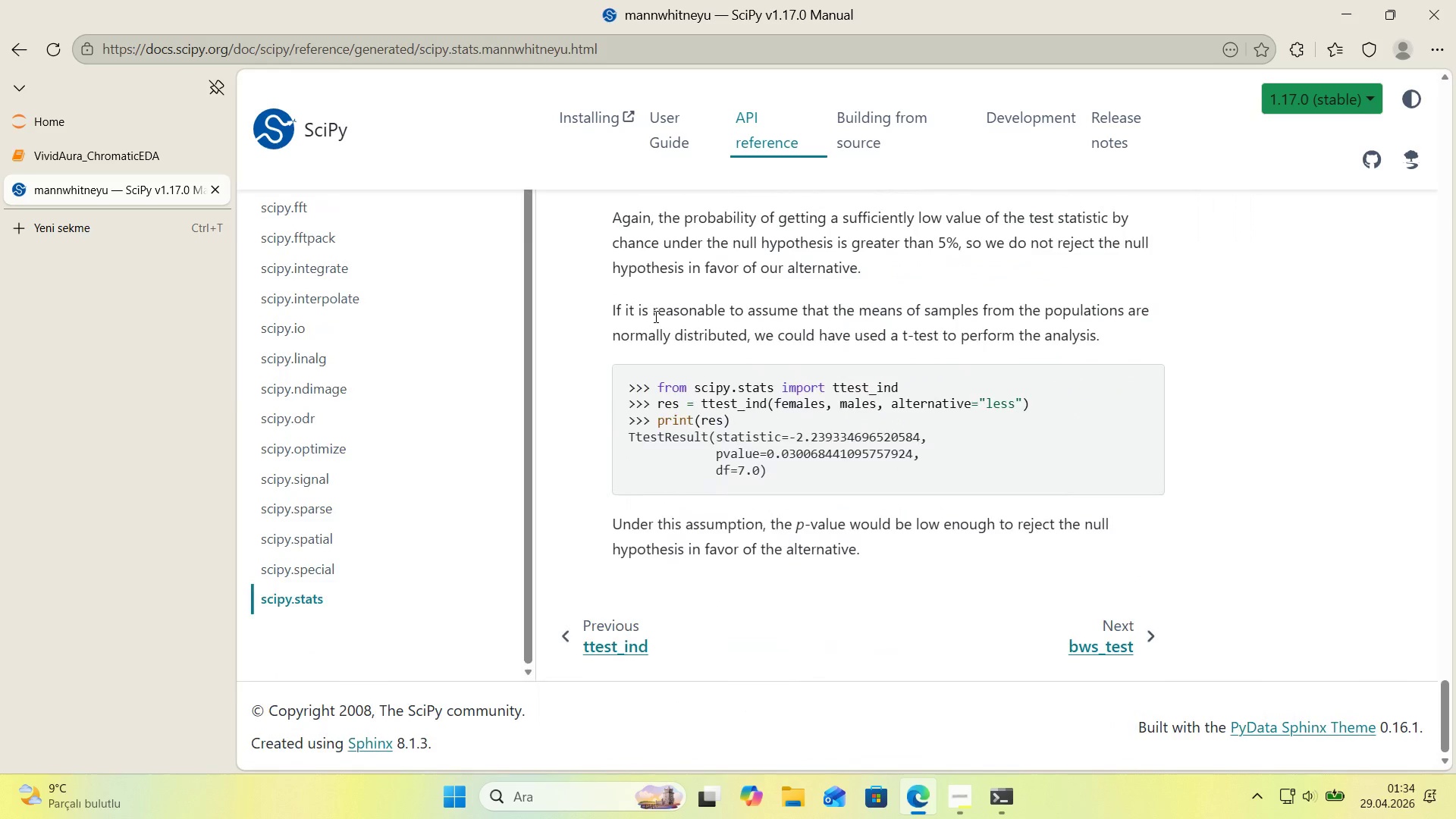 
scroll: coordinate [620, 379], scroll_direction: up, amount: 11.0
 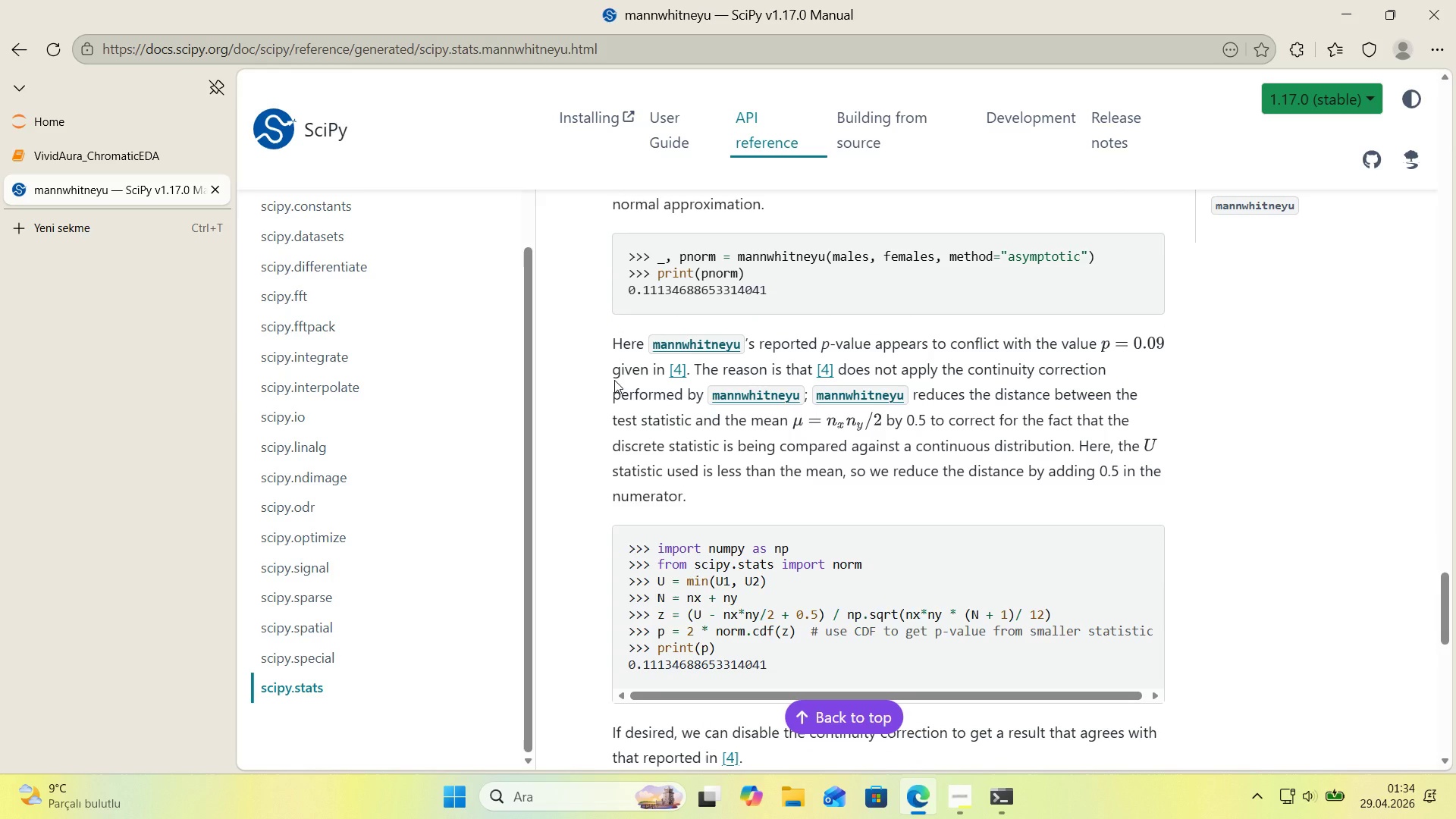 
wait(28.59)
 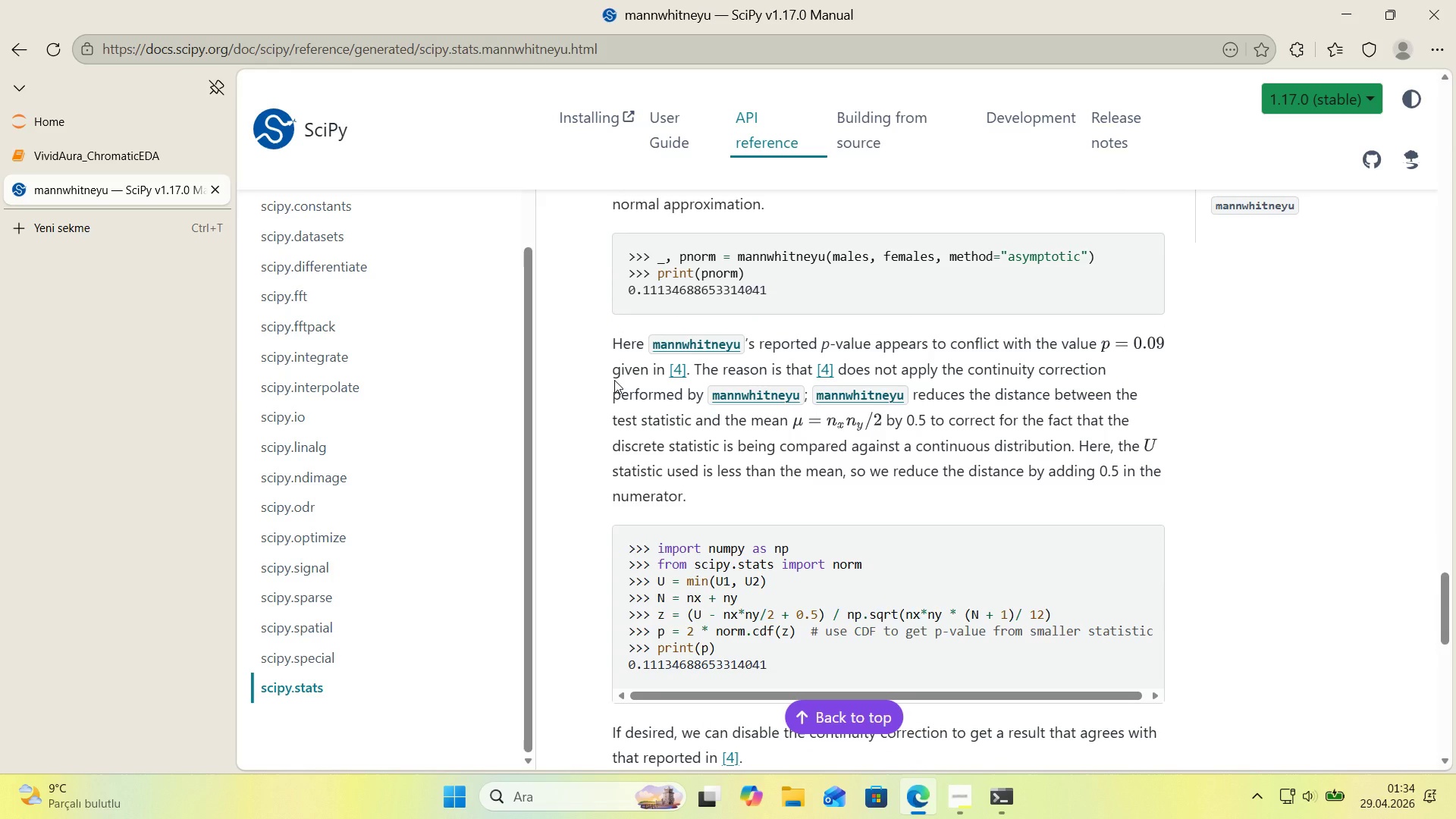 
scroll: coordinate [598, 372], scroll_direction: up, amount: 10.0
 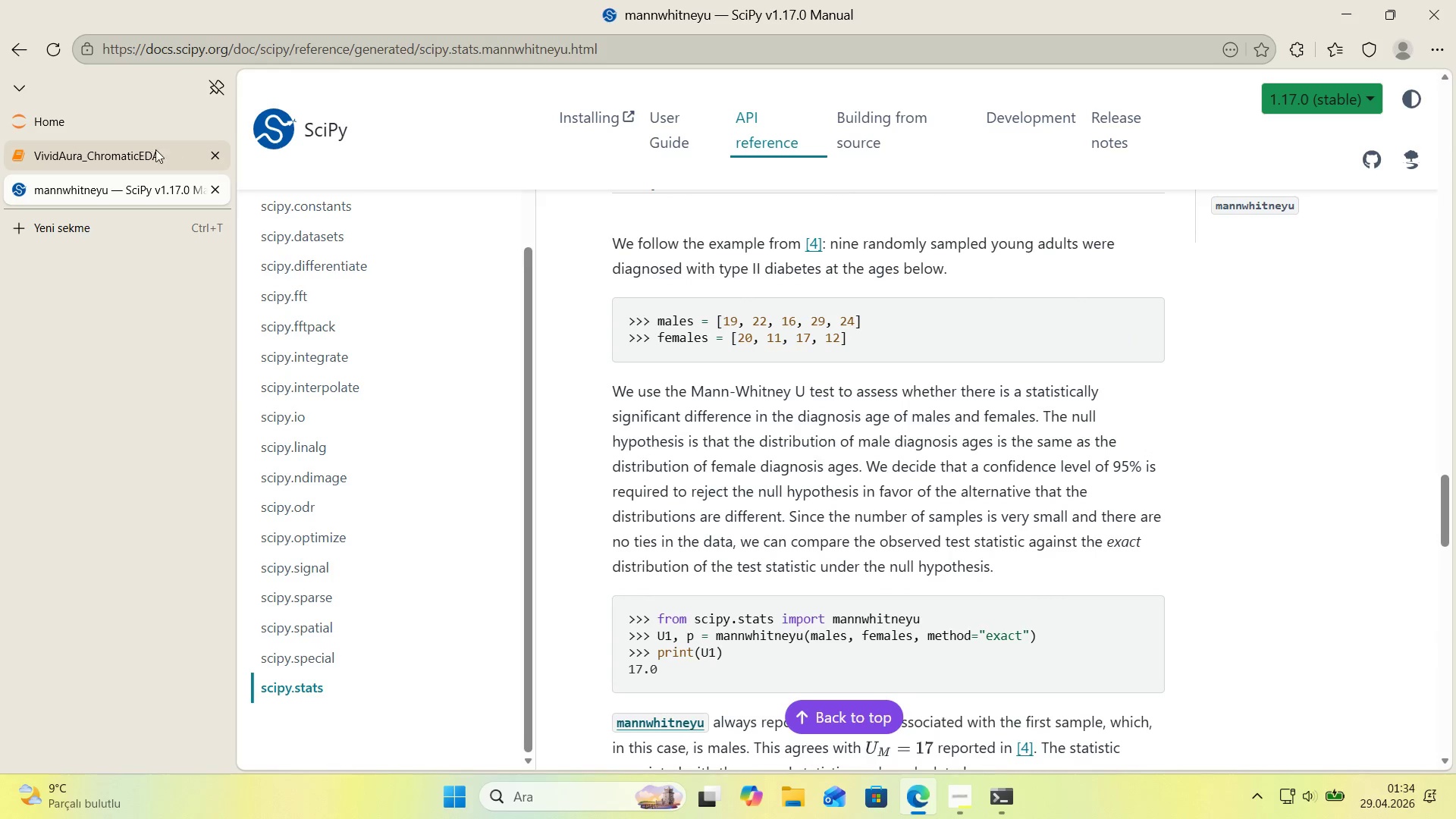 
left_click([145, 149])
 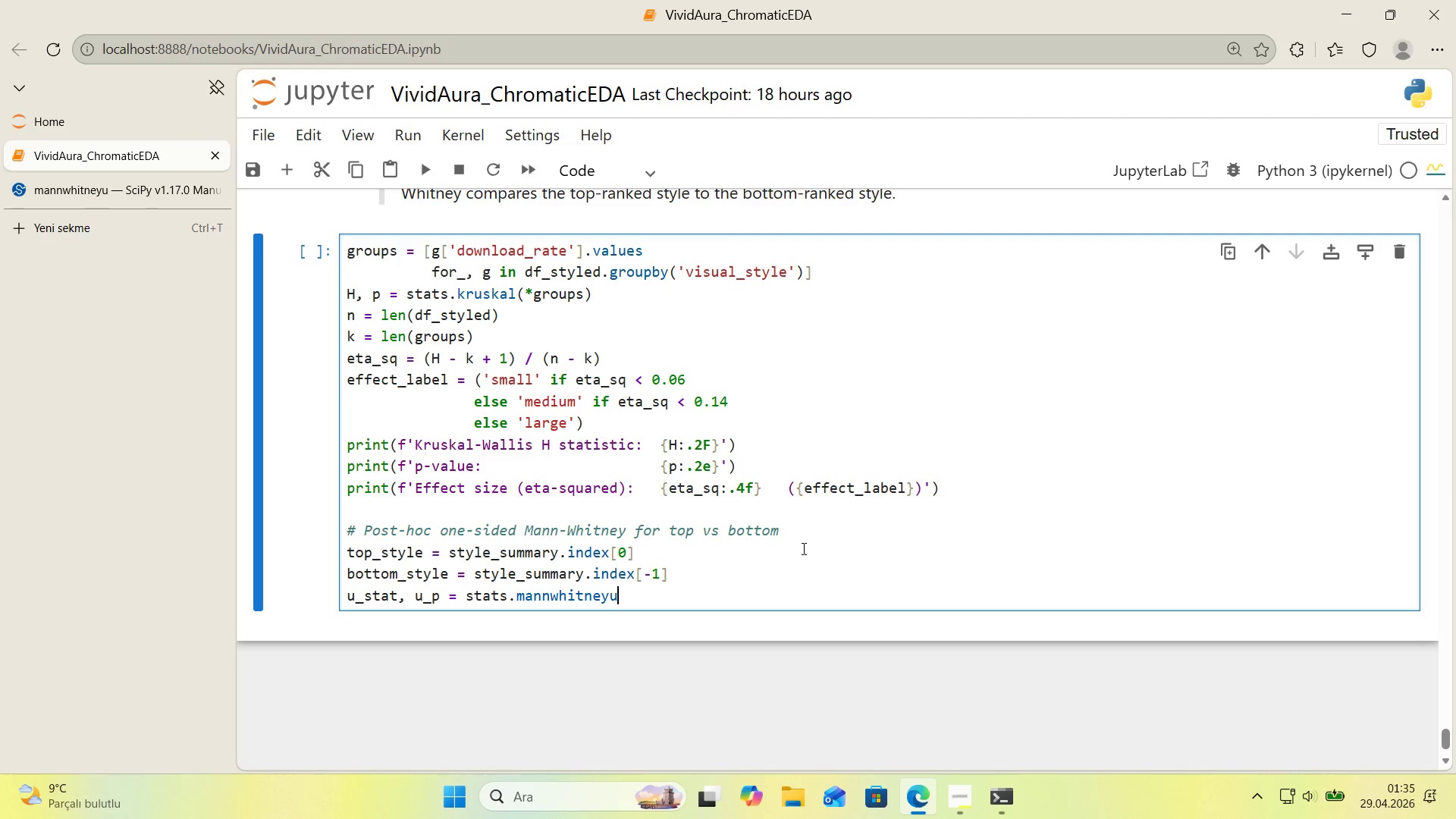 
wait(7.56)
 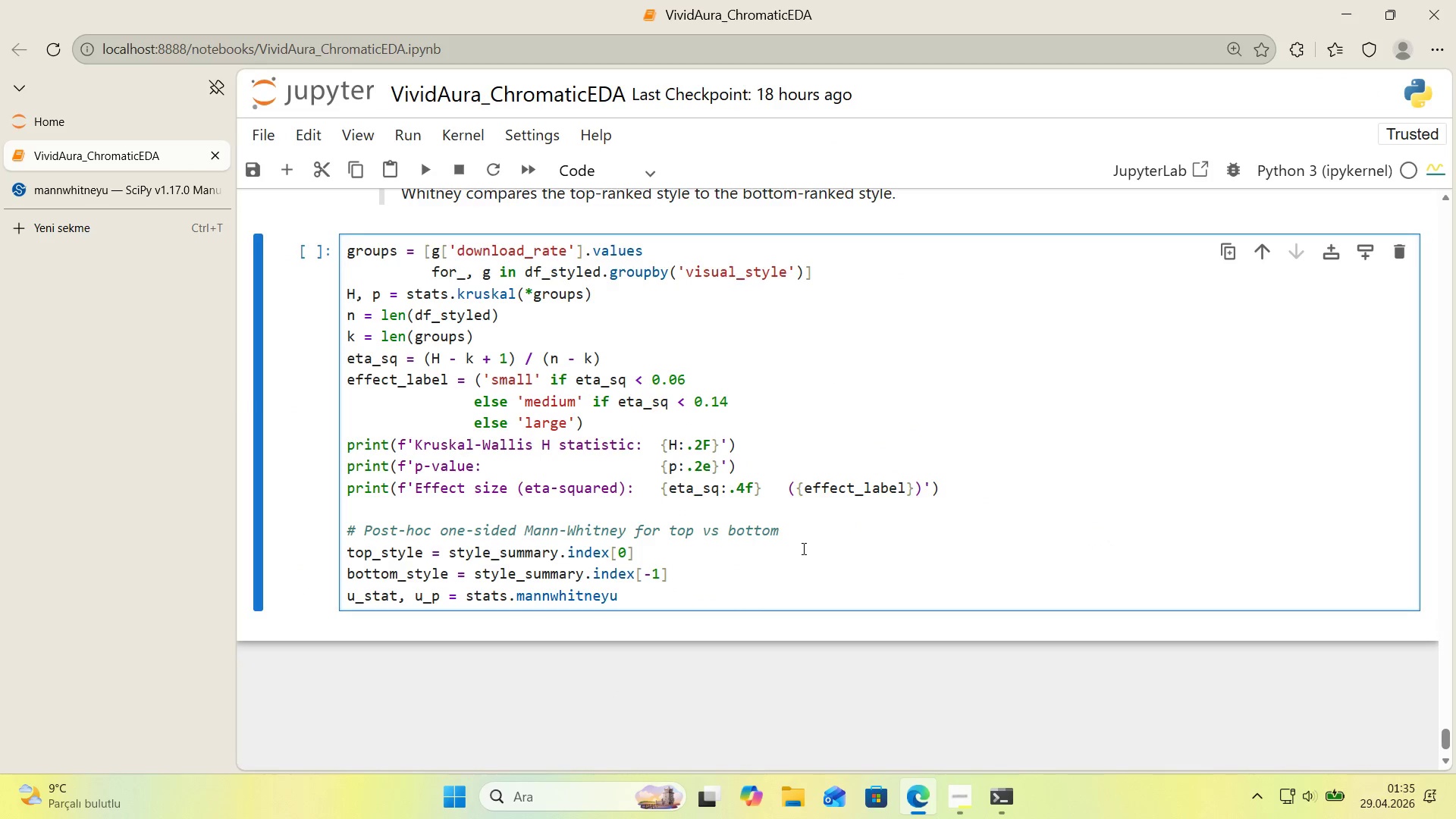 
type(*()
 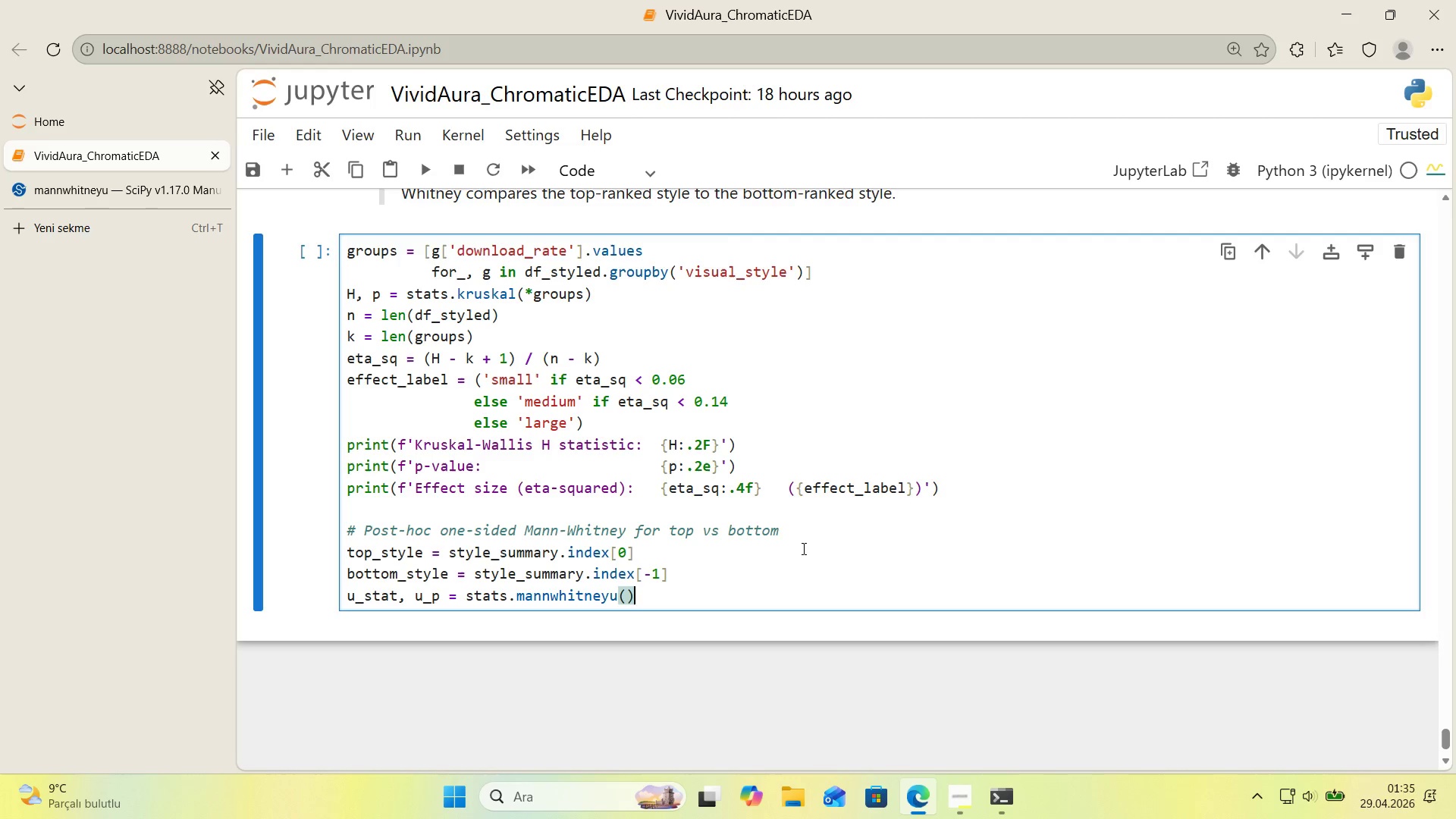 
key(ArrowLeft)
 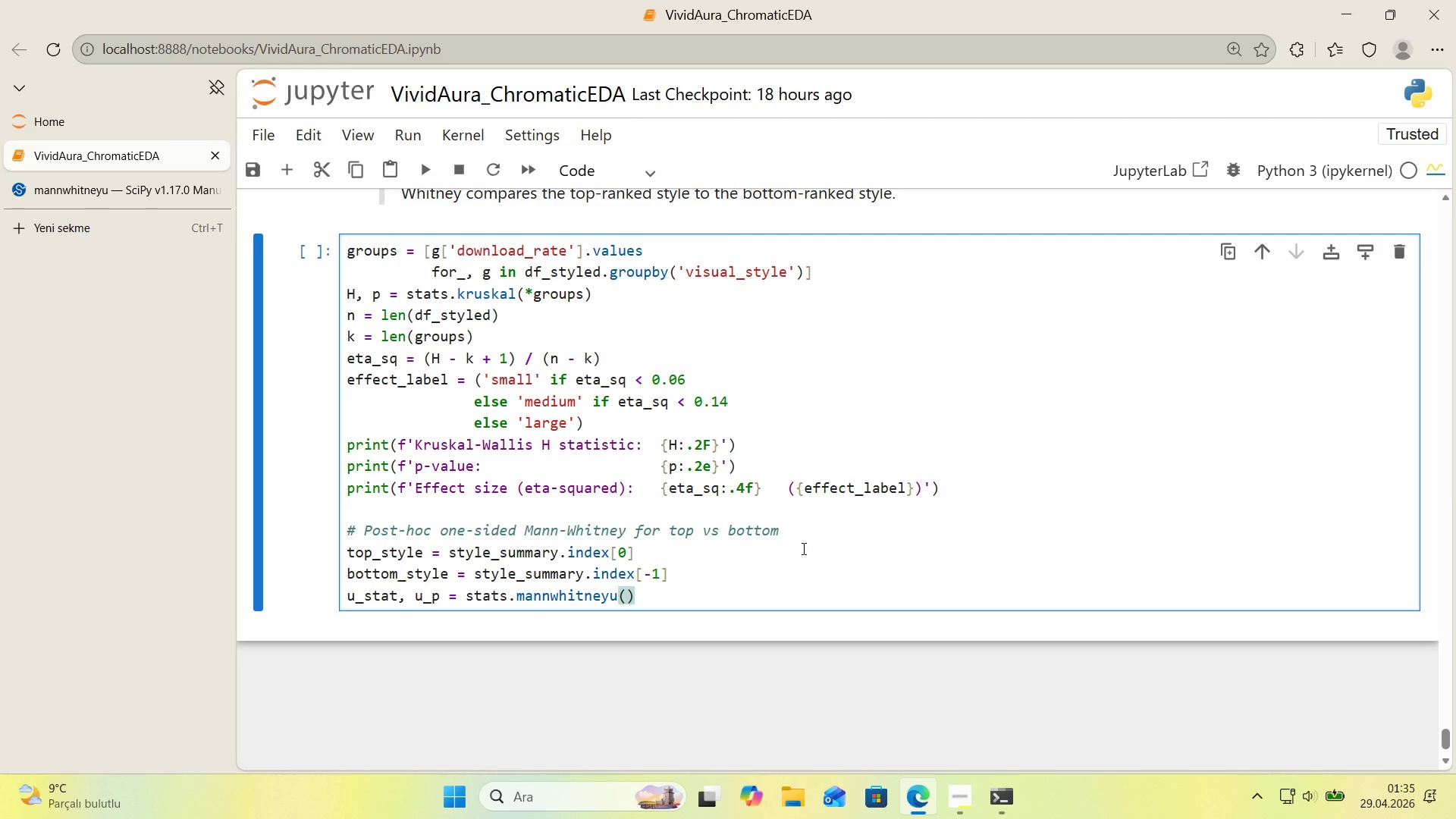 
key(Enter)
 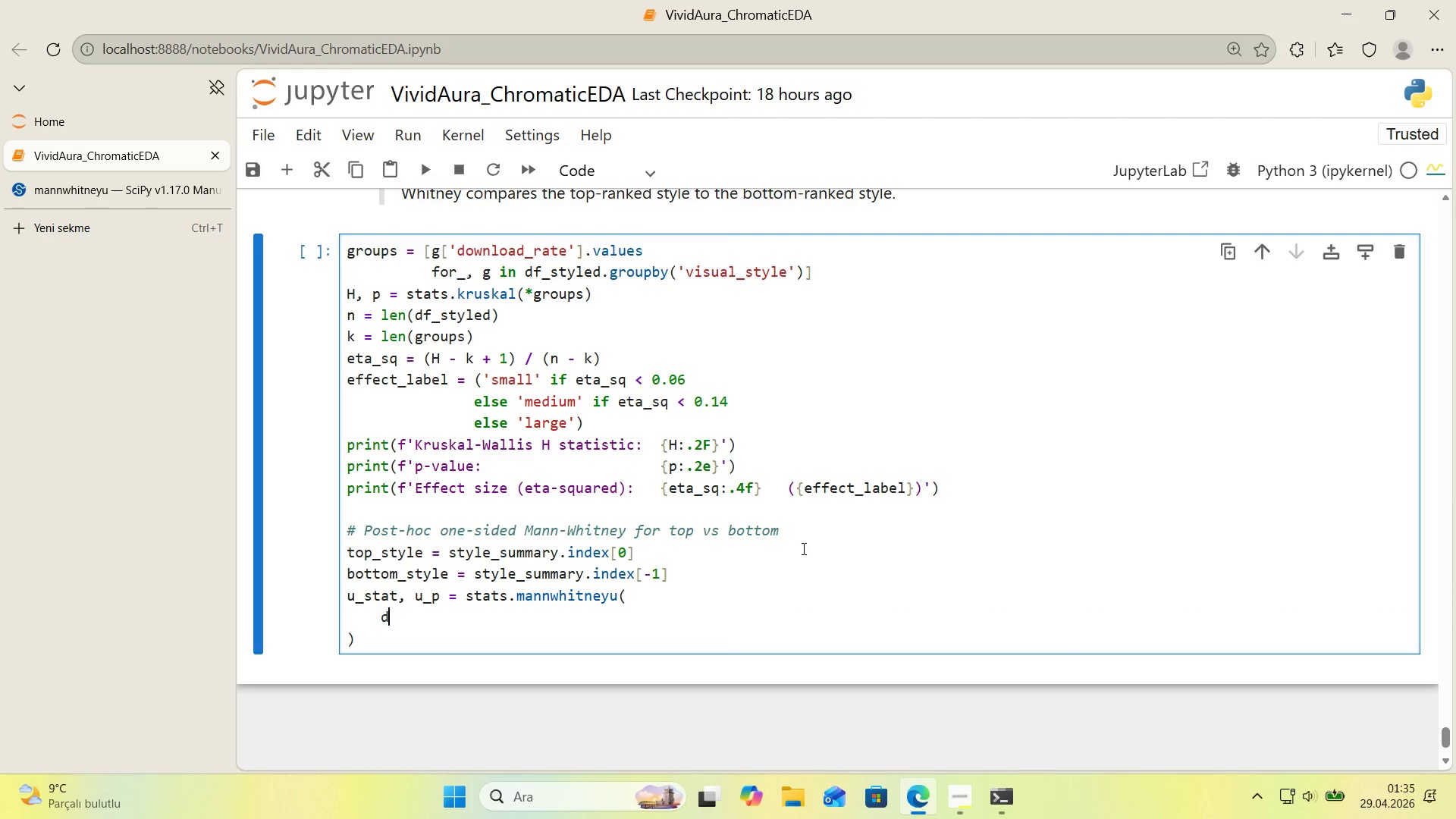 
type(df_styled.loc)
 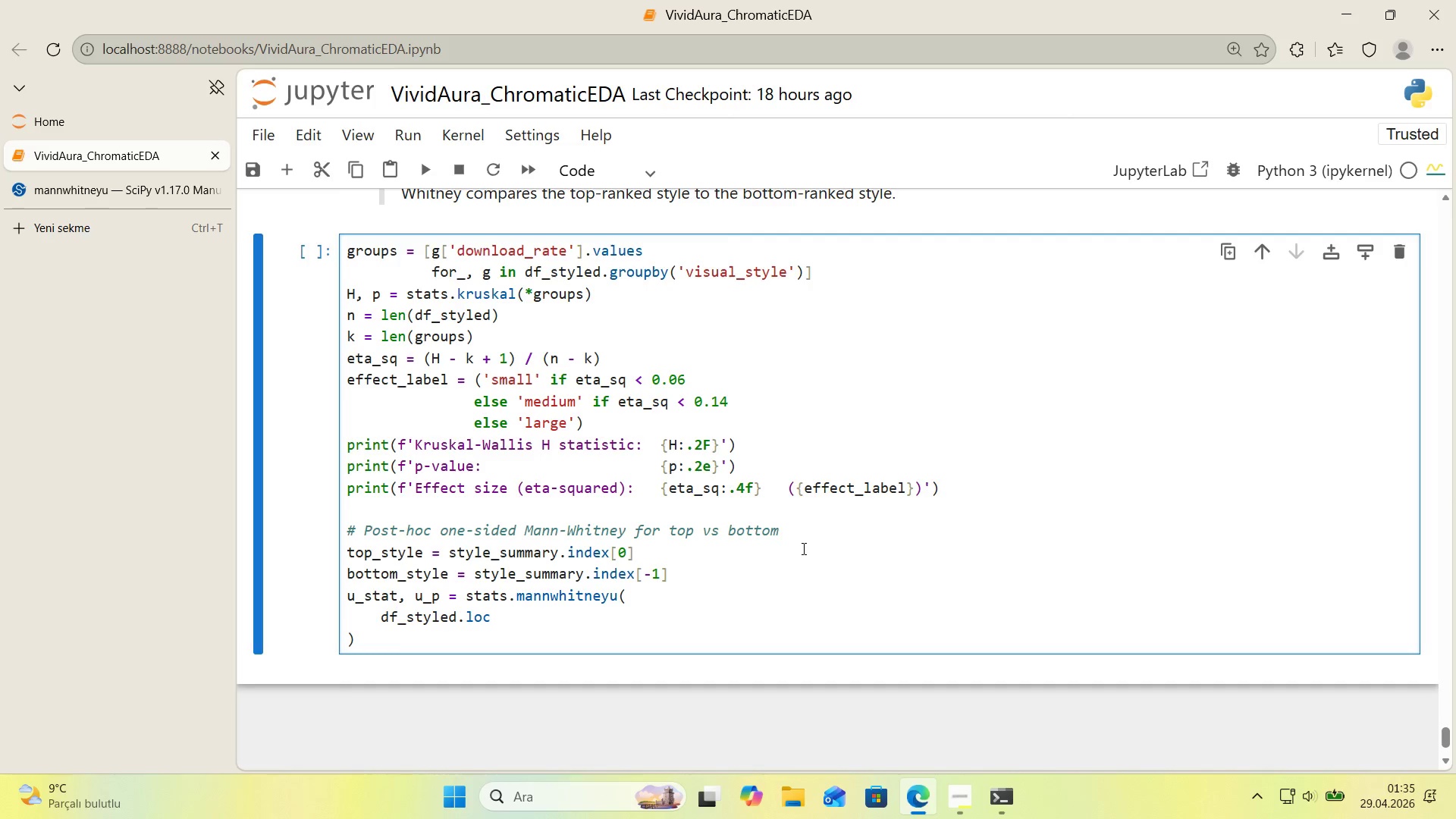 
key(Alt+Control+8)
 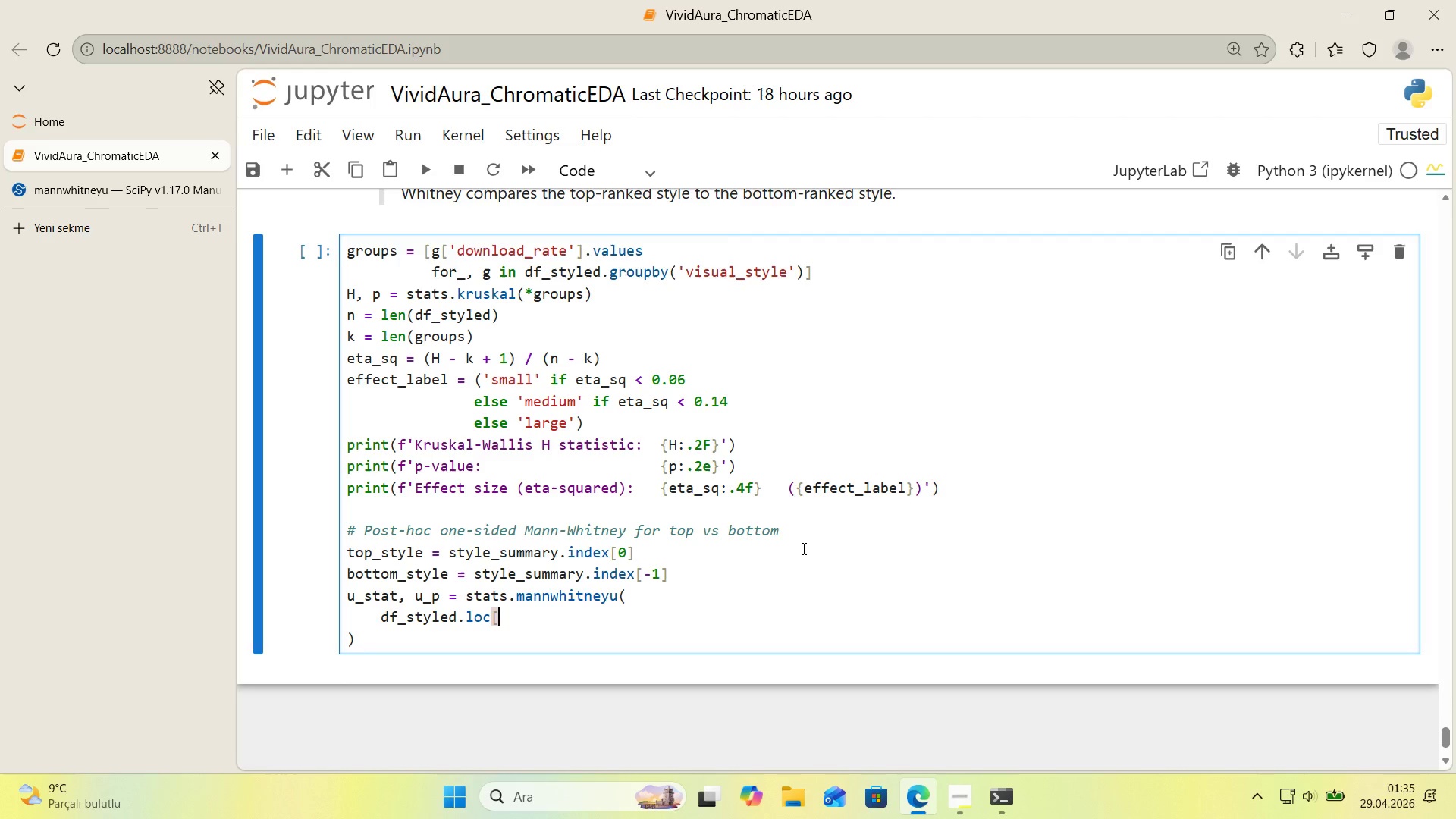 
key(Alt+Control+9)
 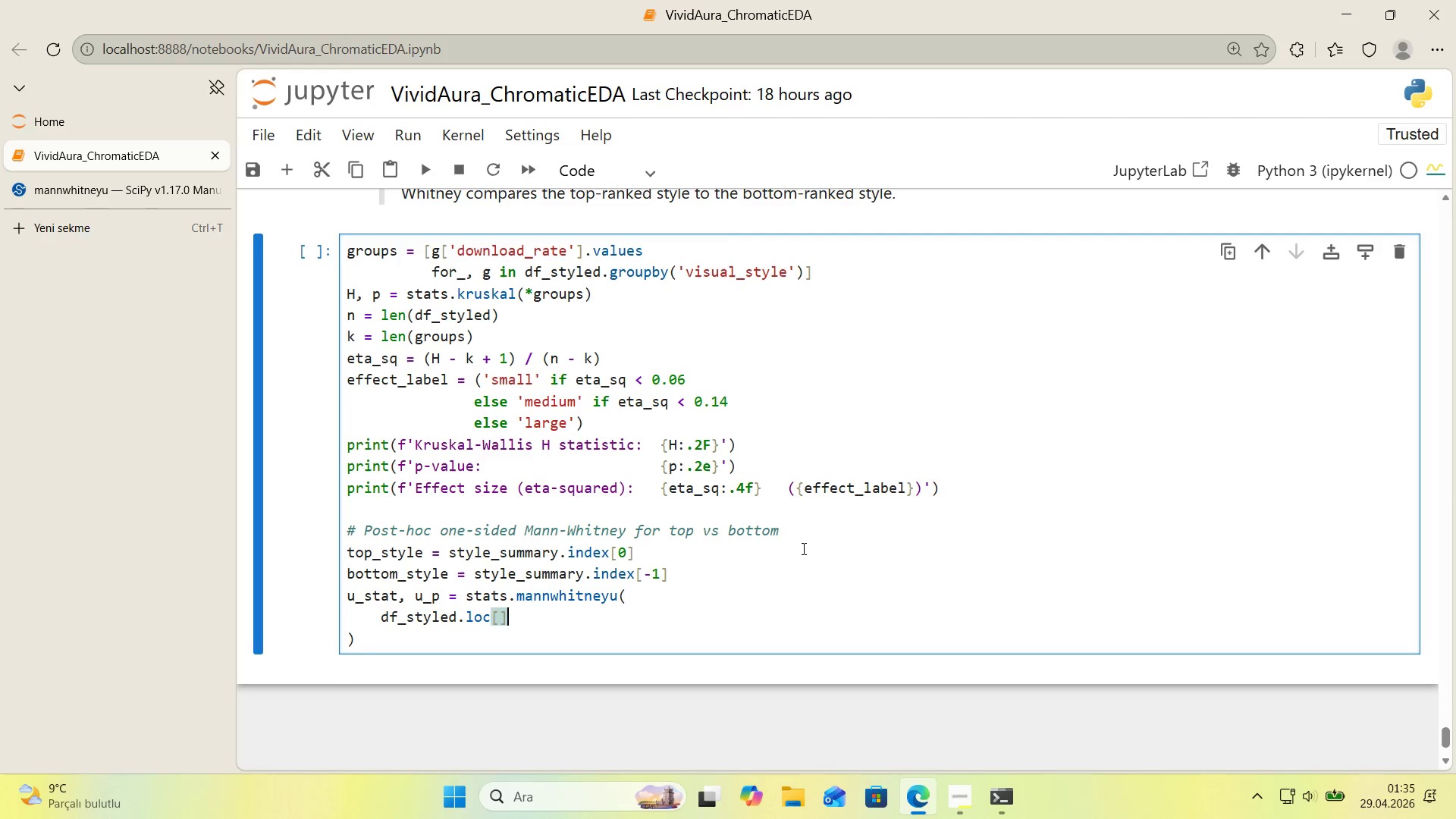 
key(ArrowLeft)
 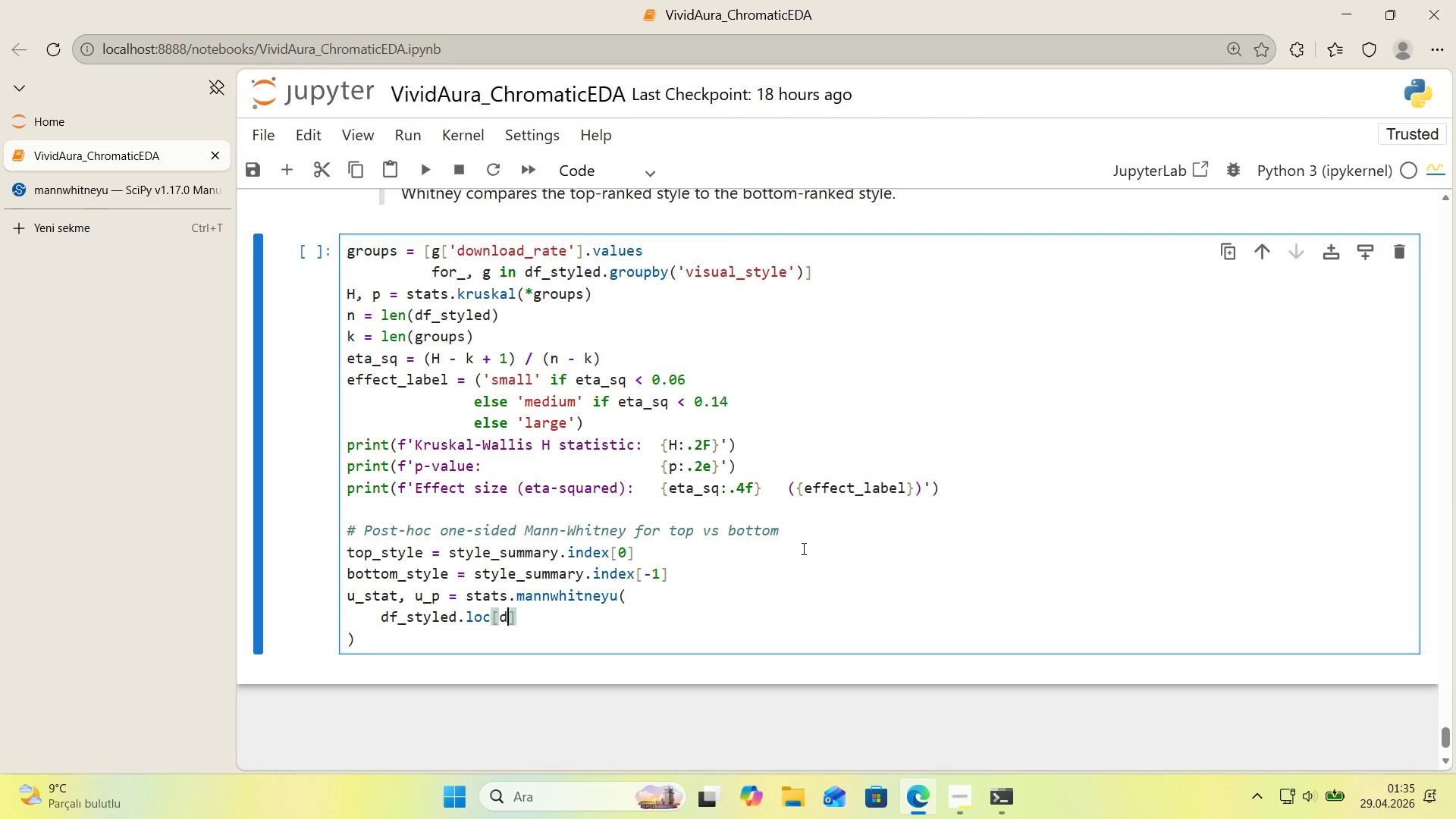 
type(df_styled.v'sual_style )) top_style,     @@)
 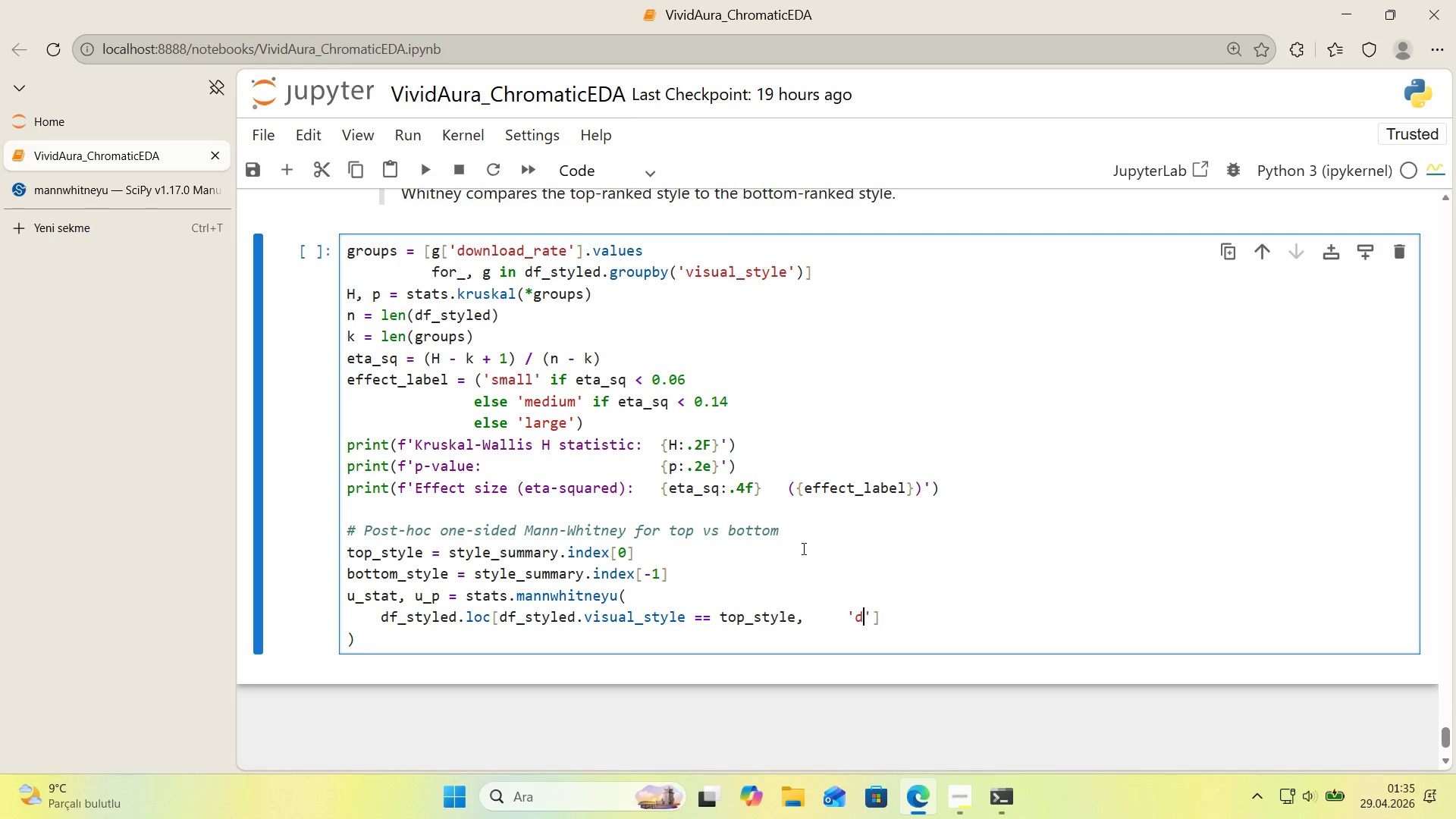 
 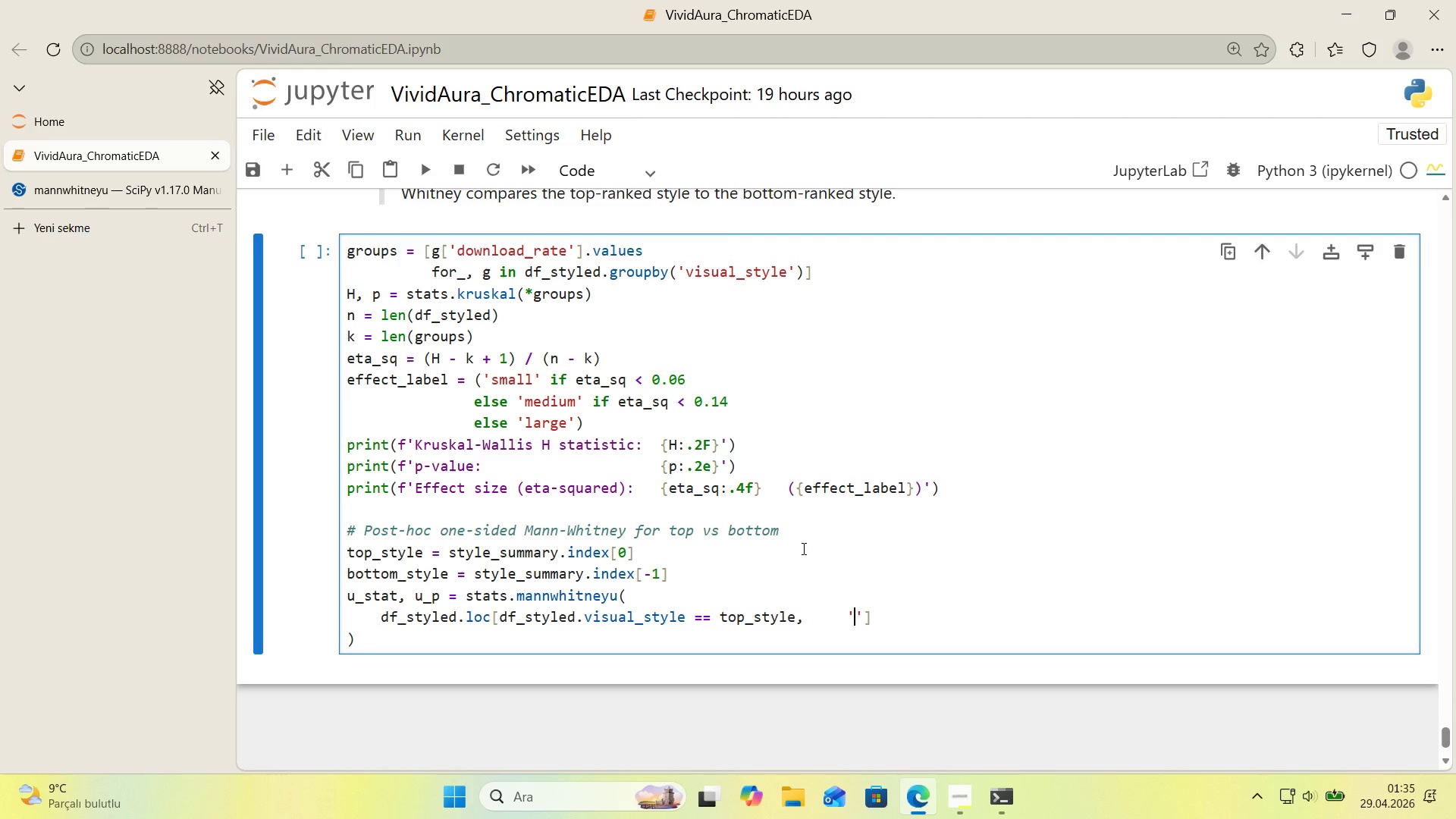 
key(ArrowLeft)
 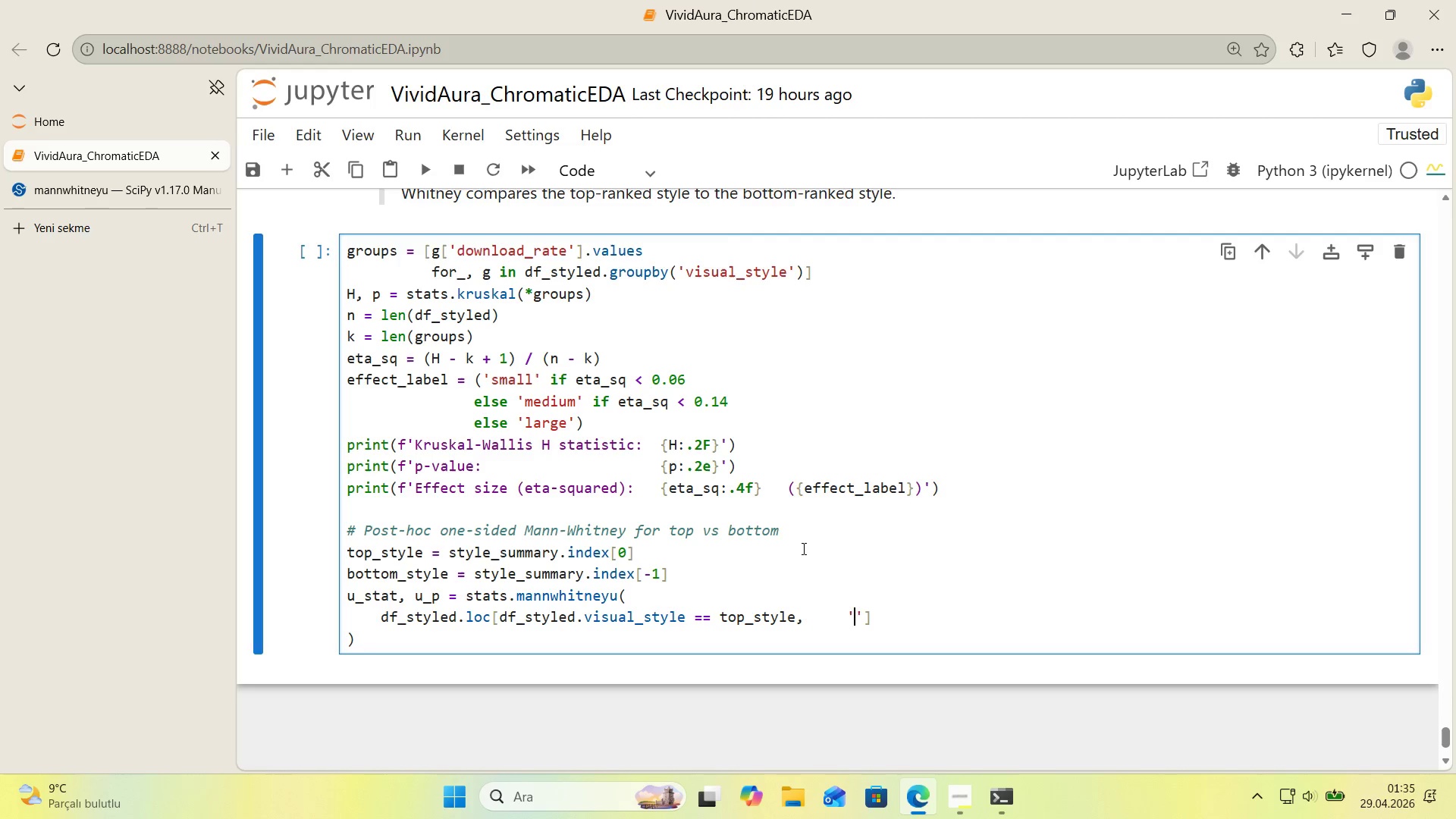 
type(download_rate)
 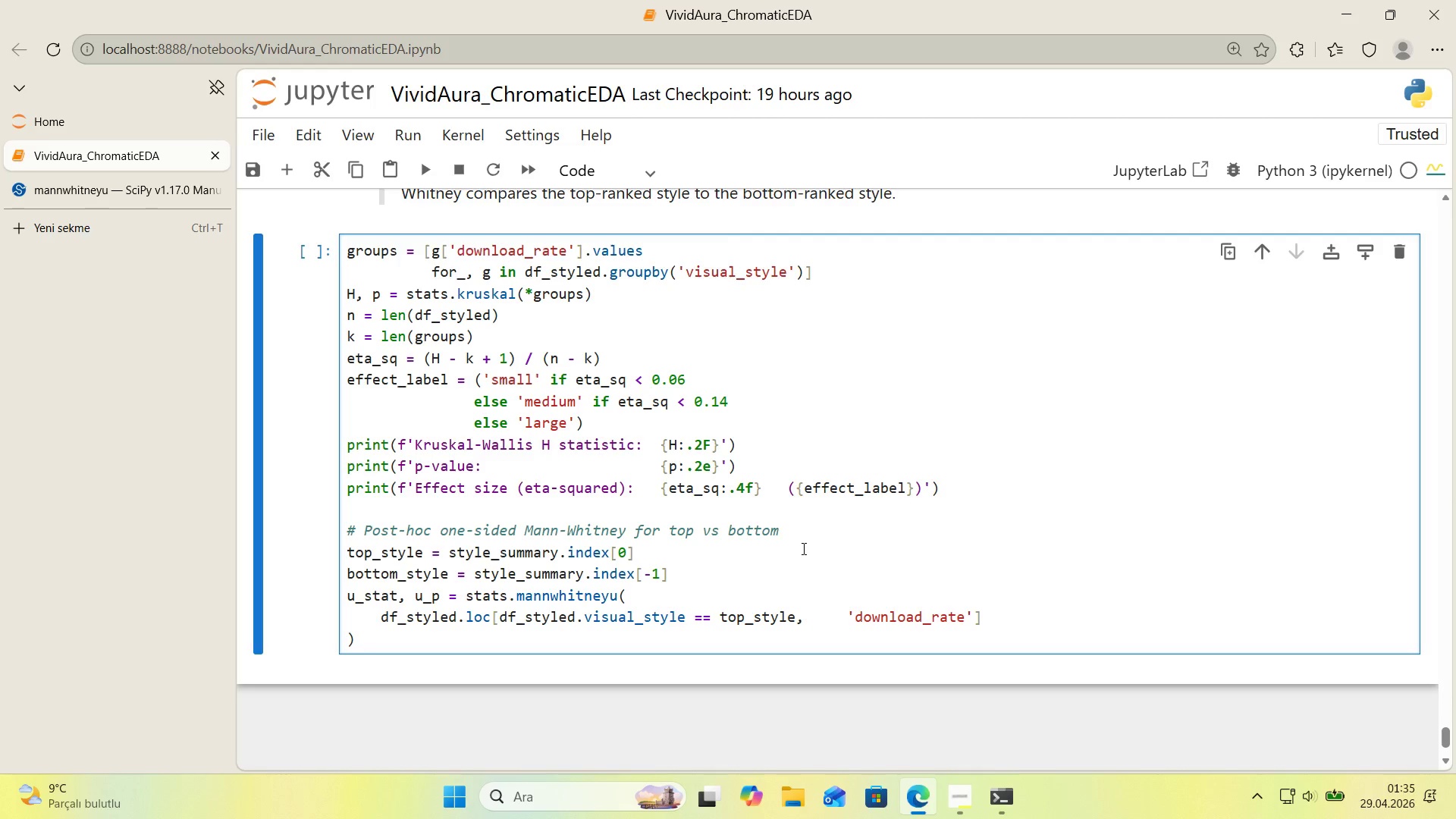 
key(ArrowRight)
 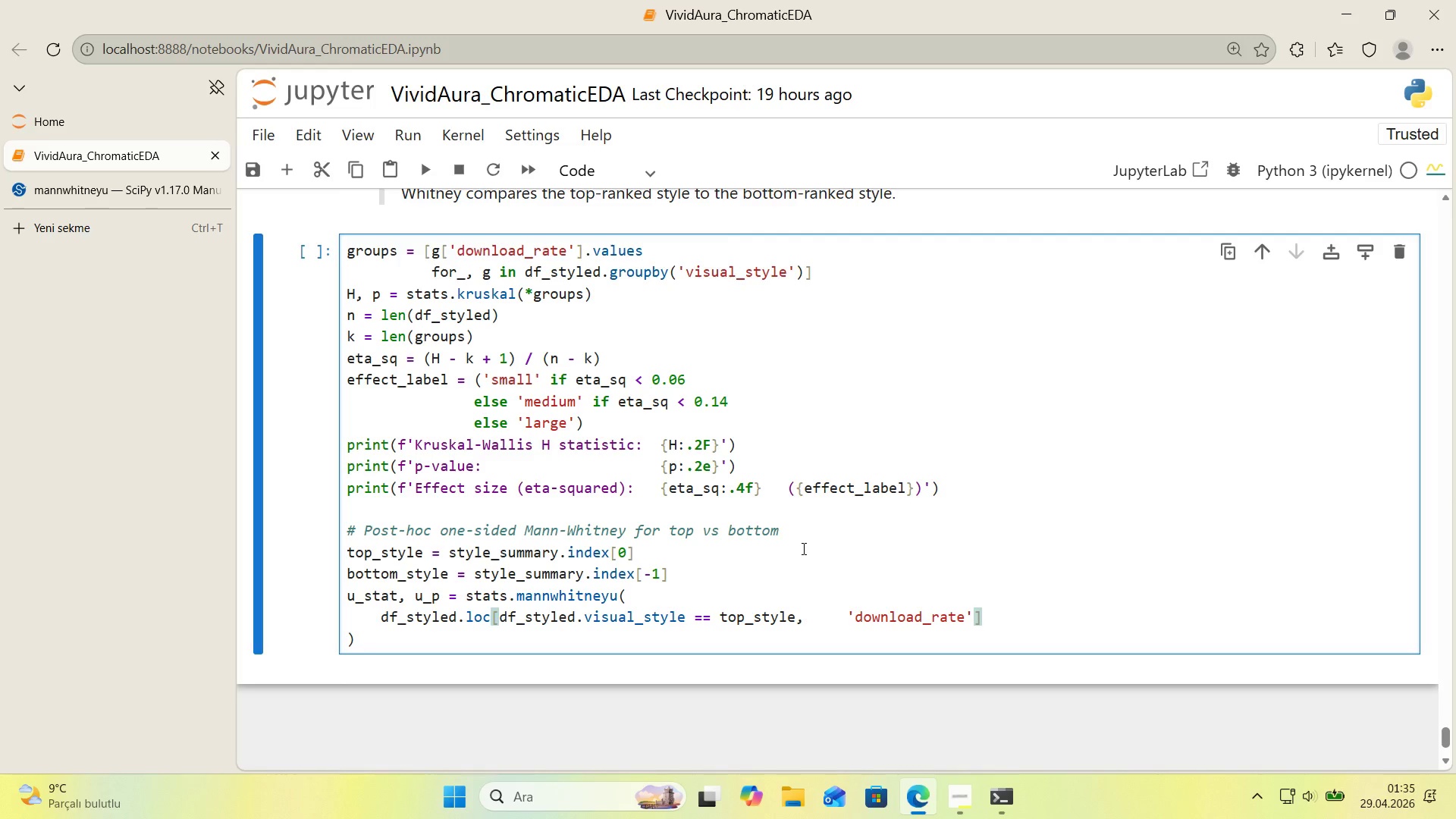 
key(ArrowRight)
 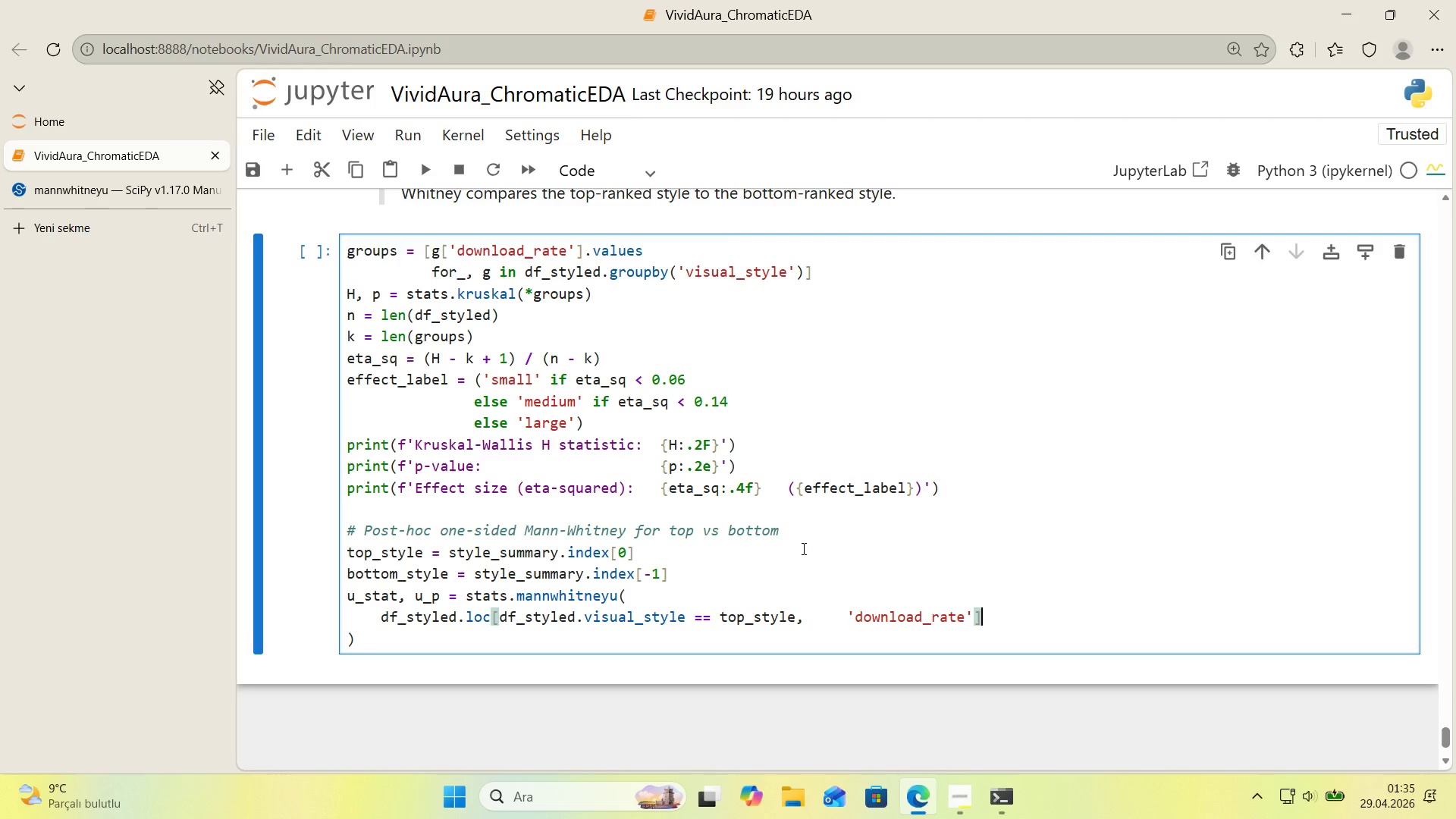 
key(Comma)
 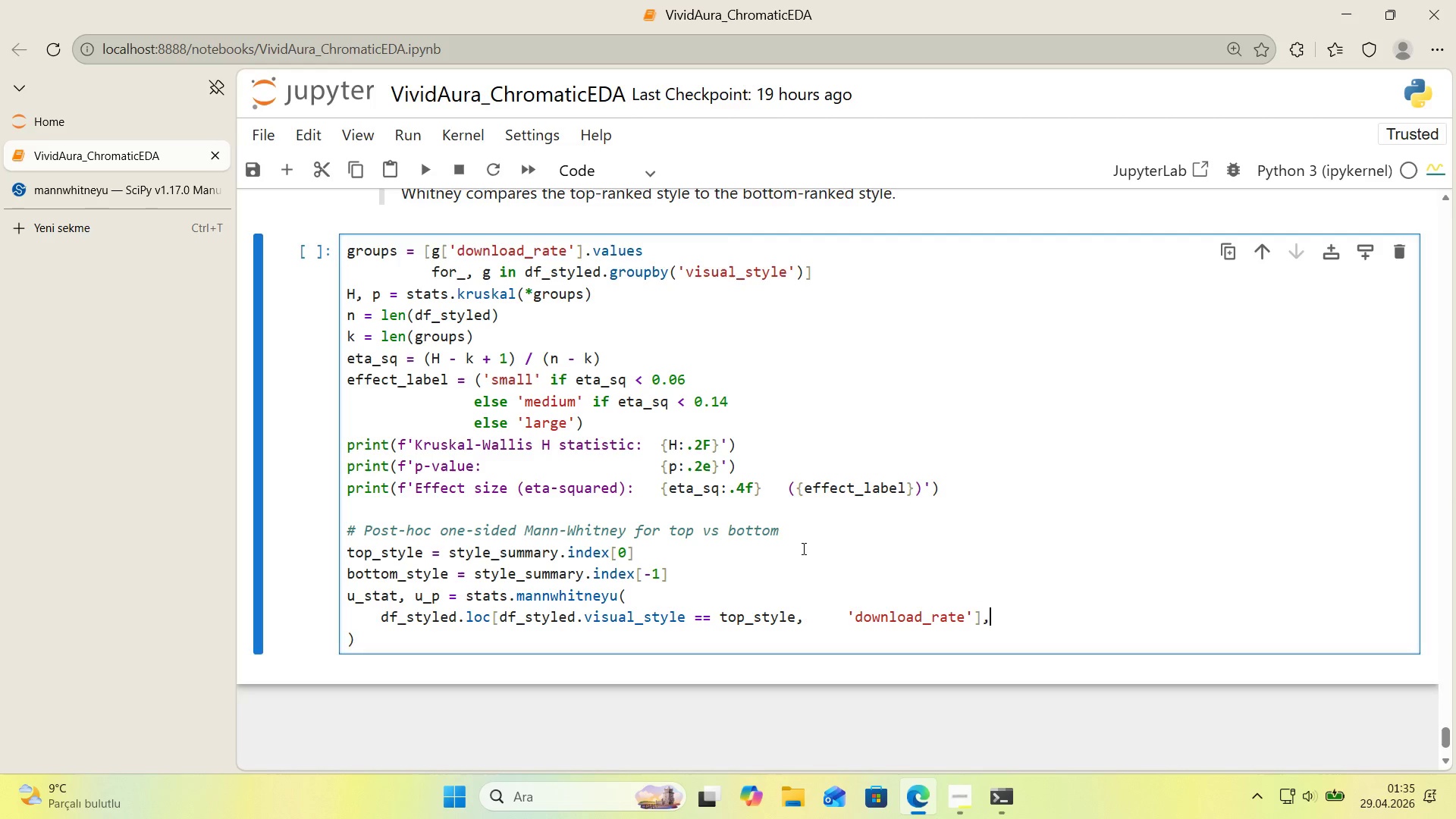 
key(Enter)
 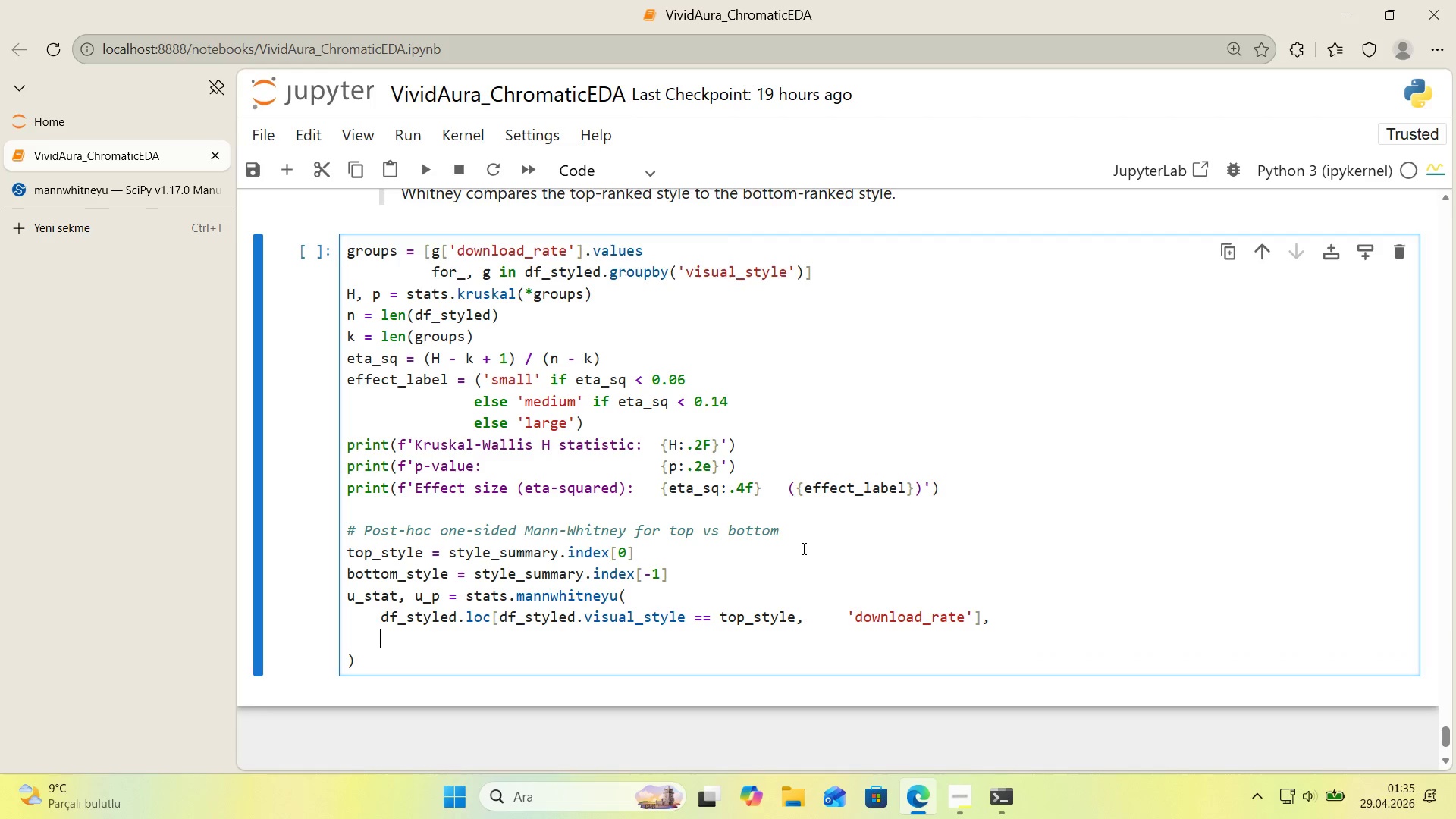 
type(df_styled.loc)
 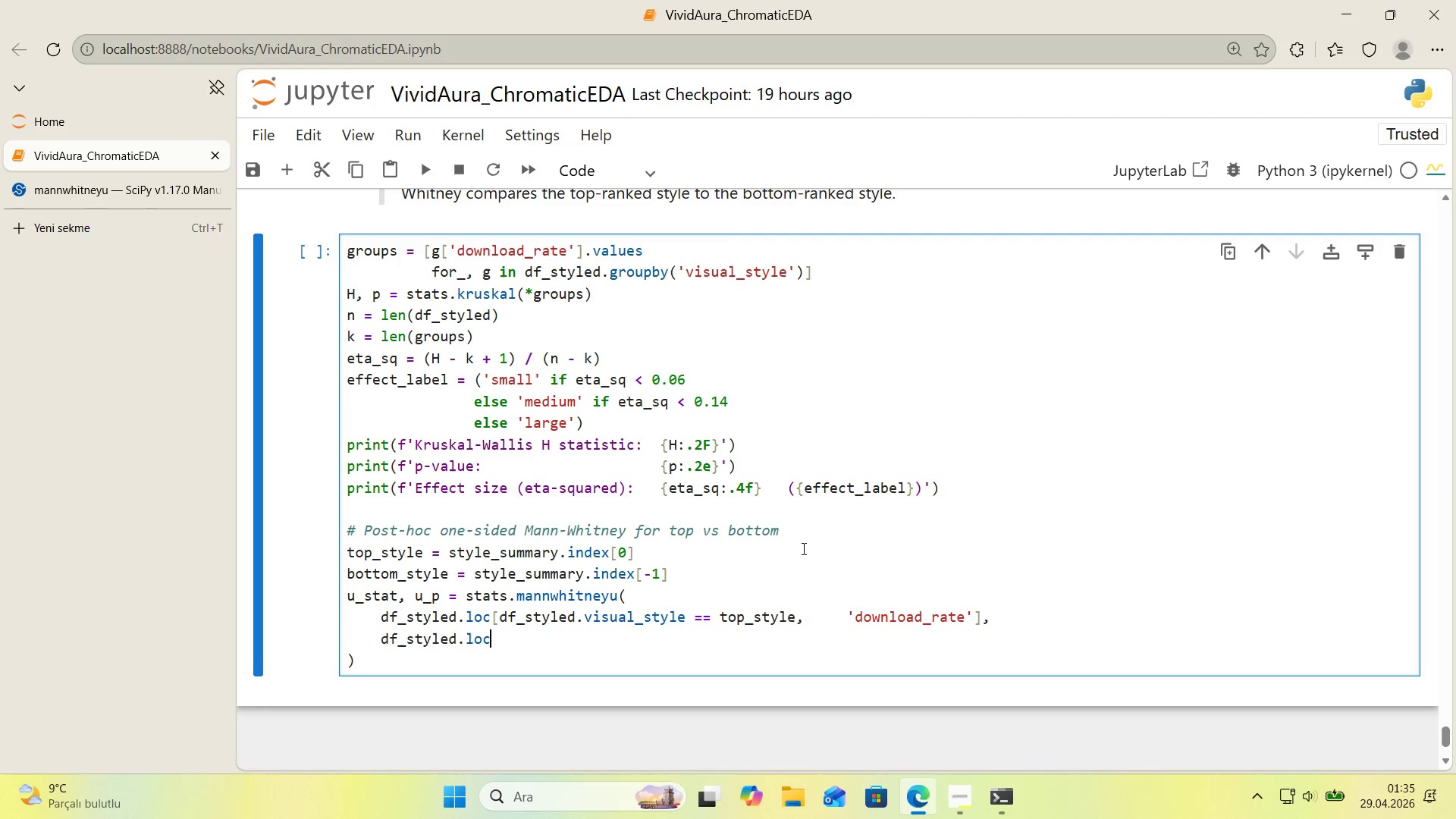 
key(Alt+Control+8)
 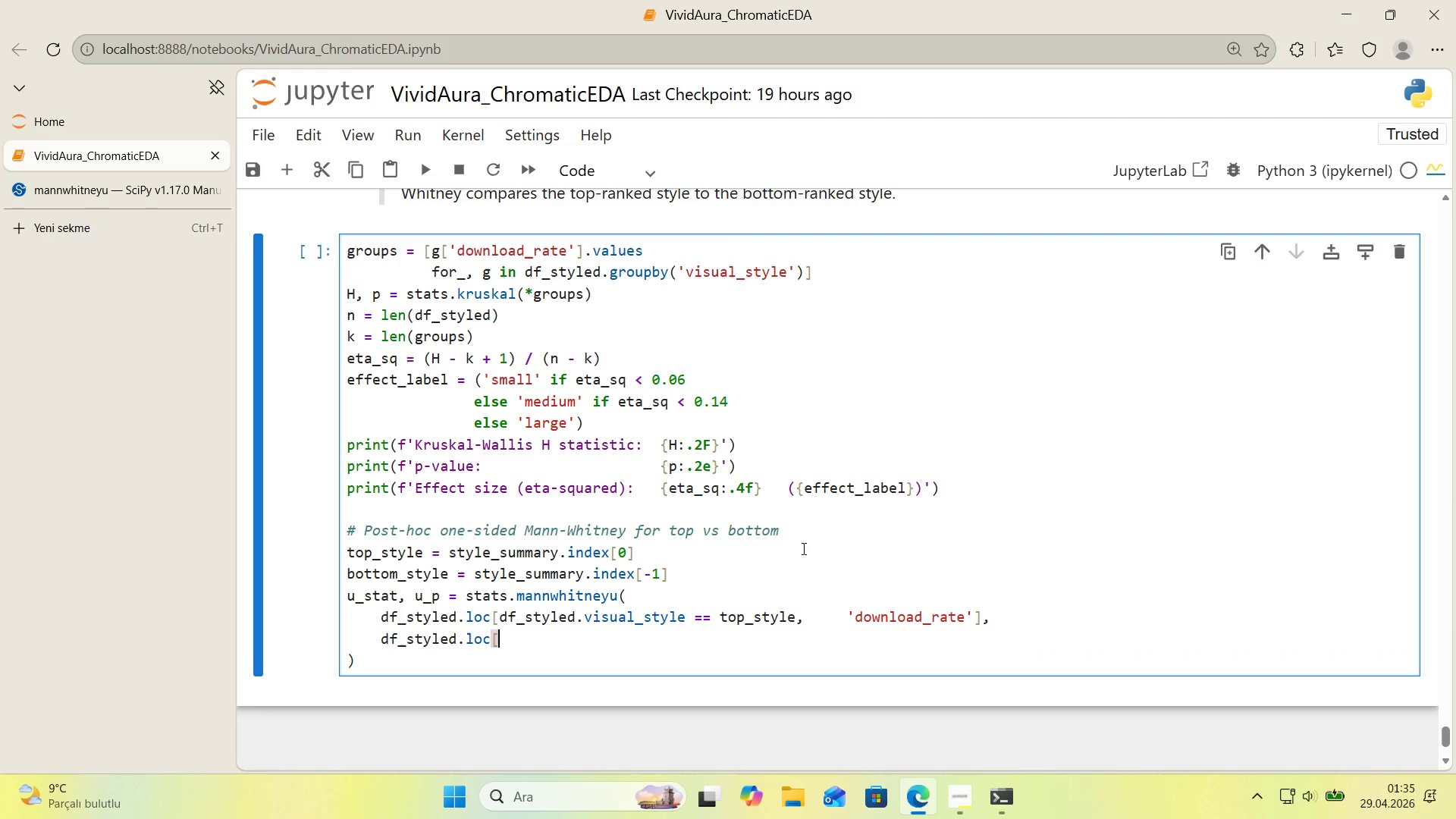 
key(Alt+Control+9)
 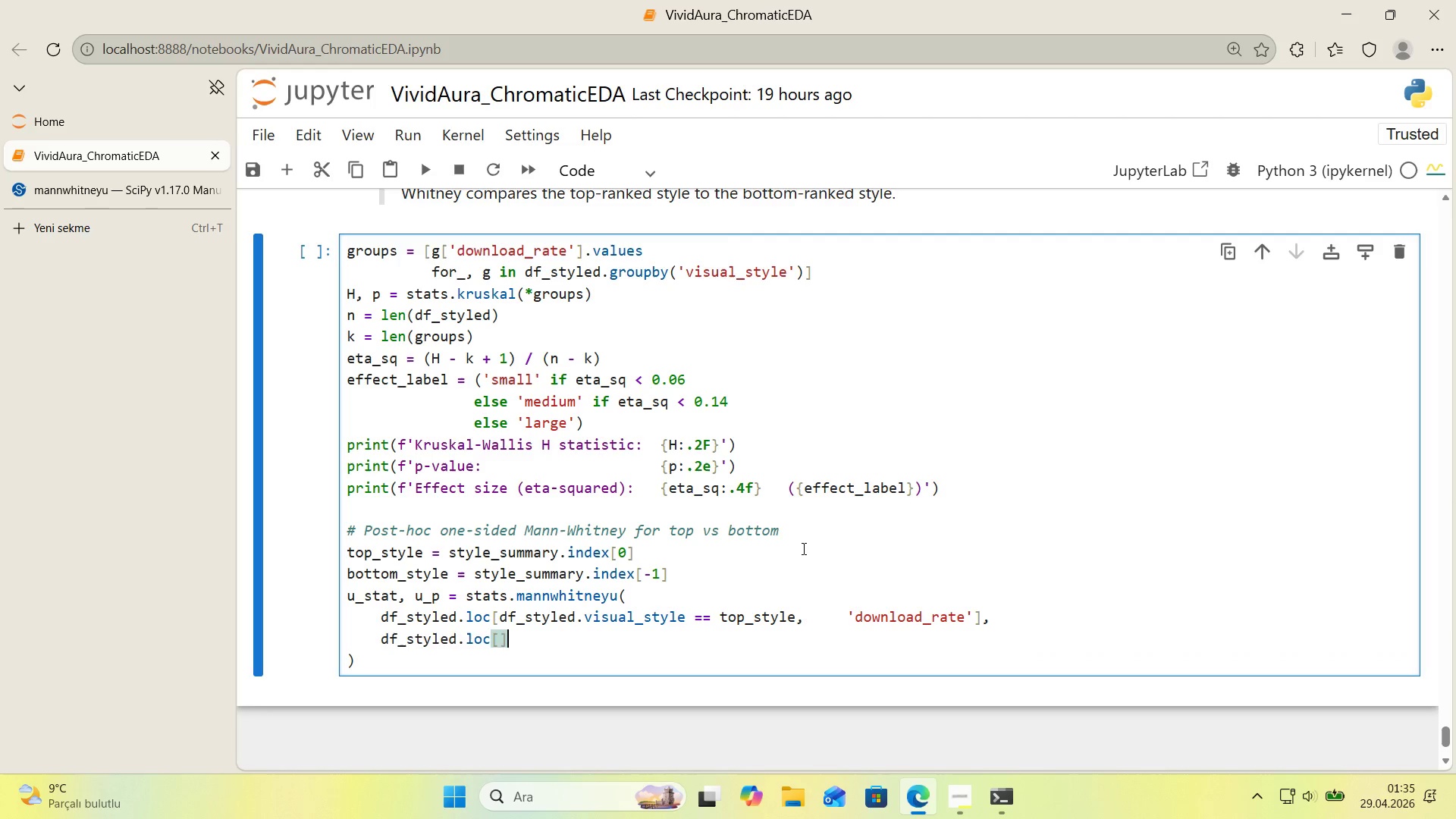 
key(ArrowLeft)
 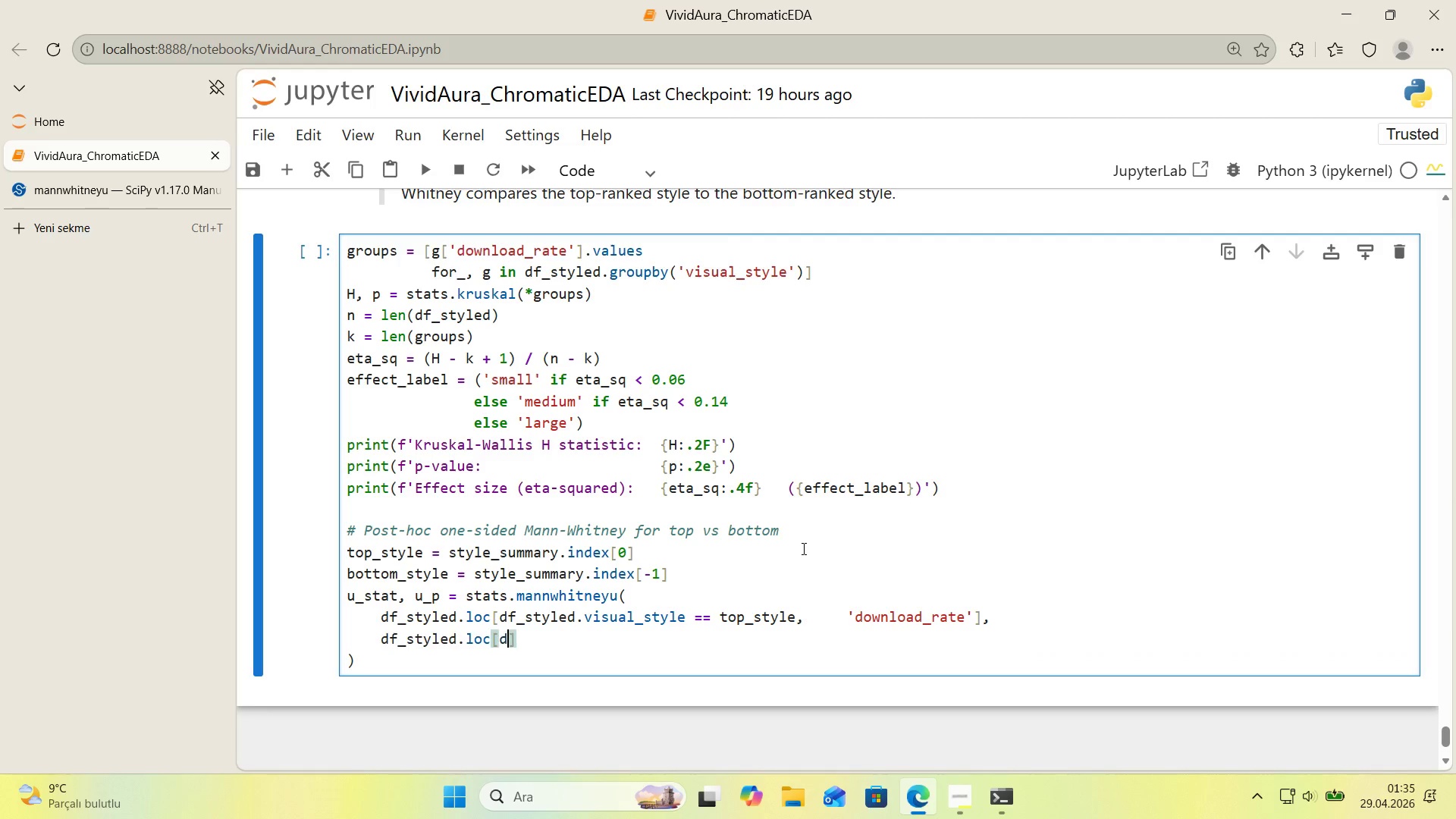 
type(df_styled.v'sual_style )) bottom_style,  @@)
 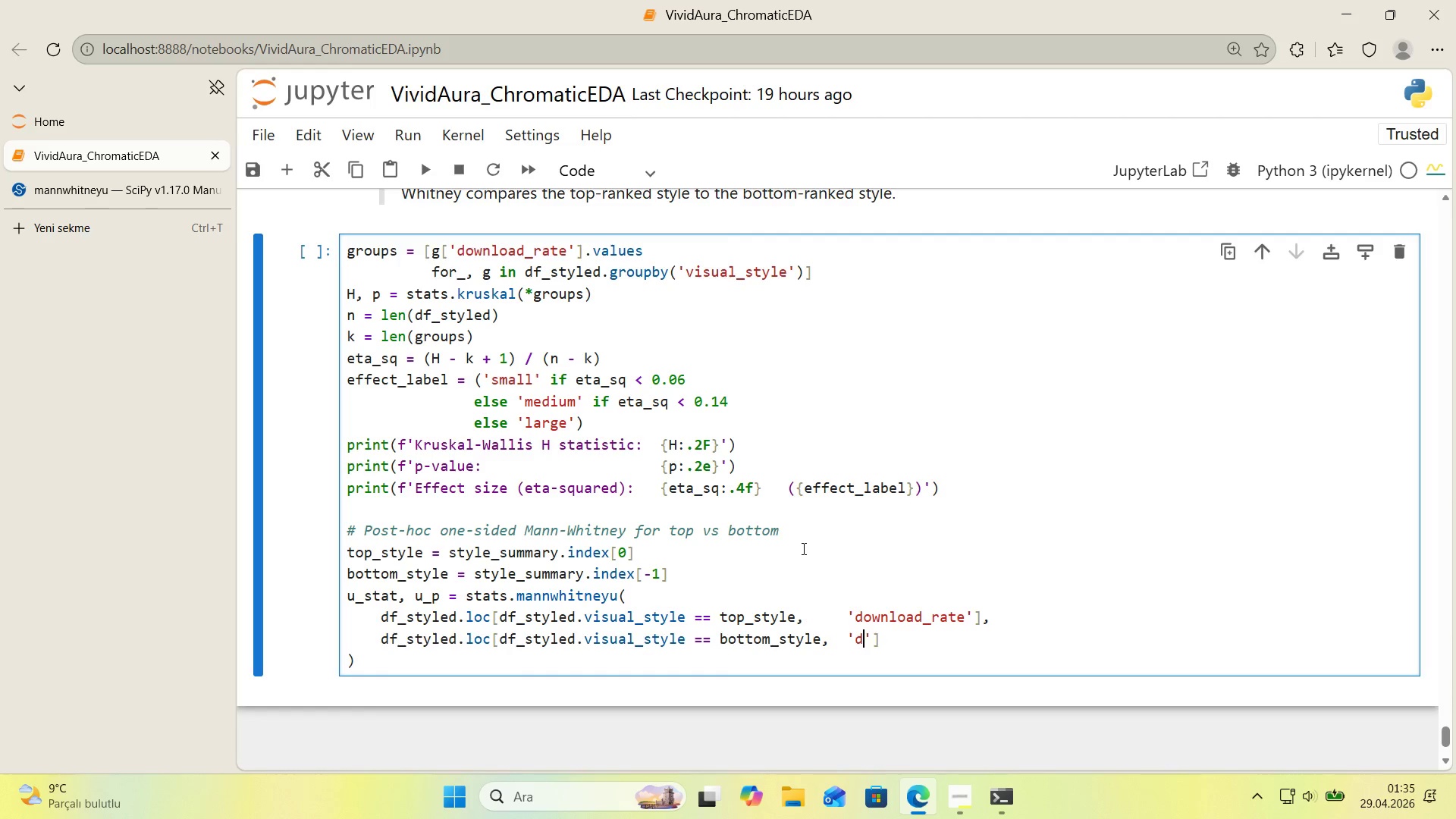 
 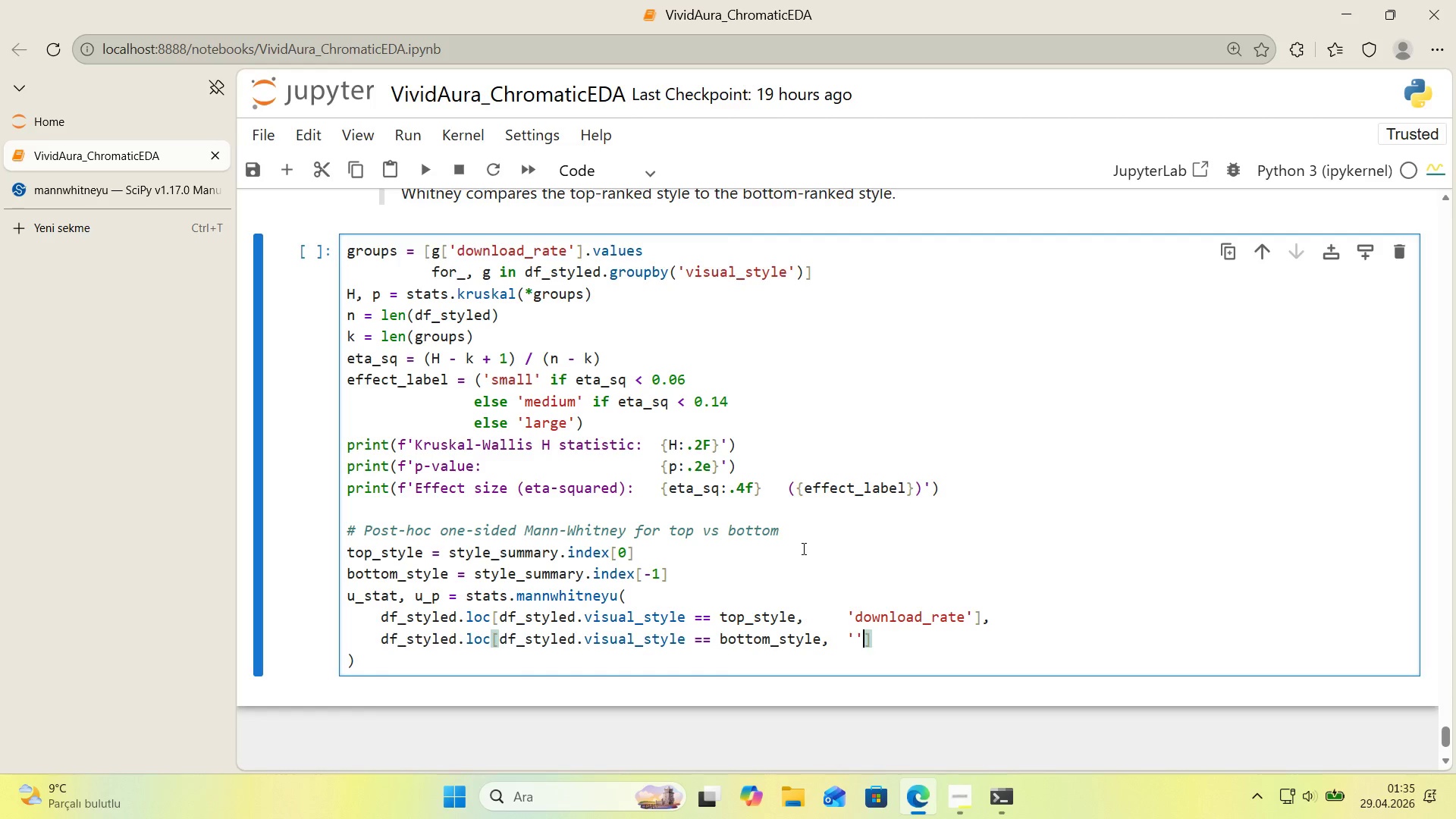 
key(ArrowLeft)
 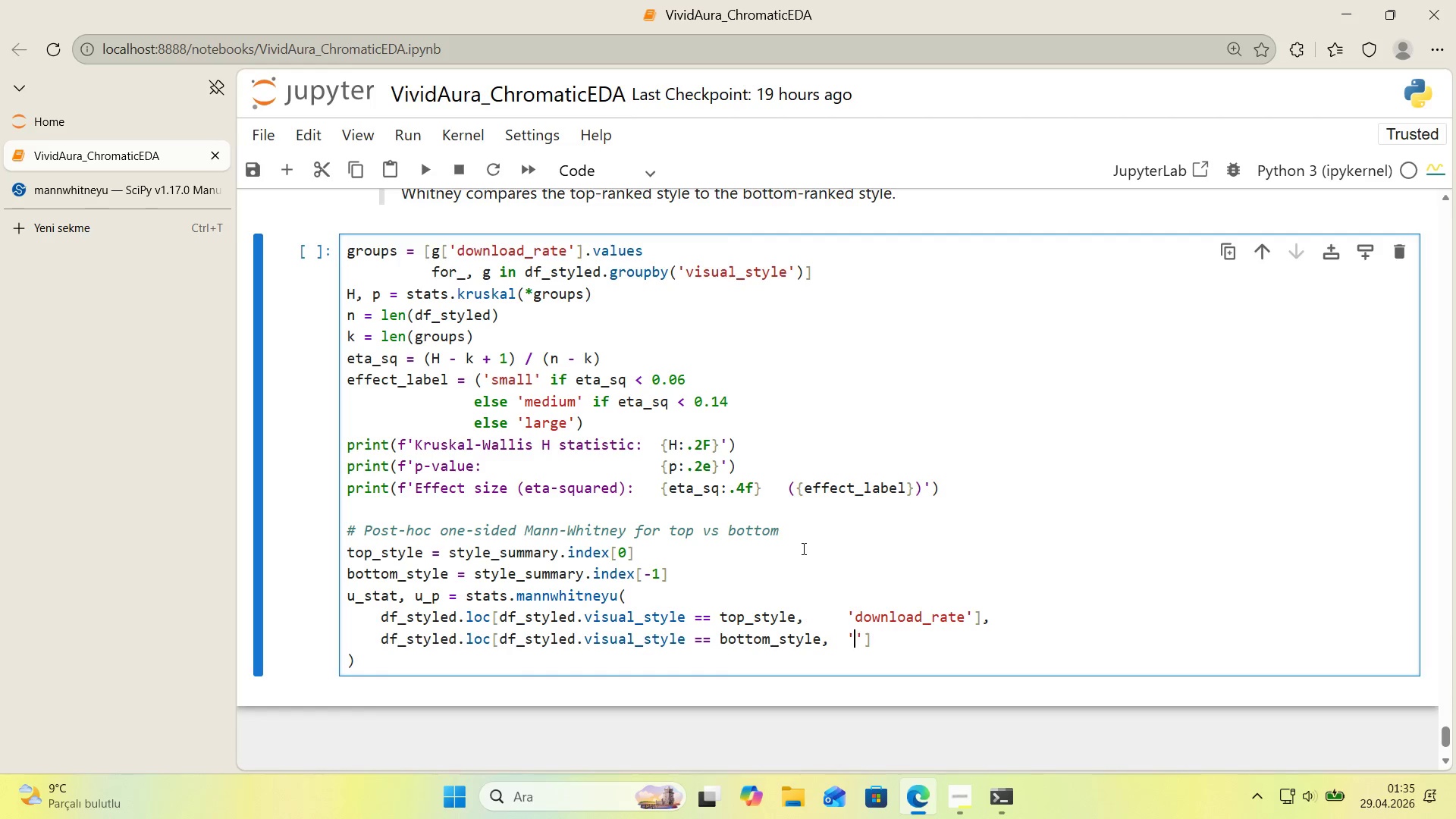 
type(download_rate)
 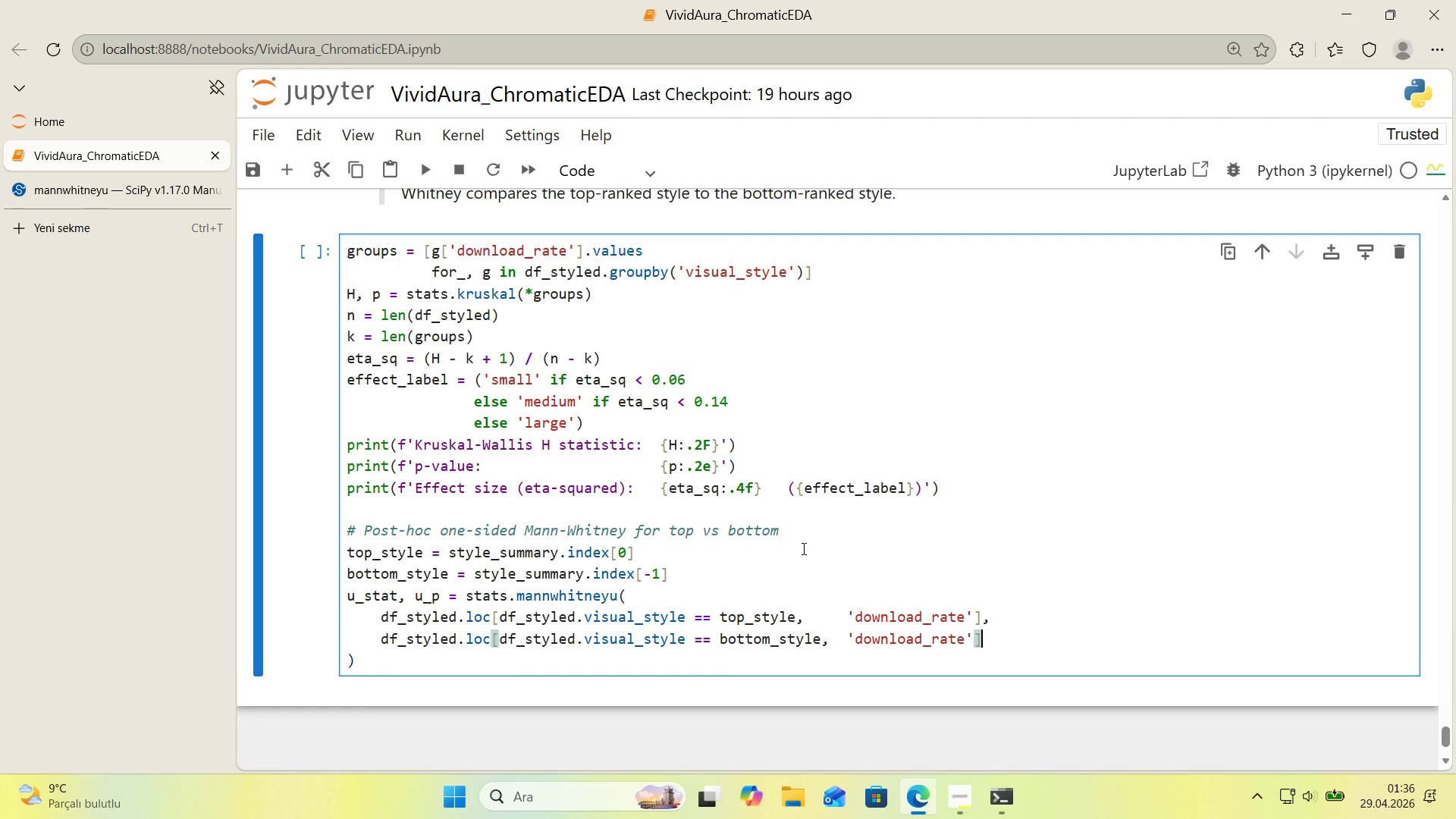 
 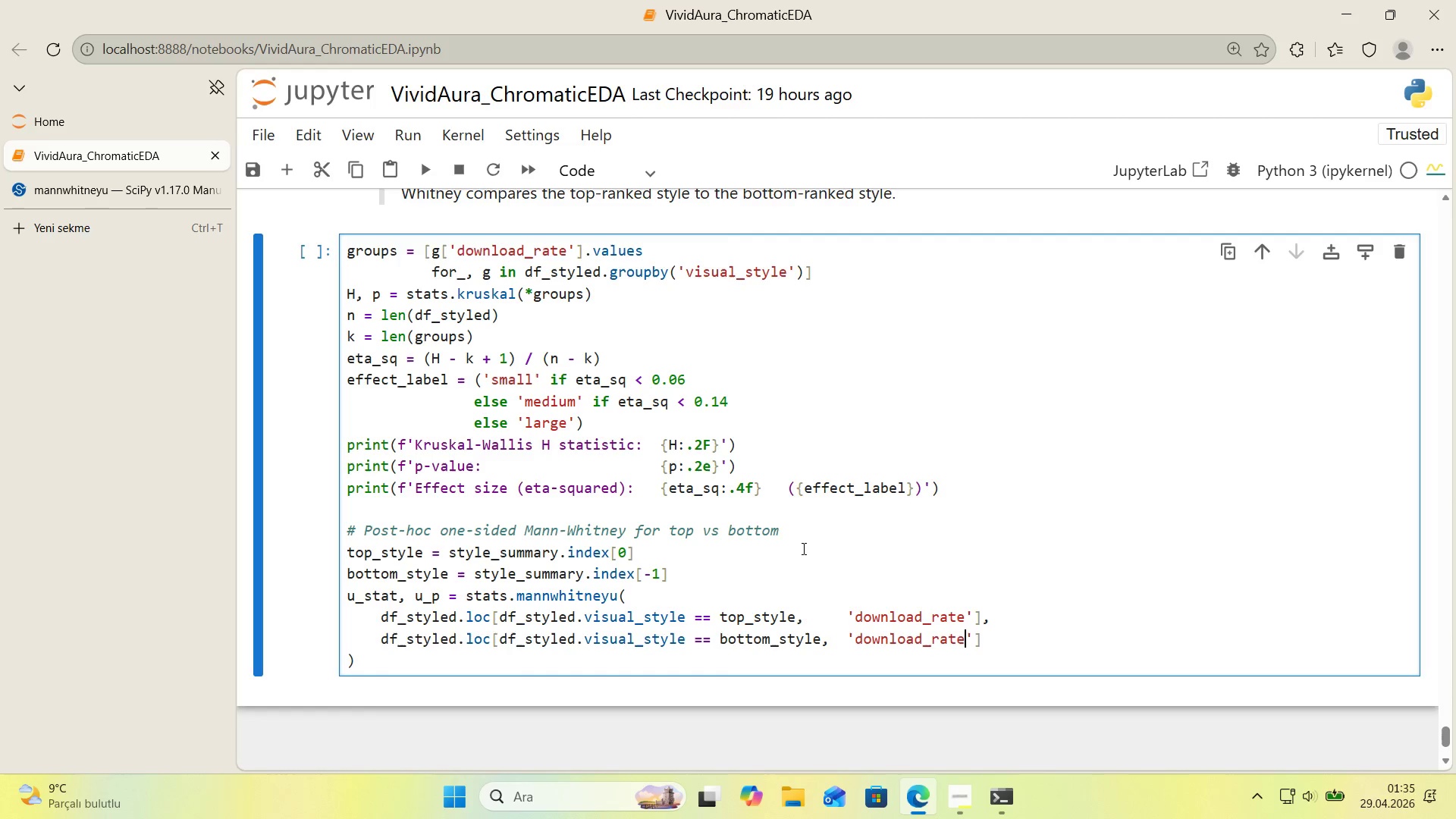 
key(ArrowRight)
 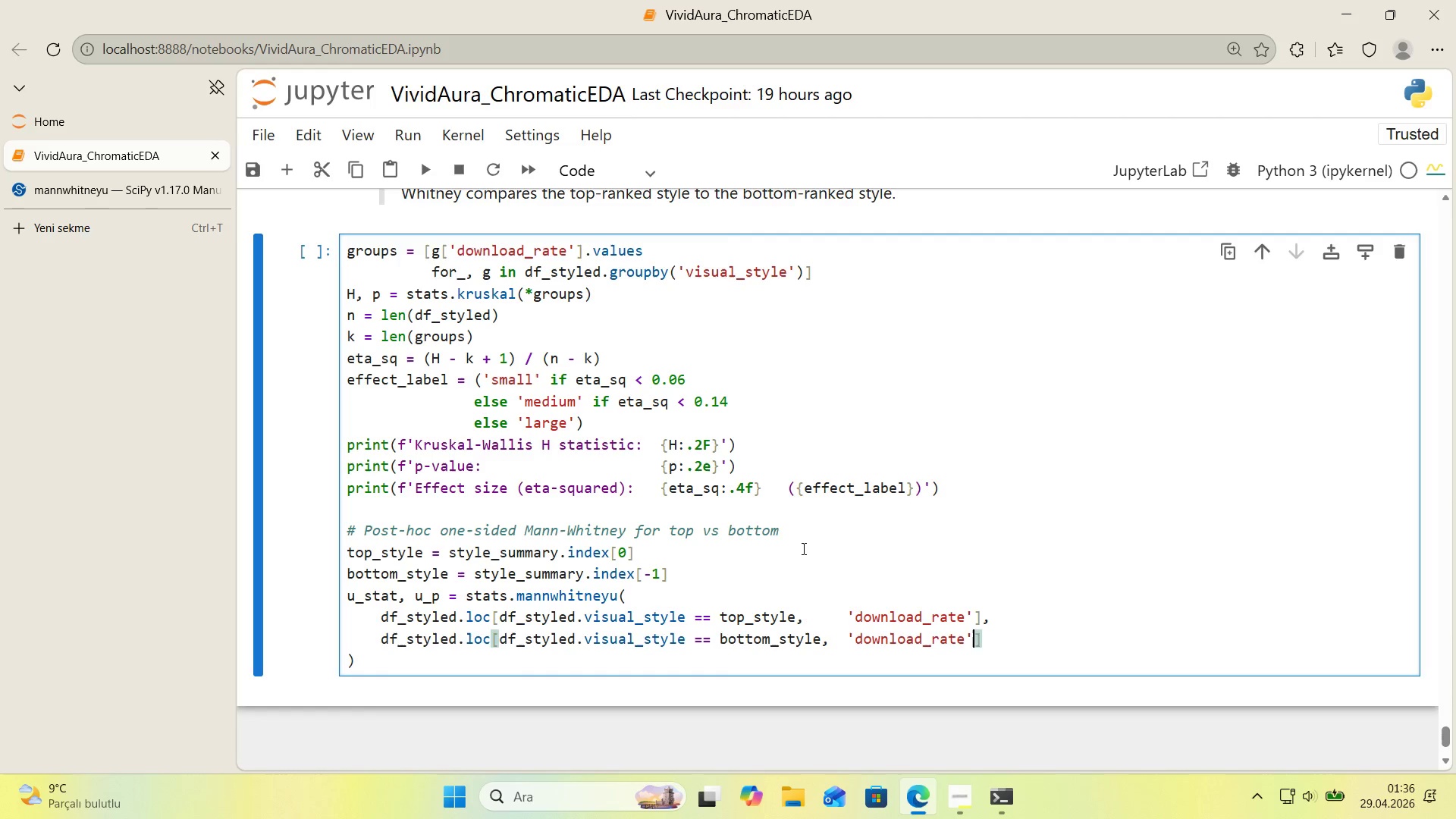 
key(ArrowRight)
 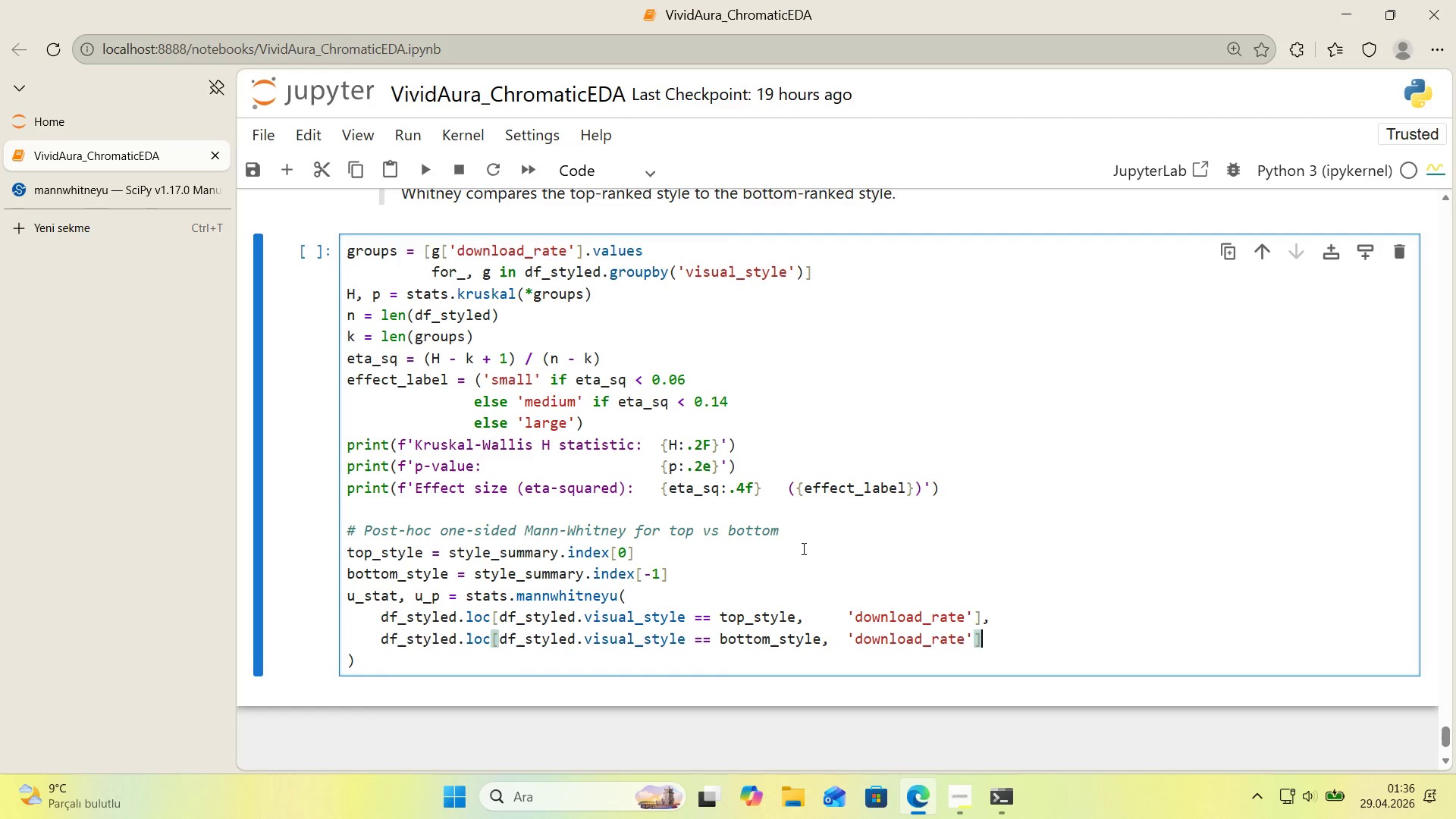 
key(Comma)
 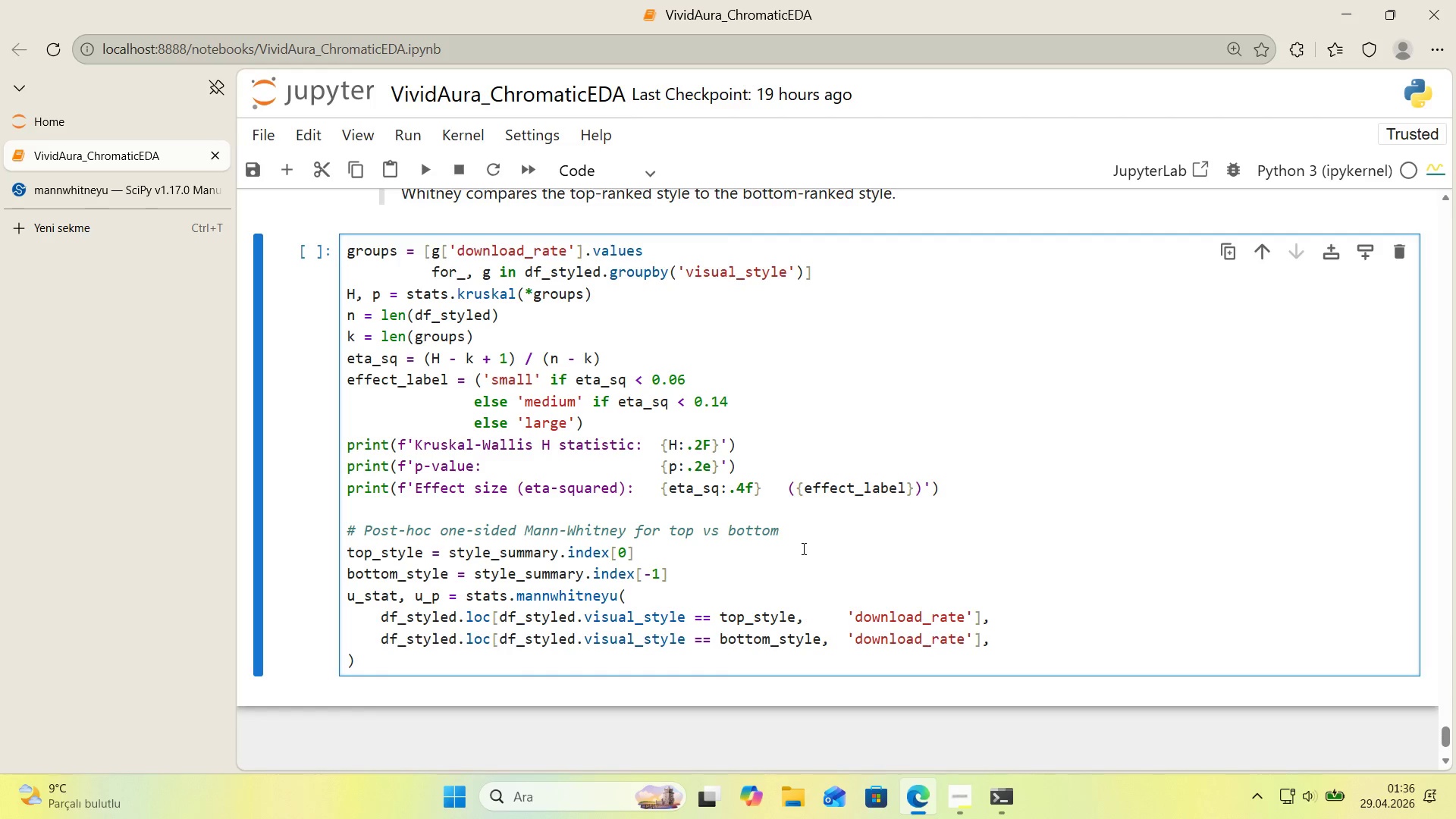 
key(Enter)
 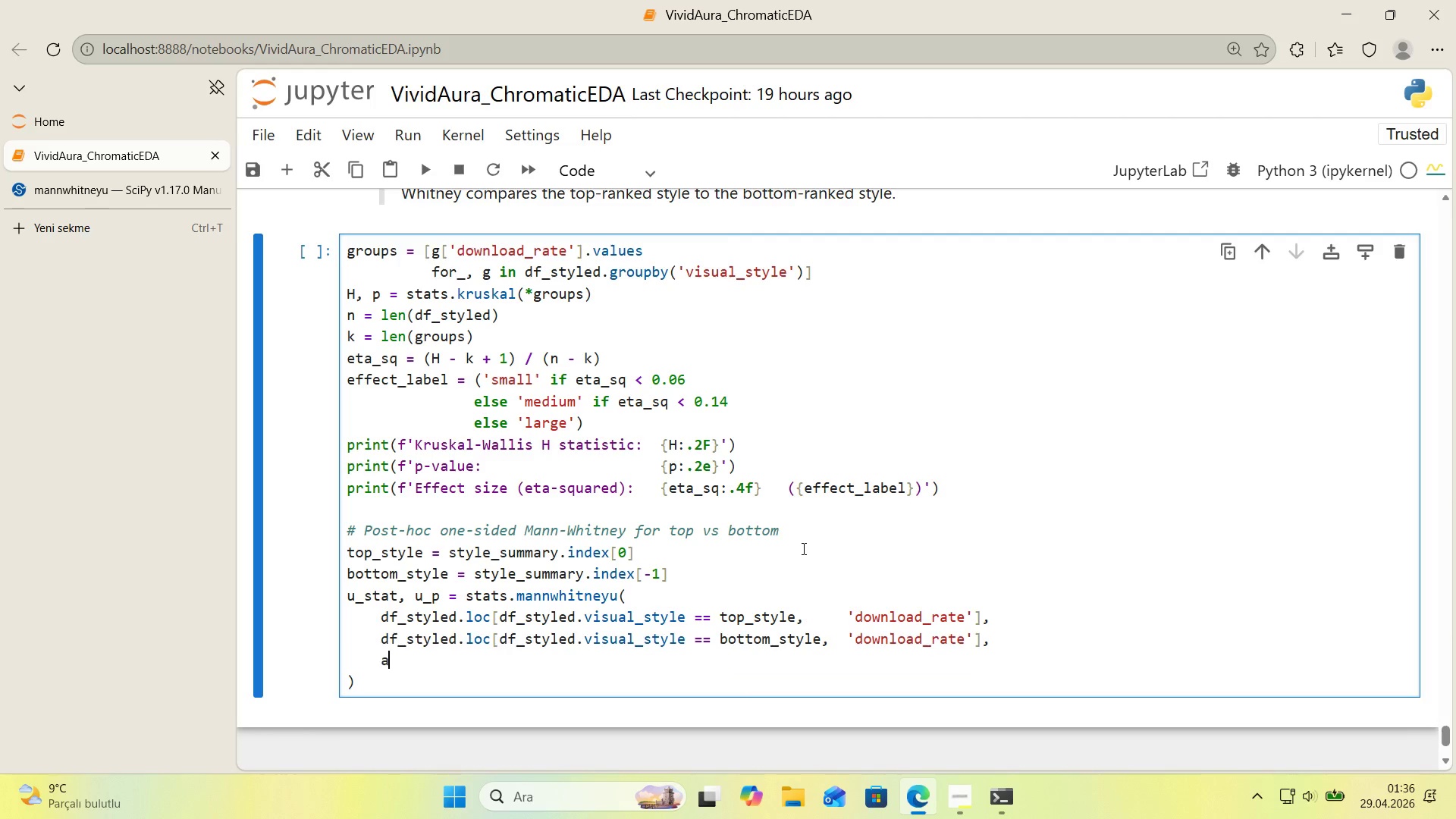 
type(alternat've)@@)
 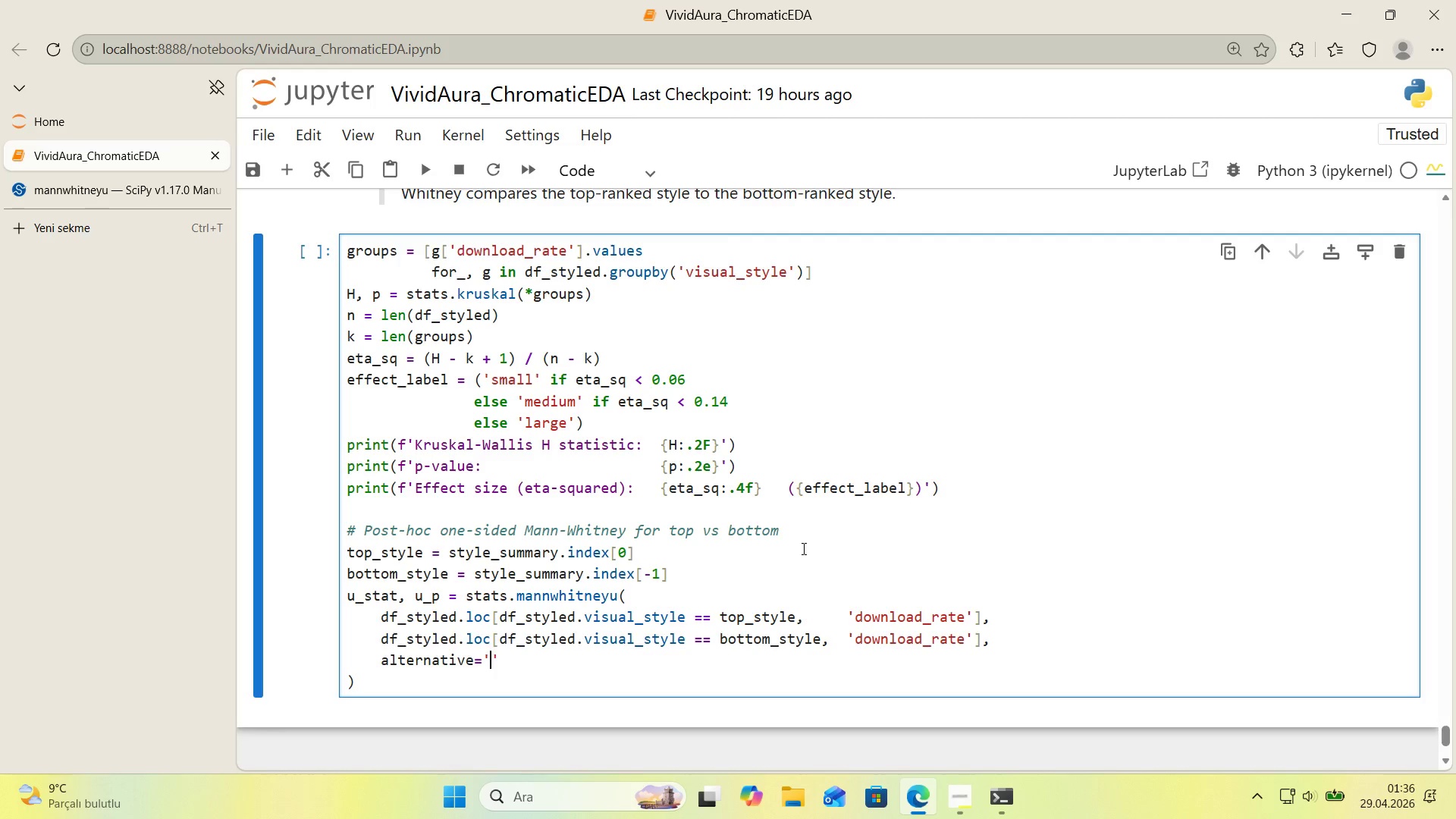 
 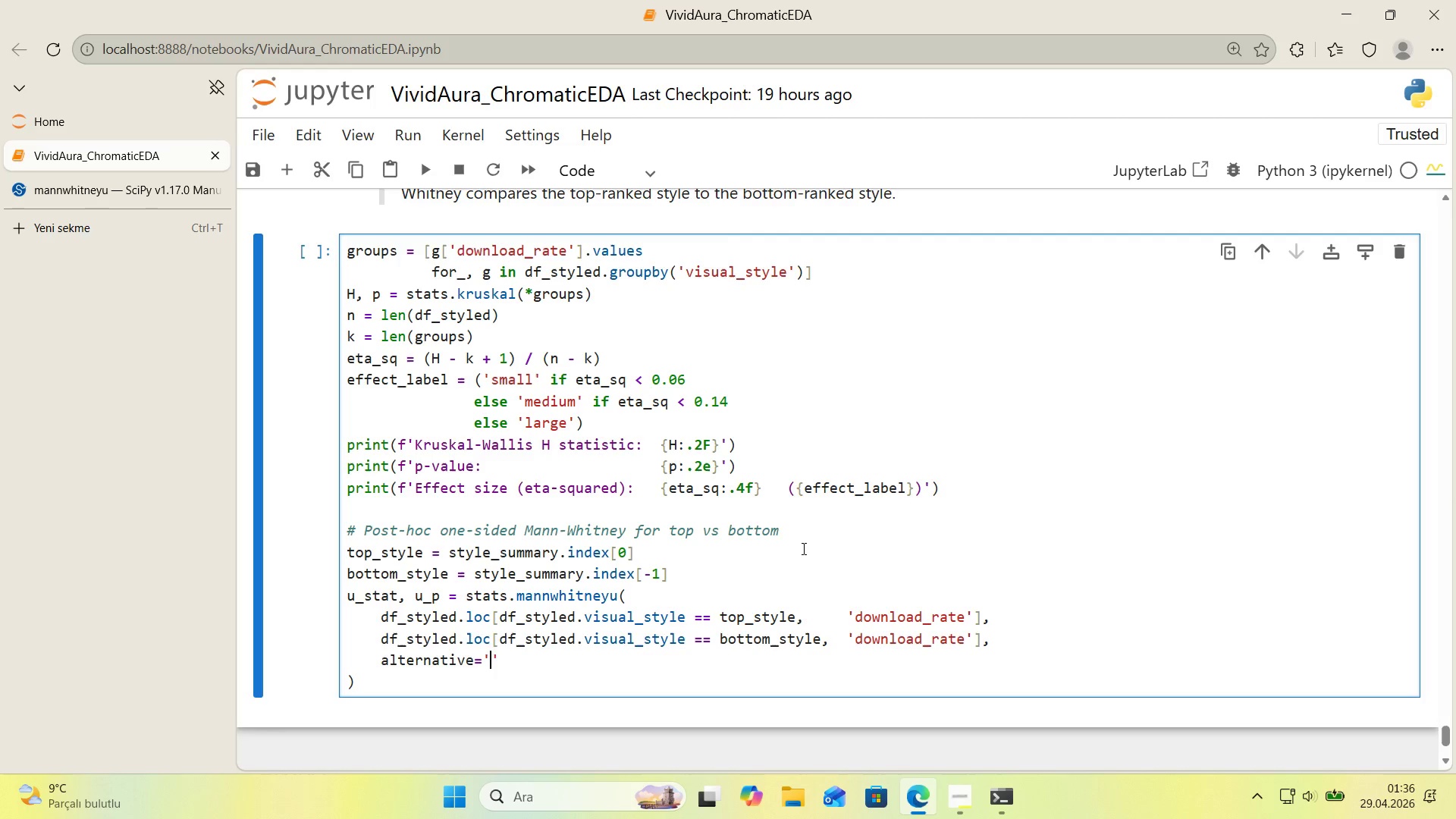 
key(ArrowLeft)
 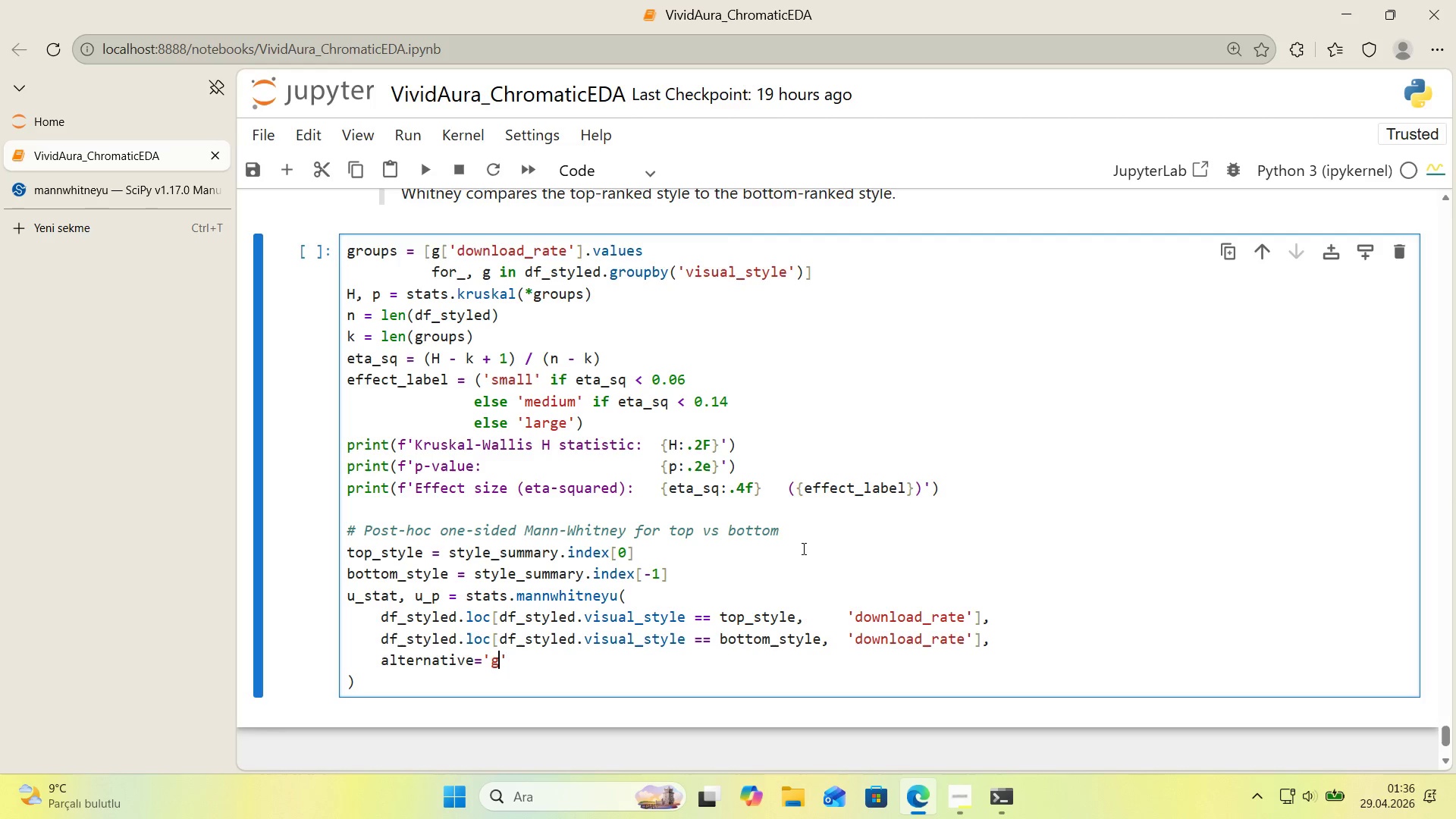 
type(greater)
 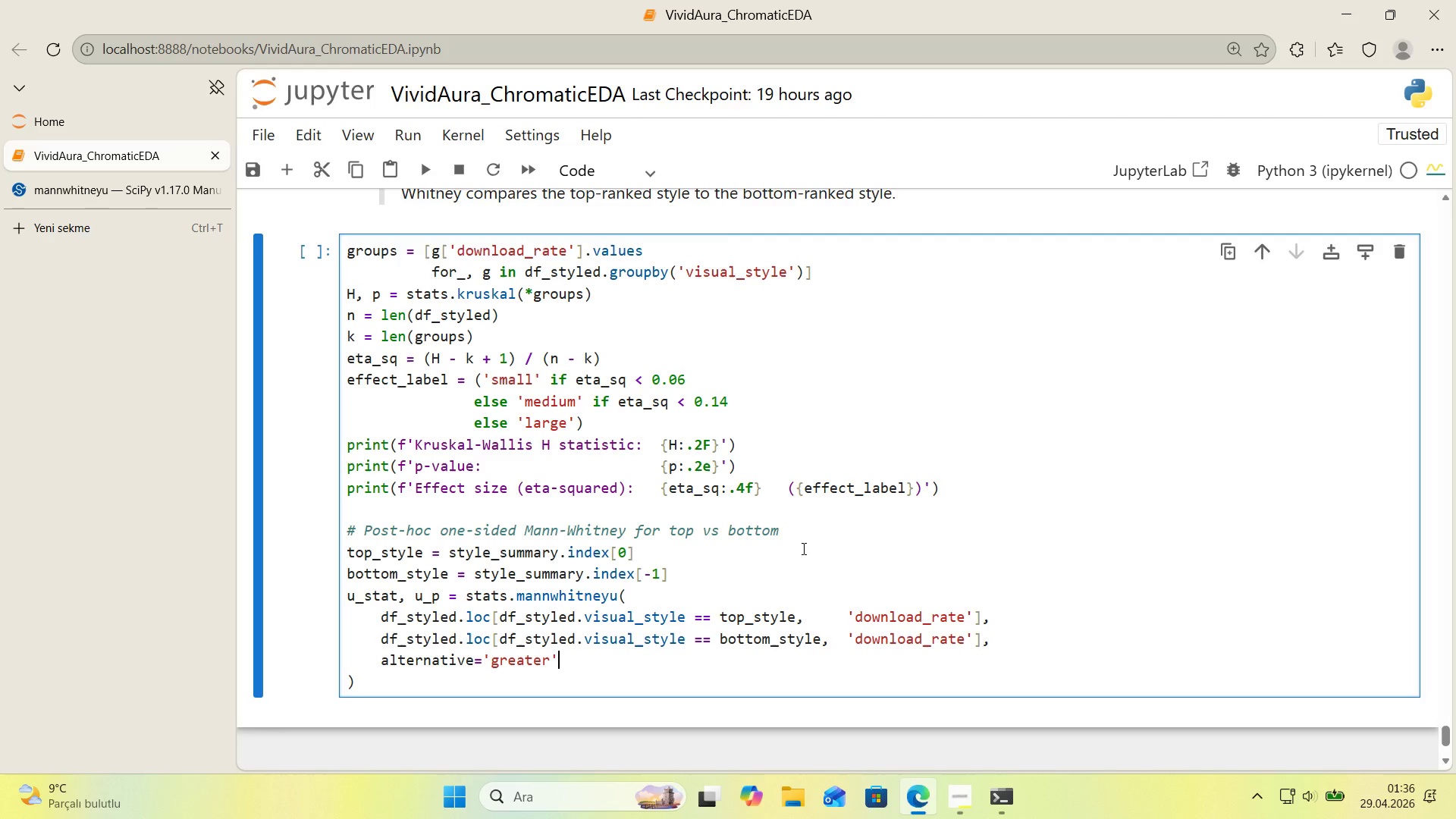 
key(ArrowRight)
 